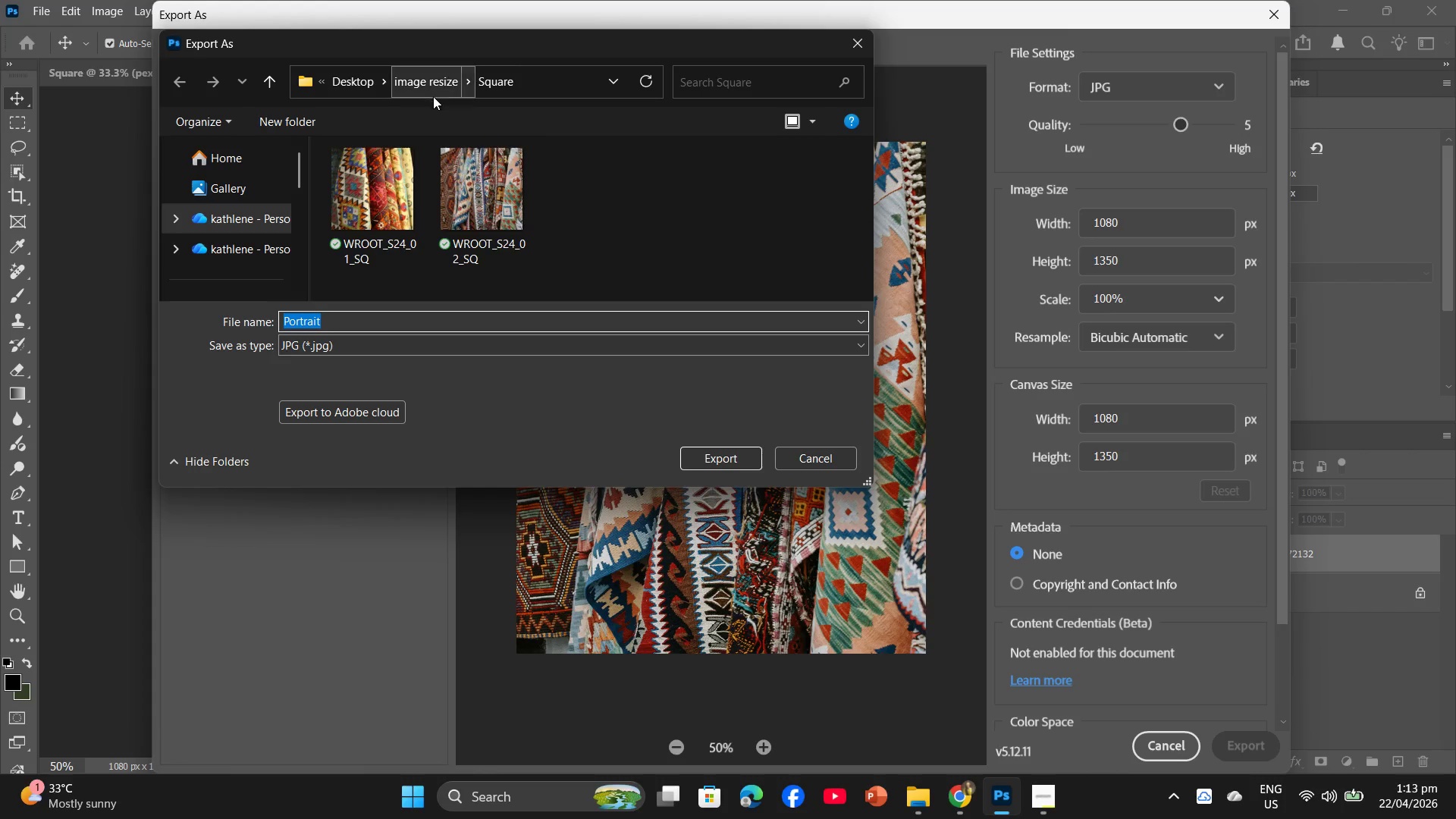 
left_click([431, 83])
 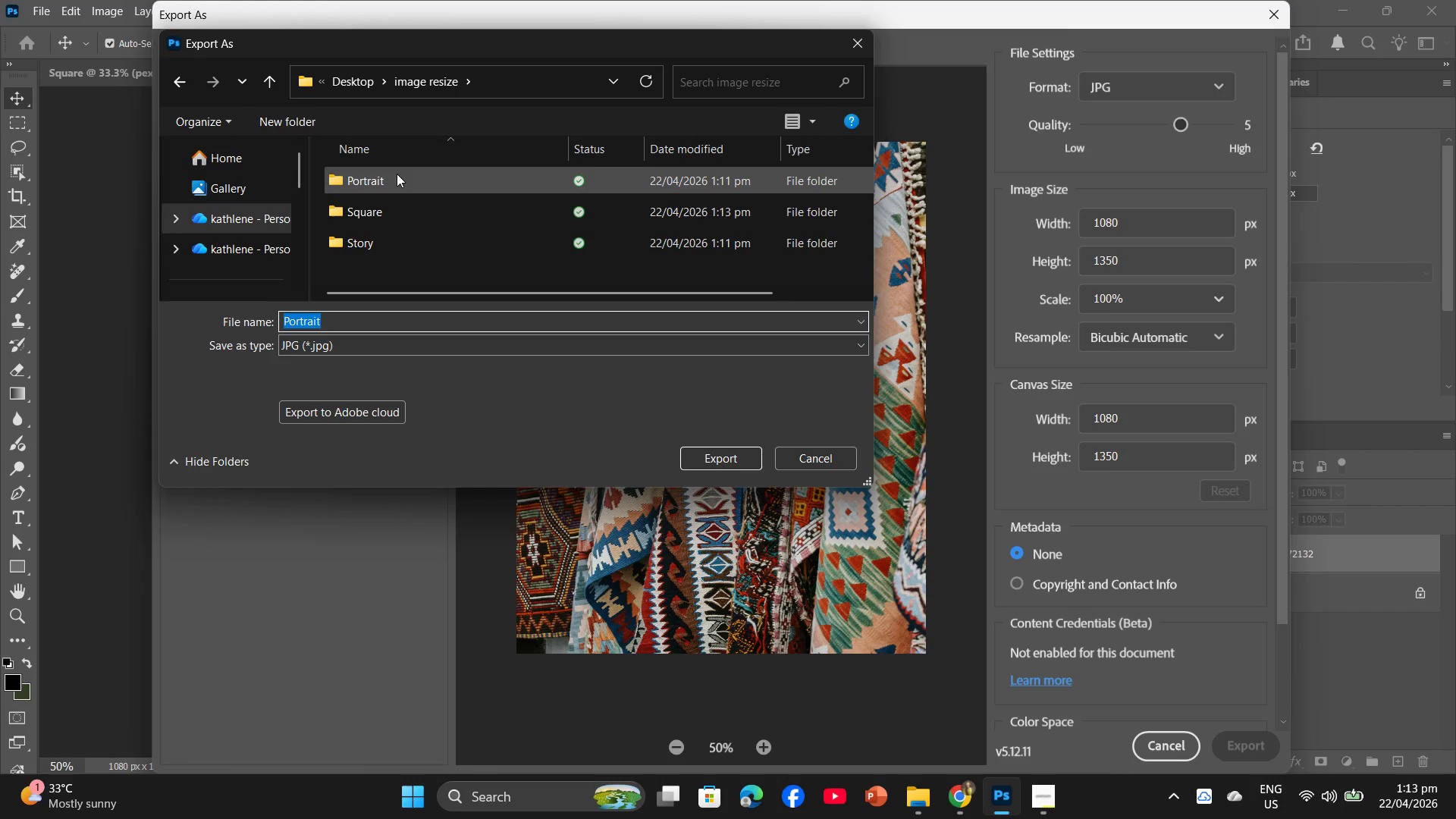 
left_click([395, 183])
 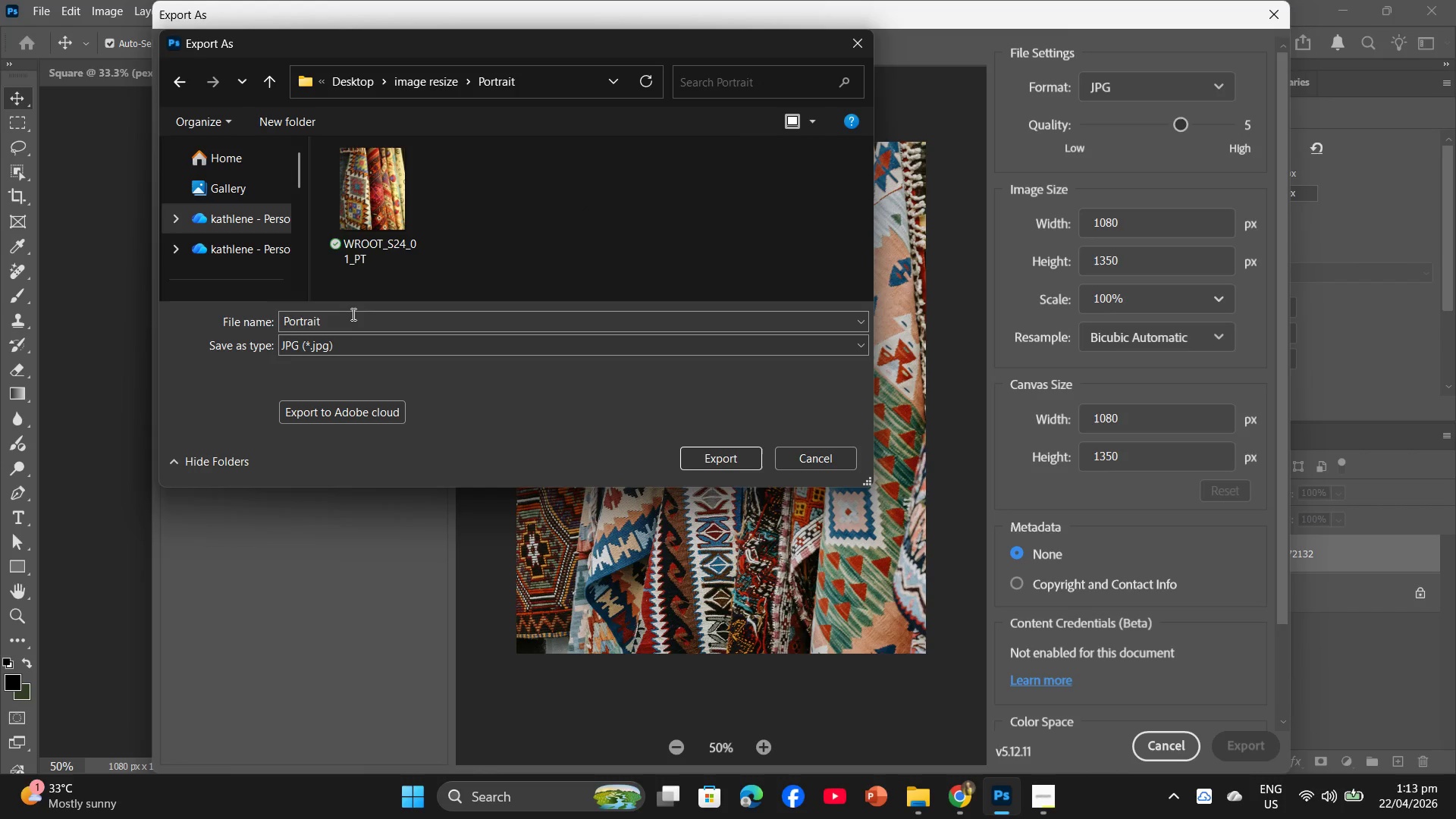 
left_click([349, 324])
 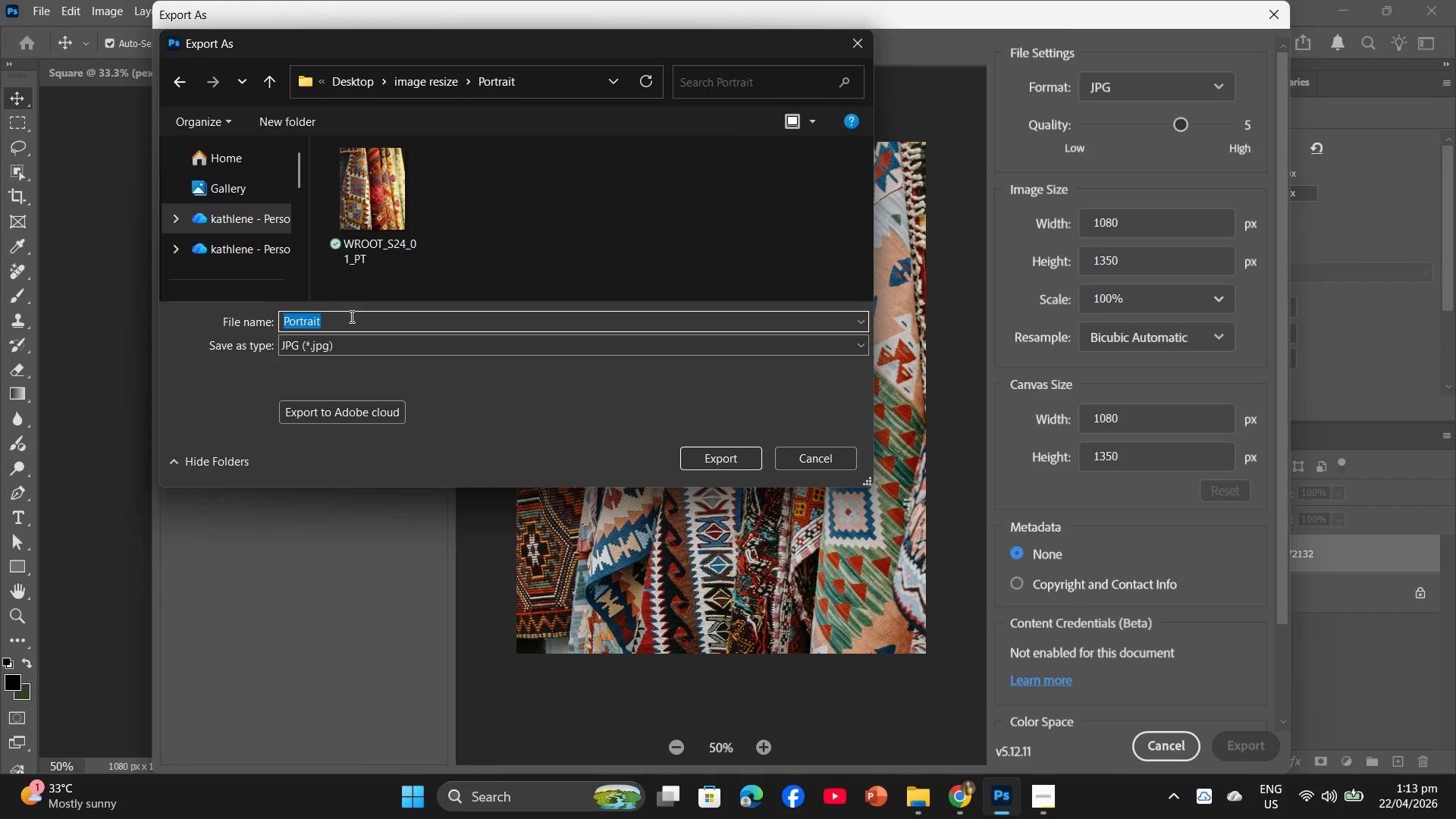 
key(Control+V)
 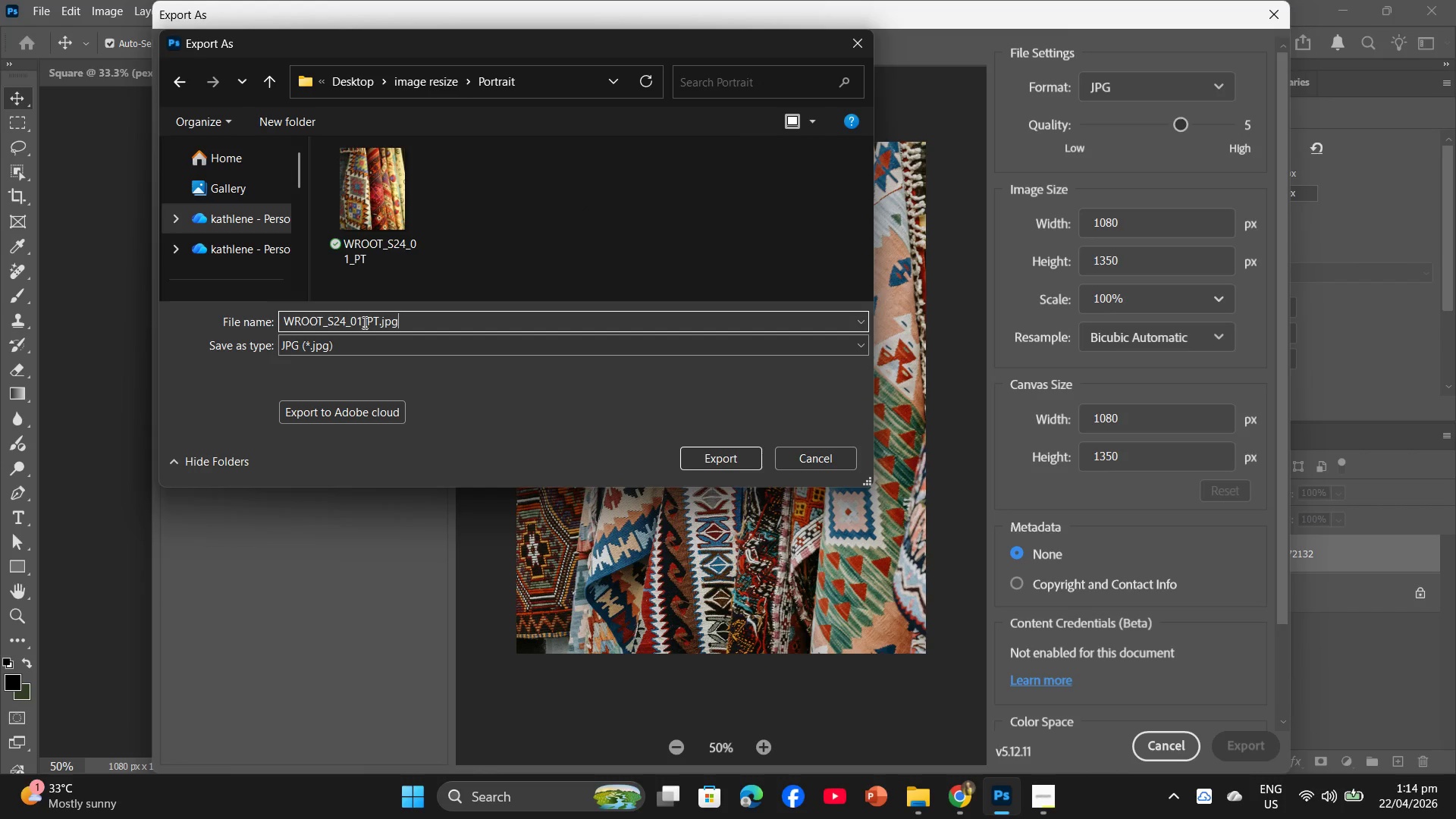 
left_click([360, 322])
 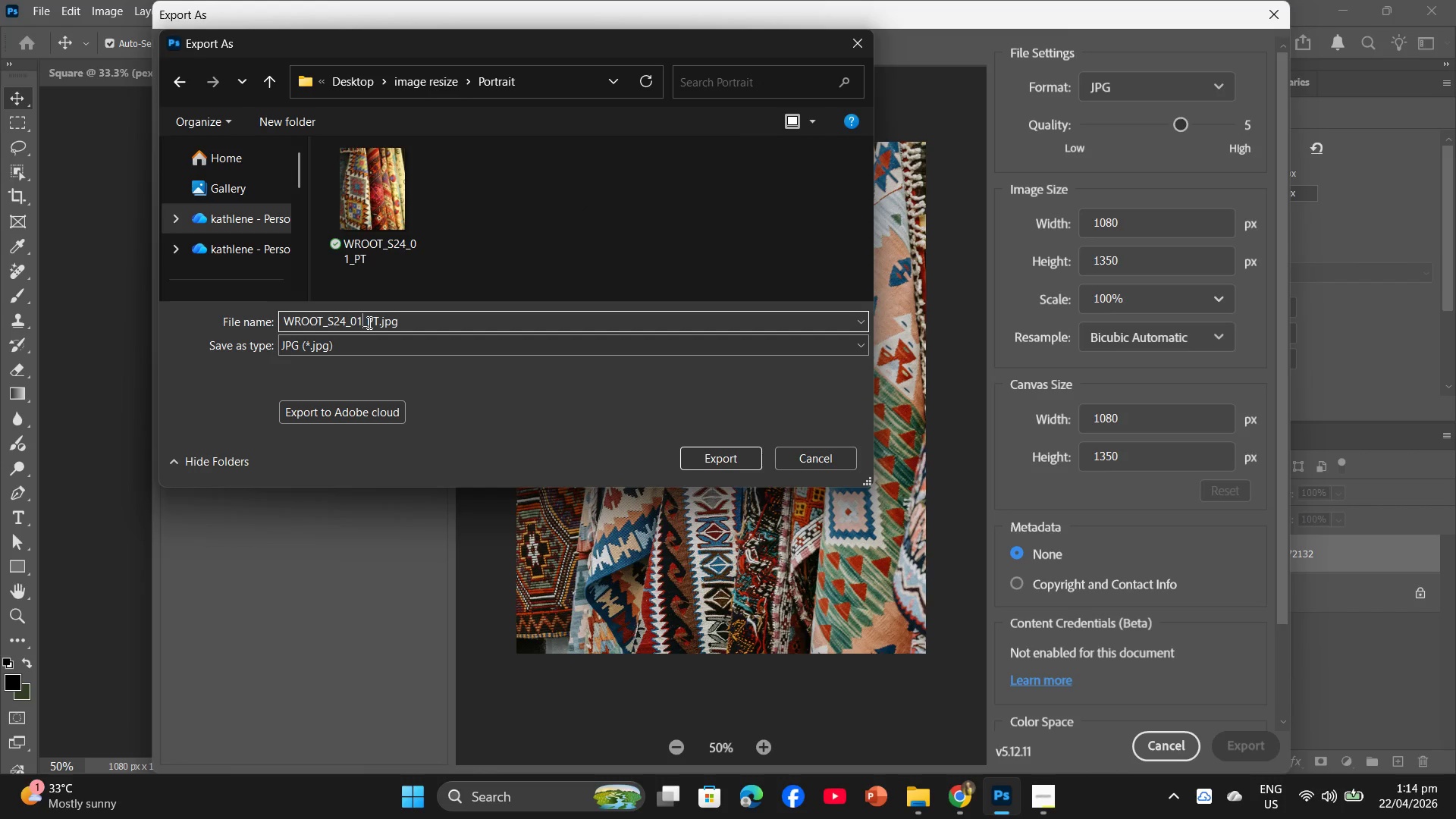 
key(Backspace)
 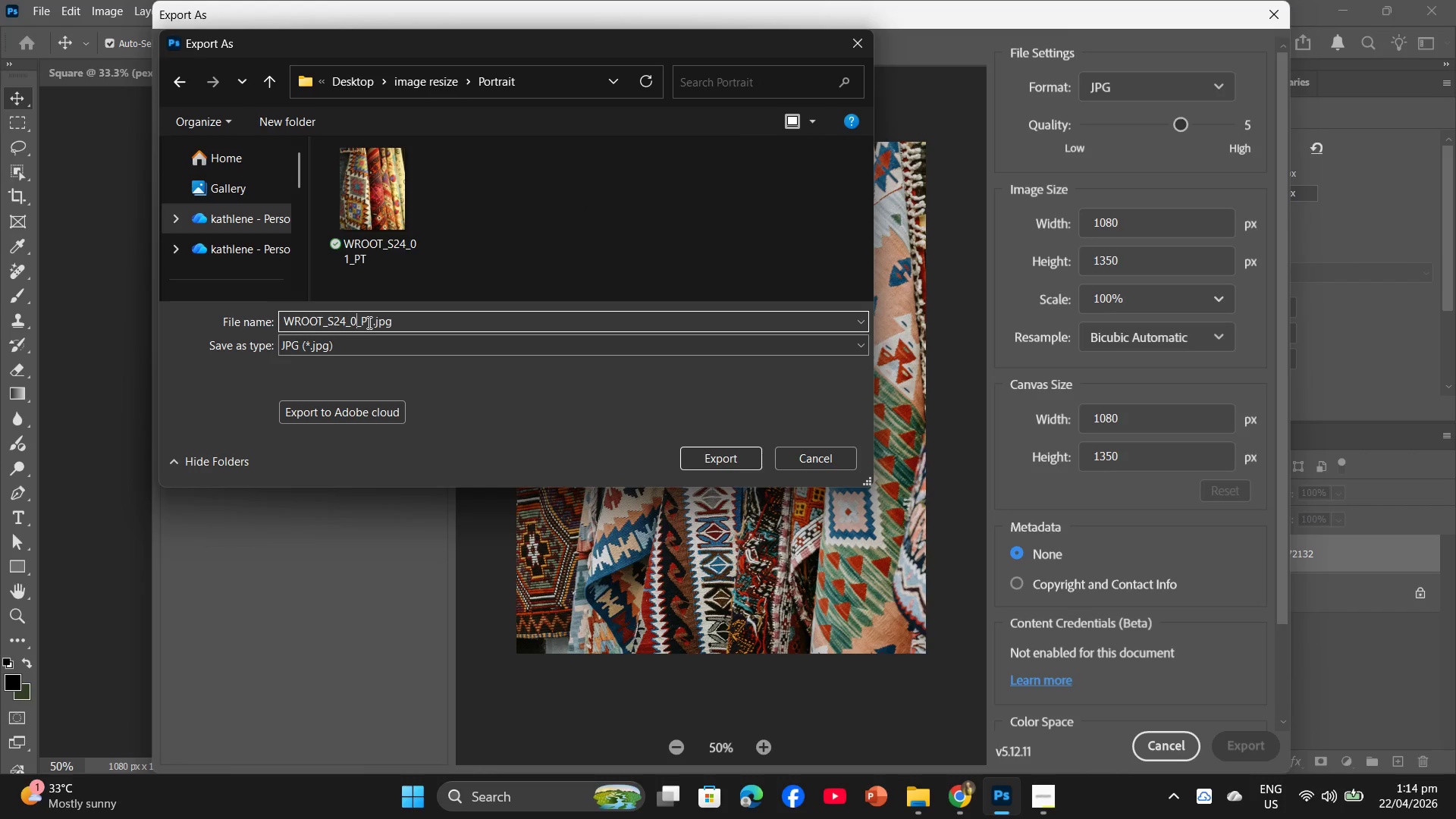 
key(2)
 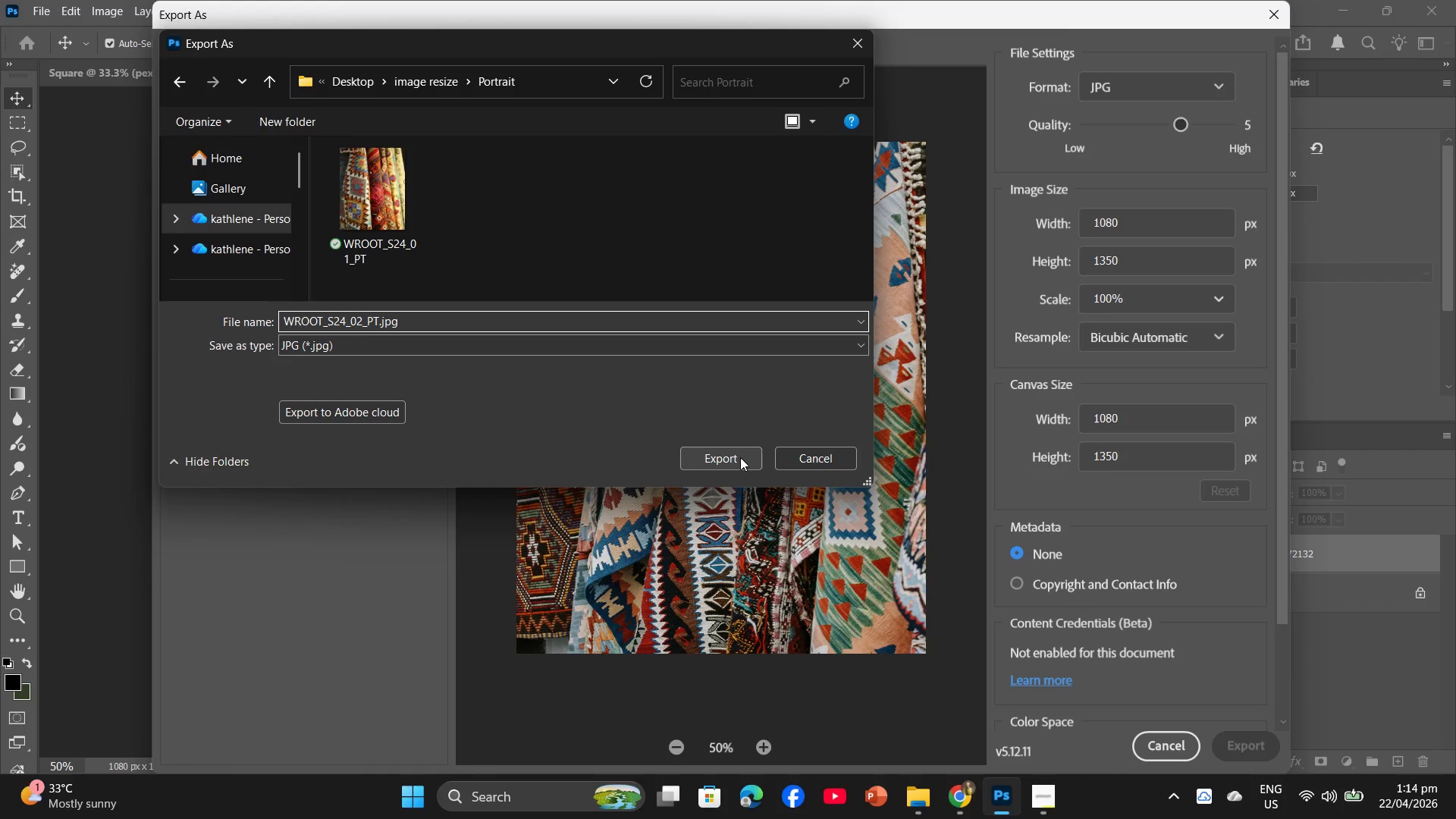 
wait(5.88)
 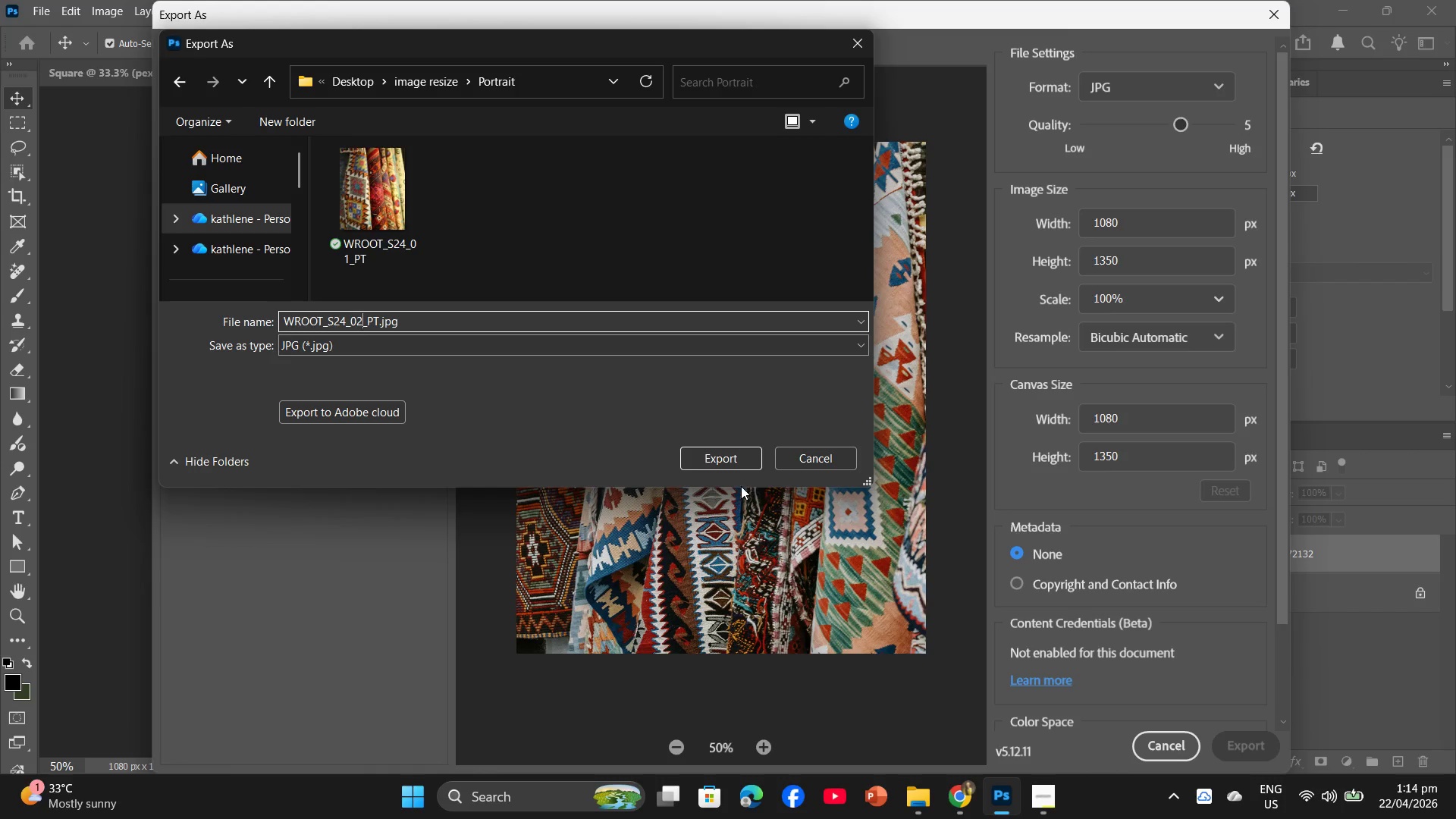 
left_click_drag(start_coordinate=[424, 321], to_coordinate=[258, 320])
 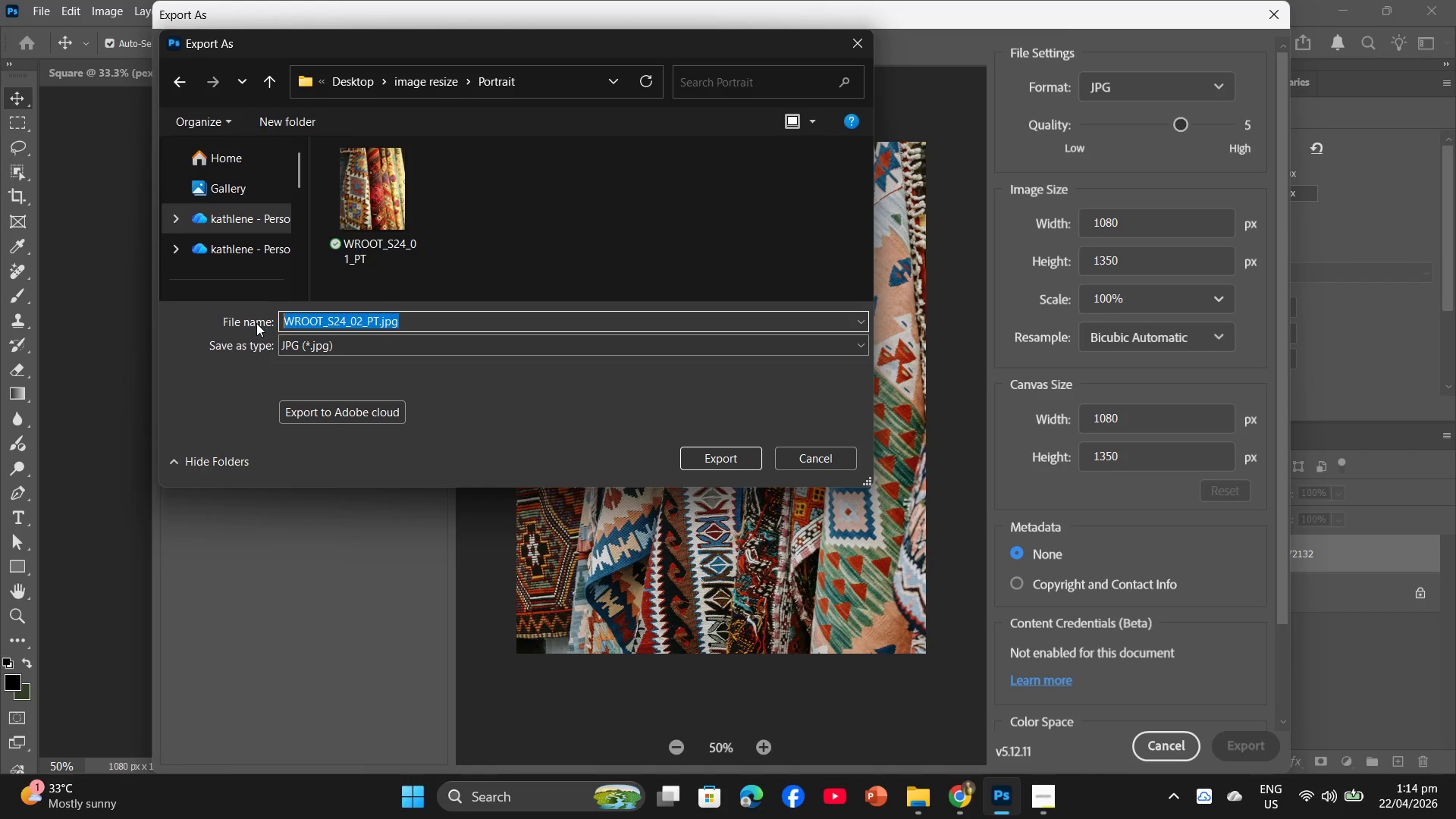 
key(Control+C)
 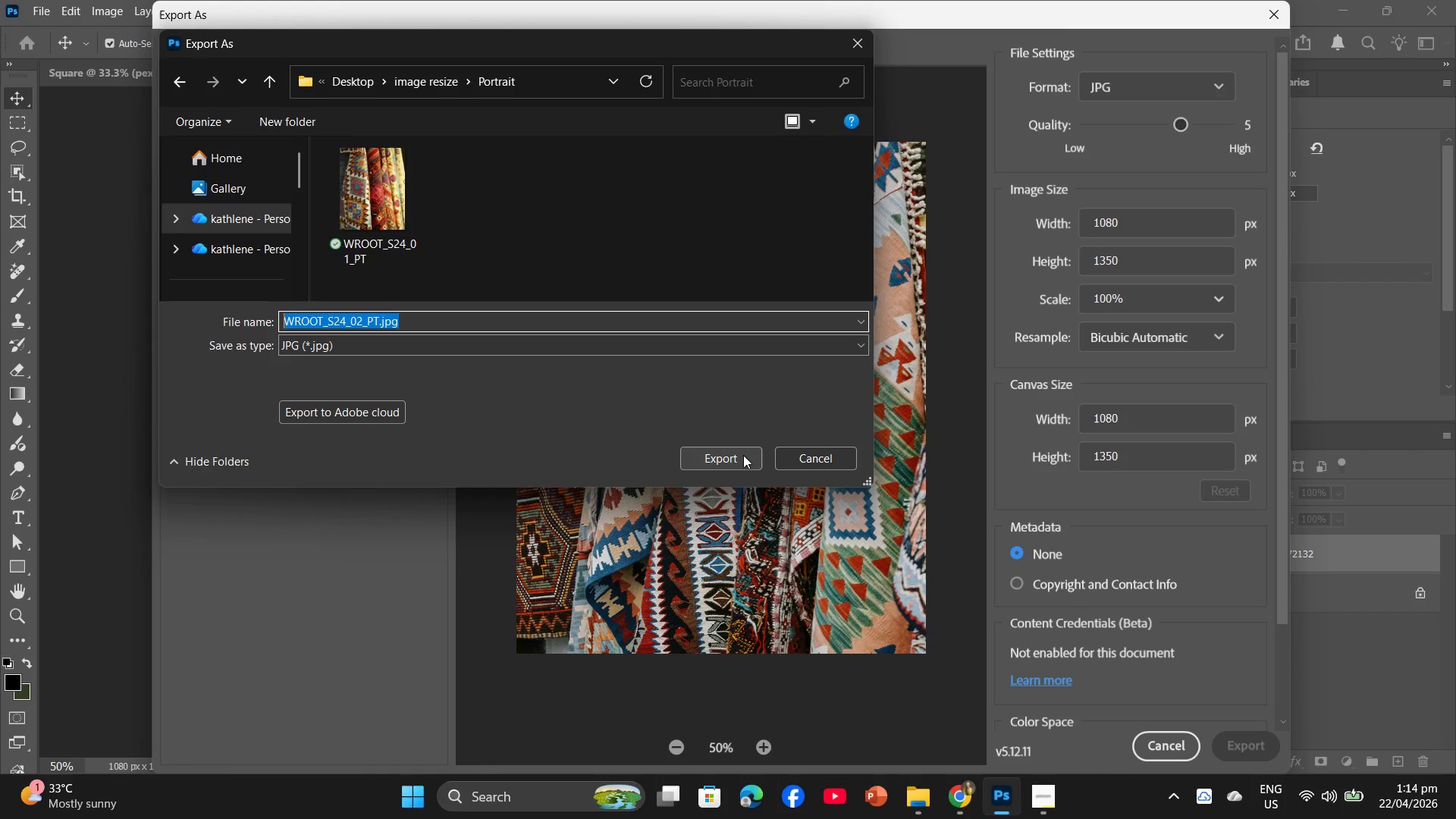 
left_click([743, 455])
 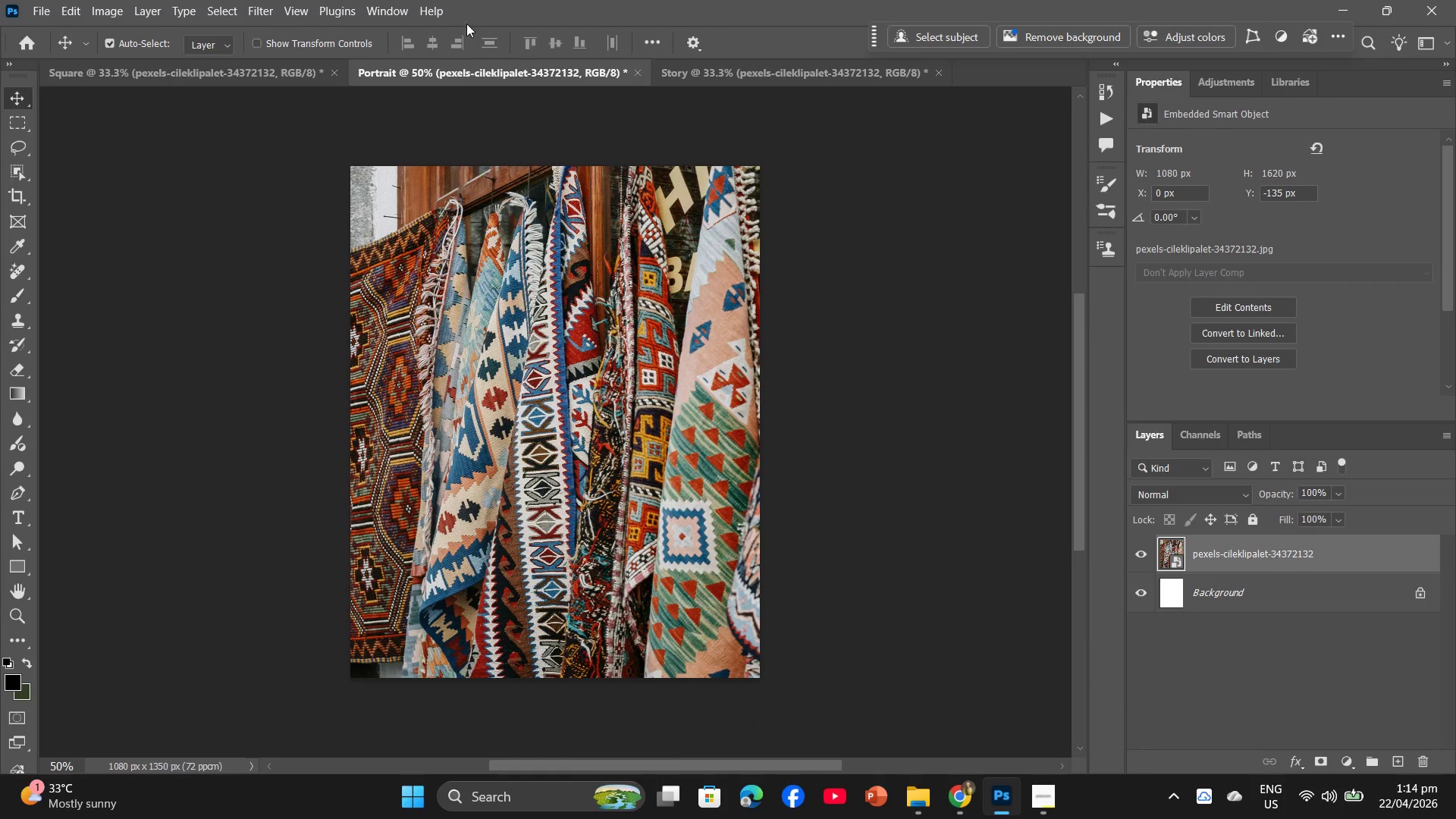 
left_click([696, 83])
 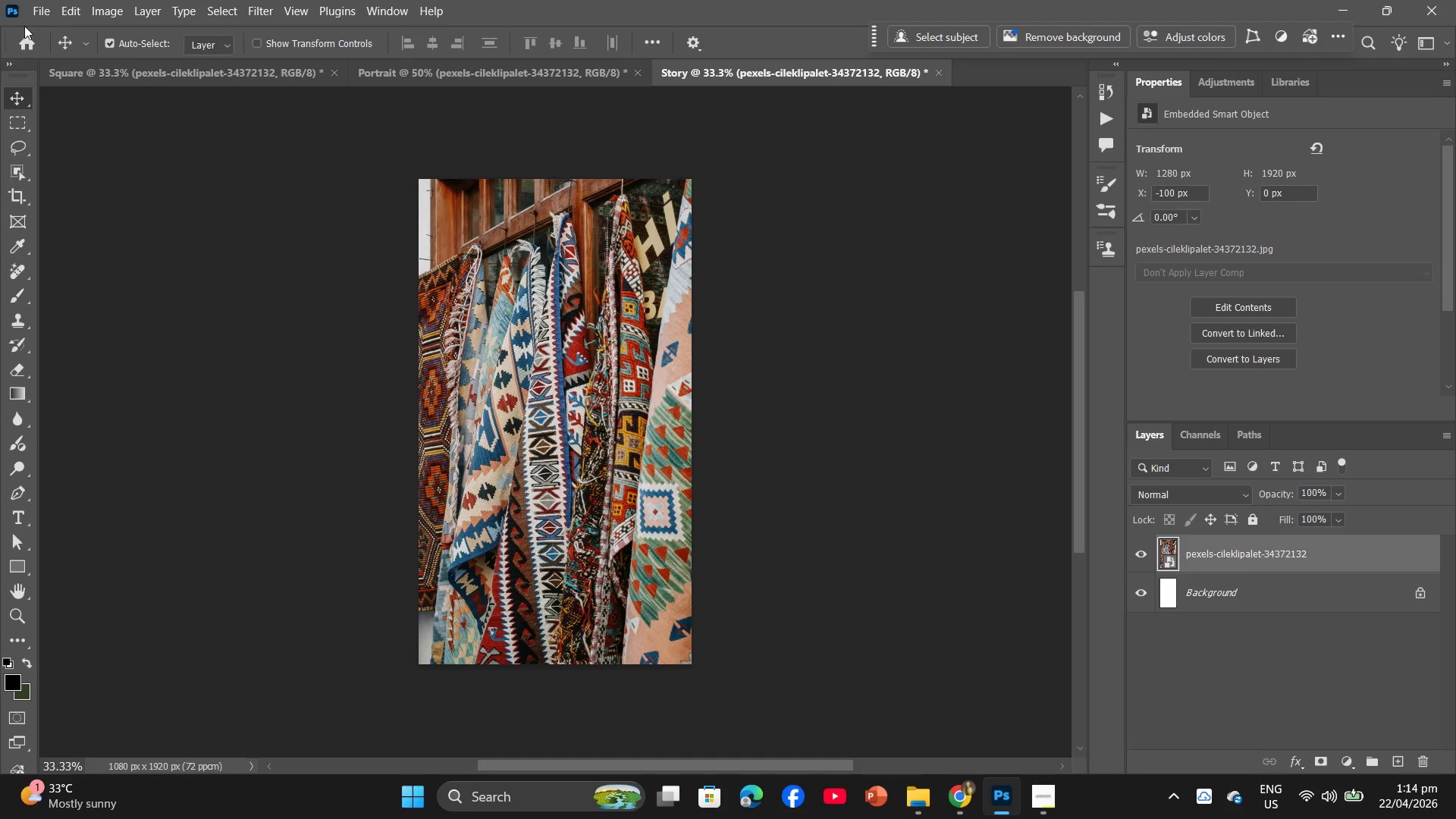 
left_click([37, 11])
 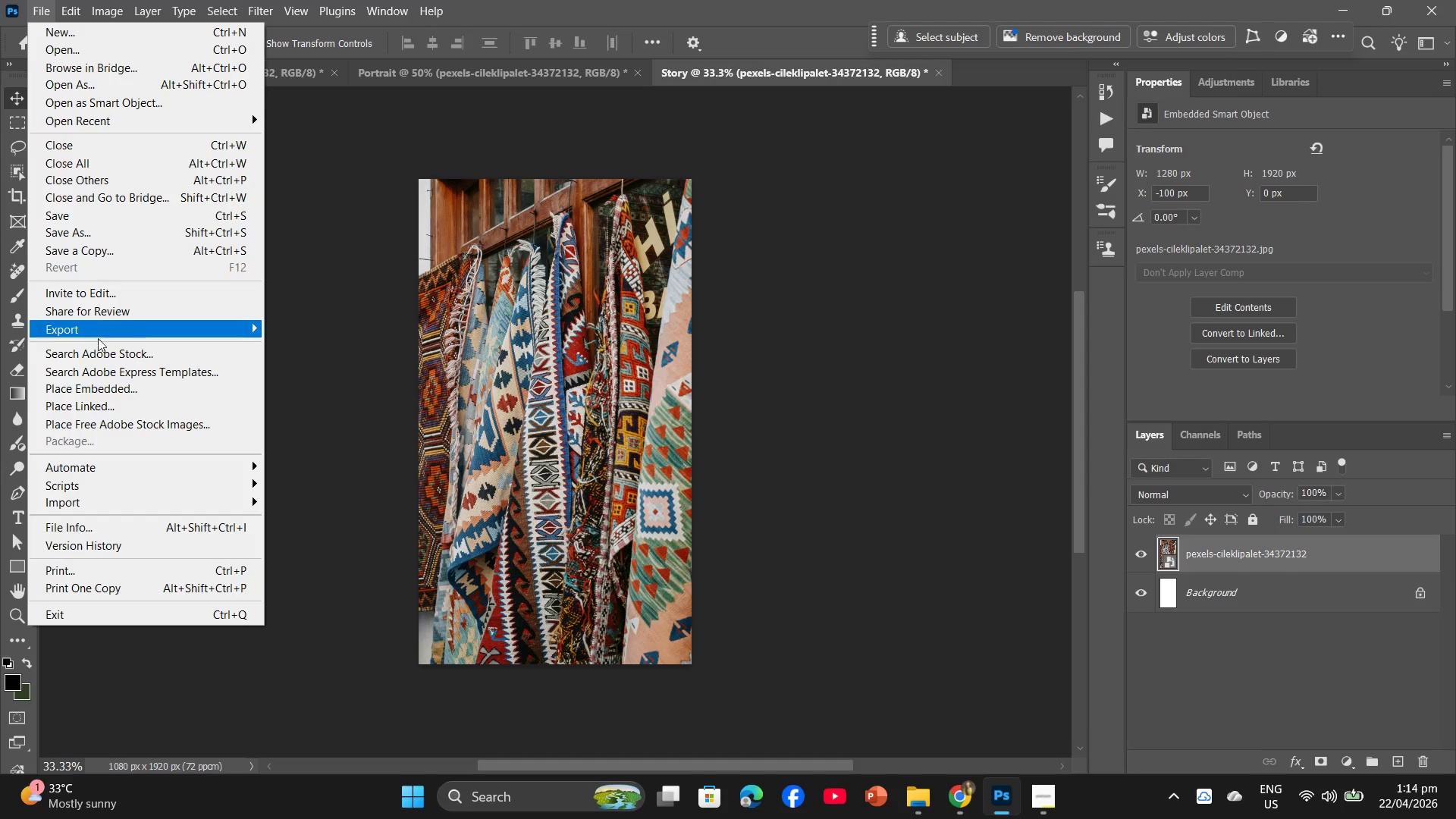 
left_click([105, 328])
 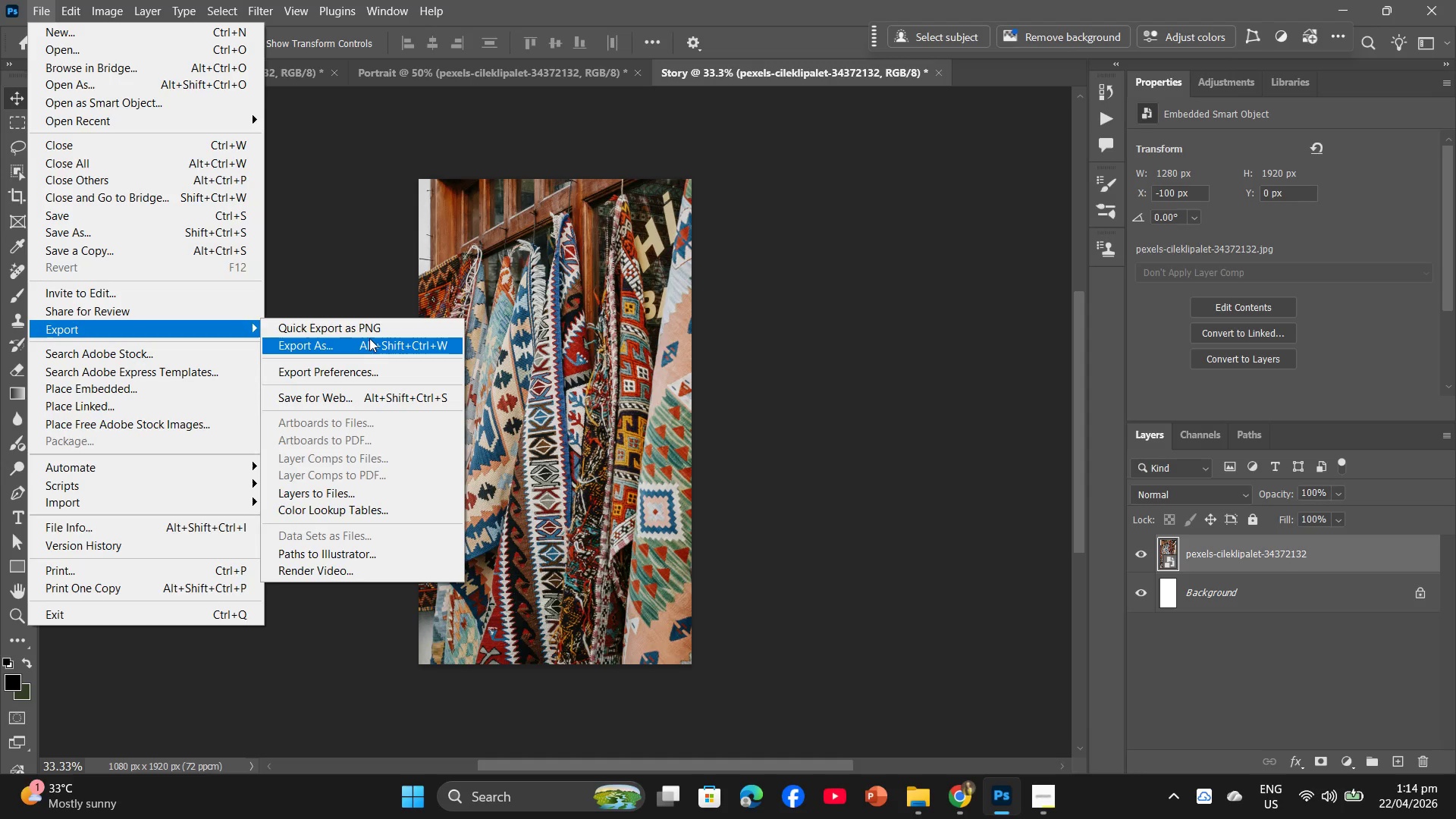 
left_click([369, 338])
 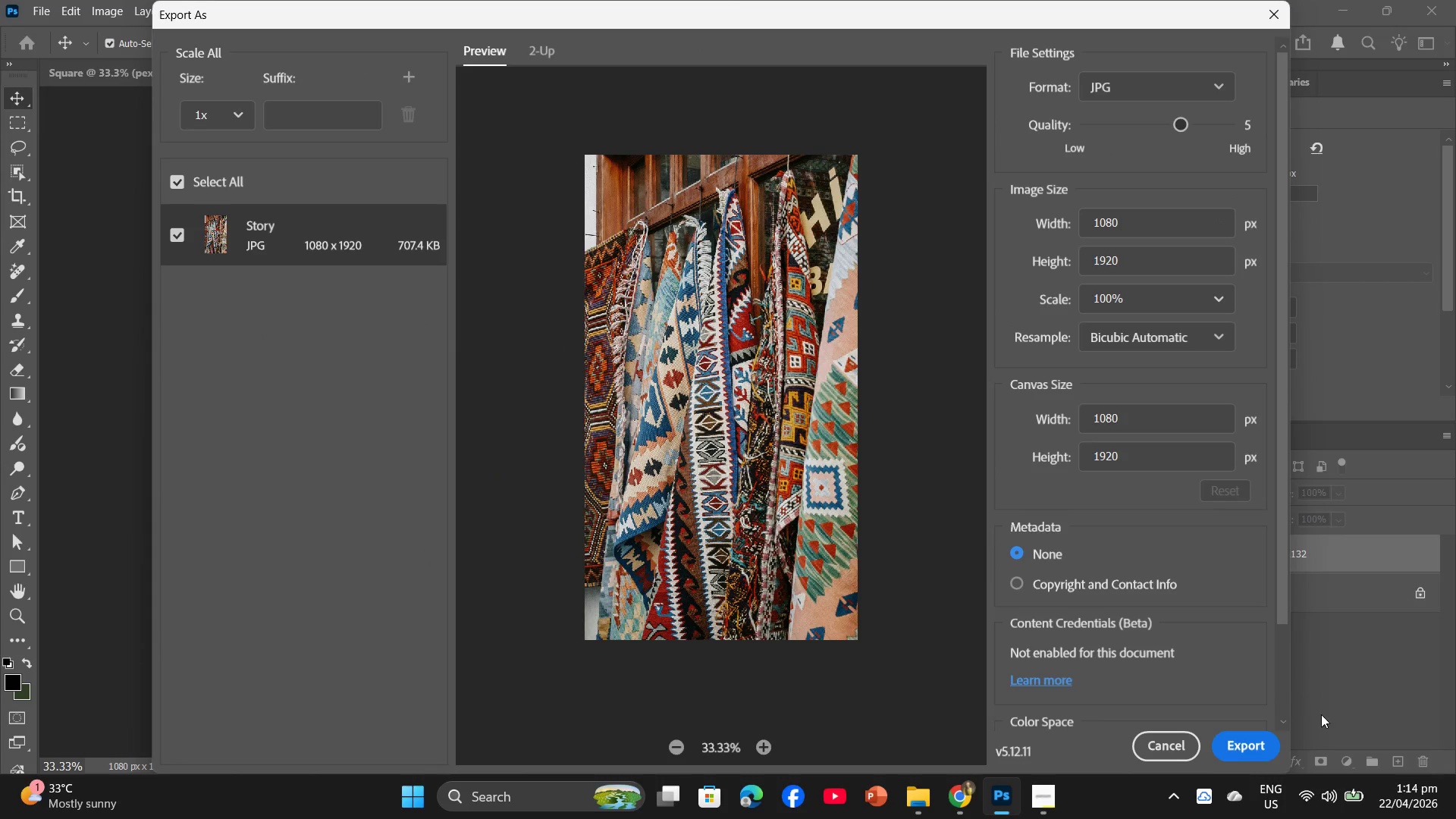 
left_click([1245, 749])
 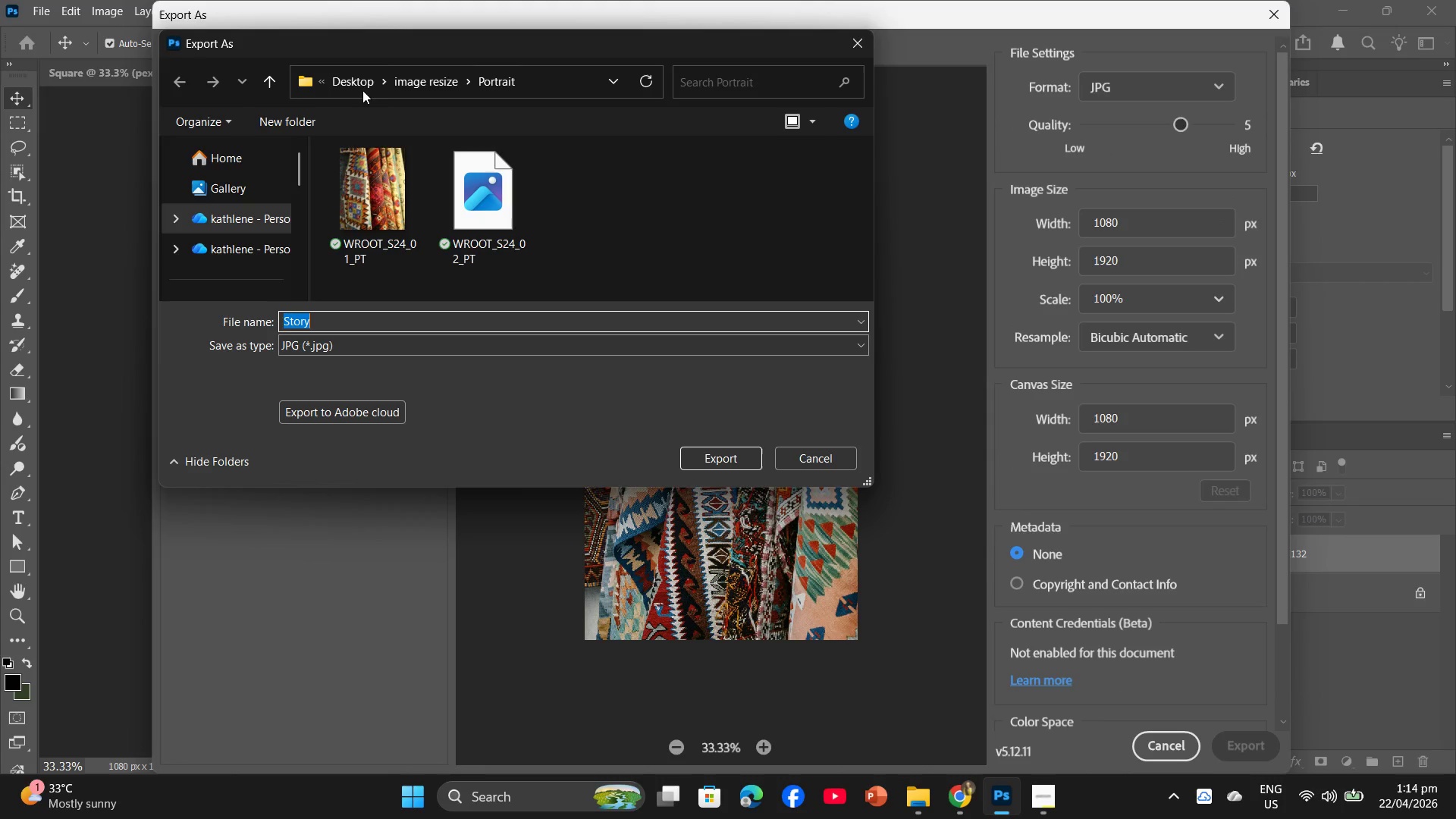 
left_click([413, 85])
 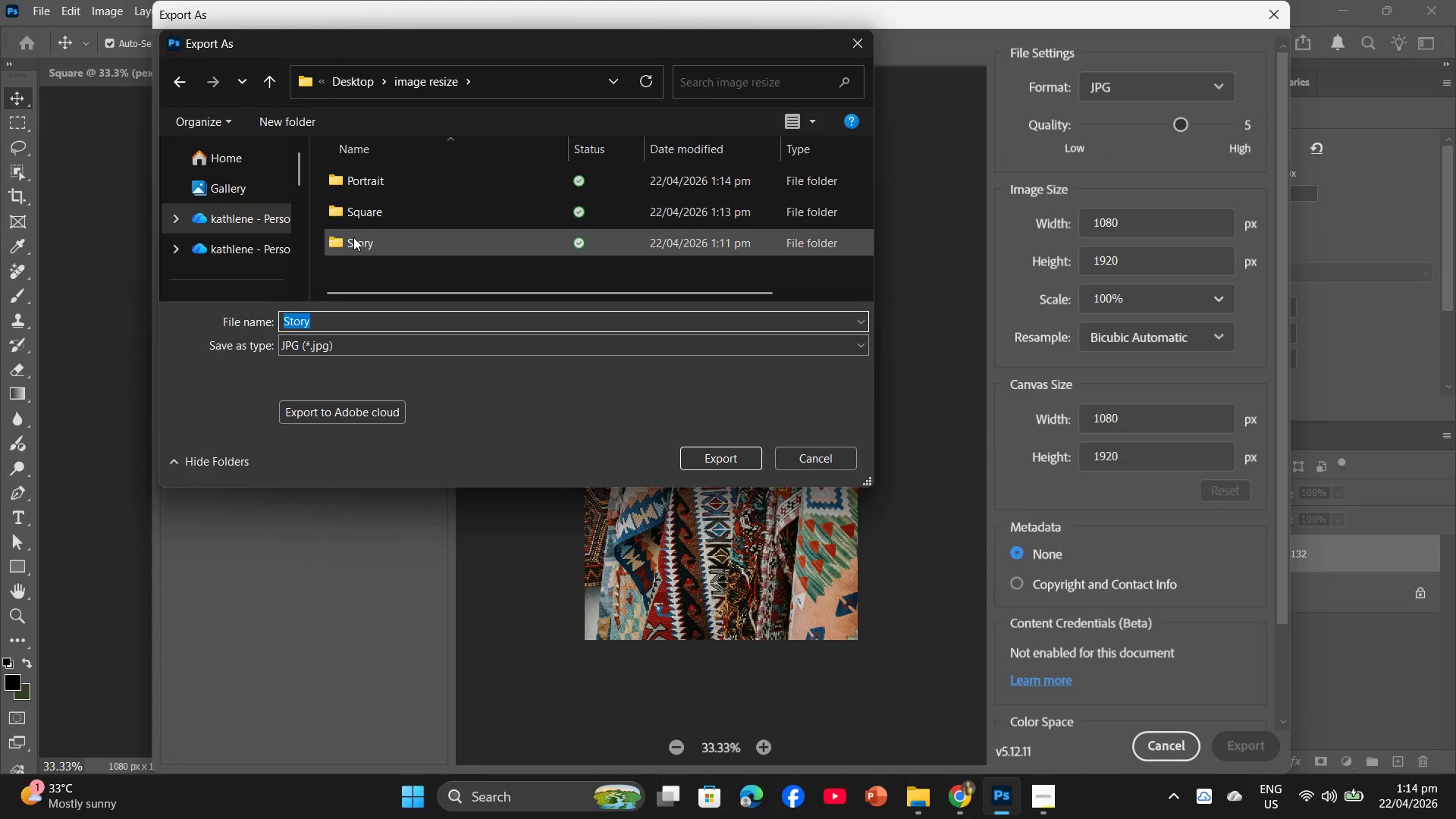 
double_click([353, 237])
 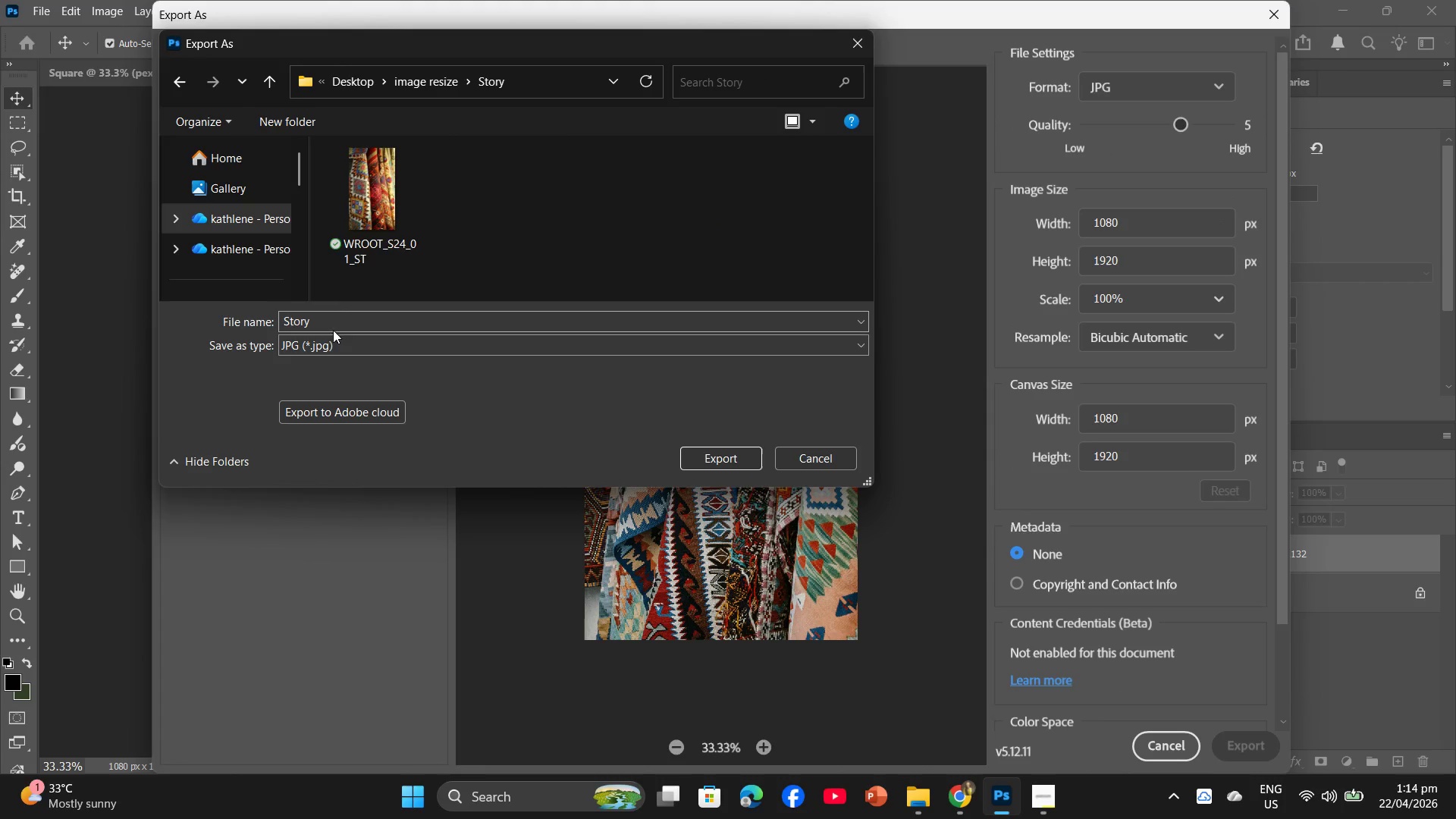 
left_click([336, 319])
 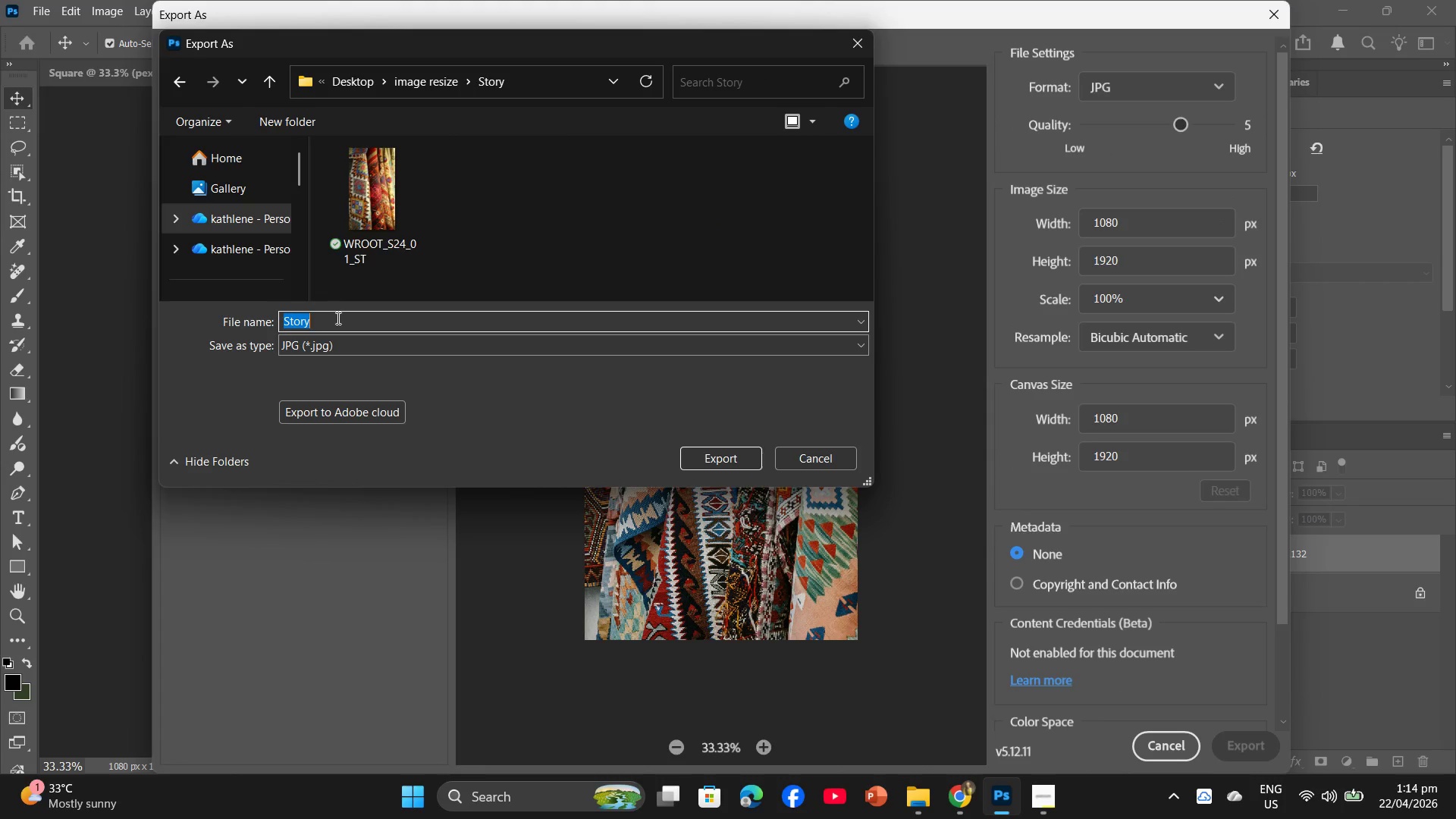 
key(Control+V)
 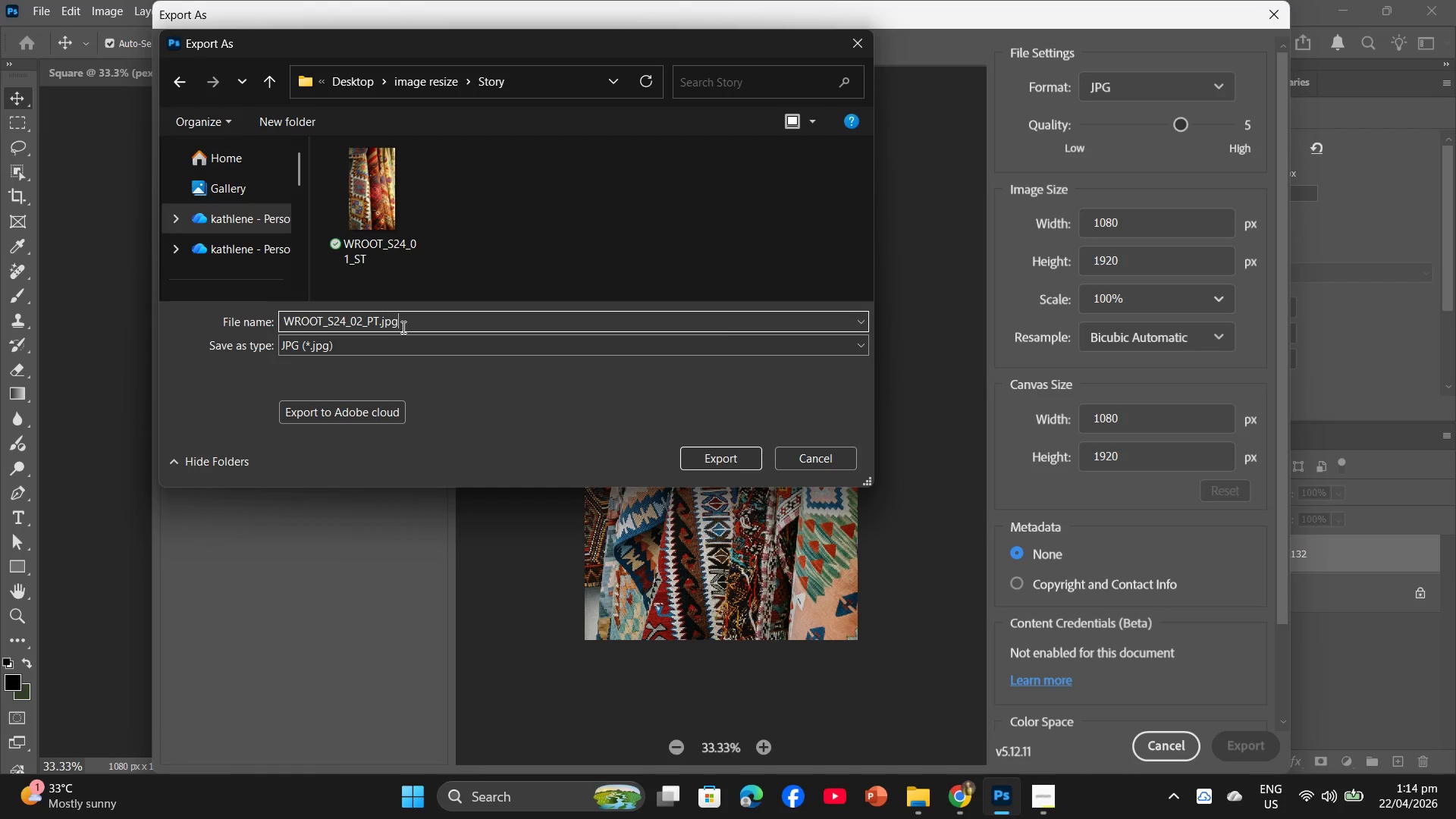 
key(ArrowLeft)
 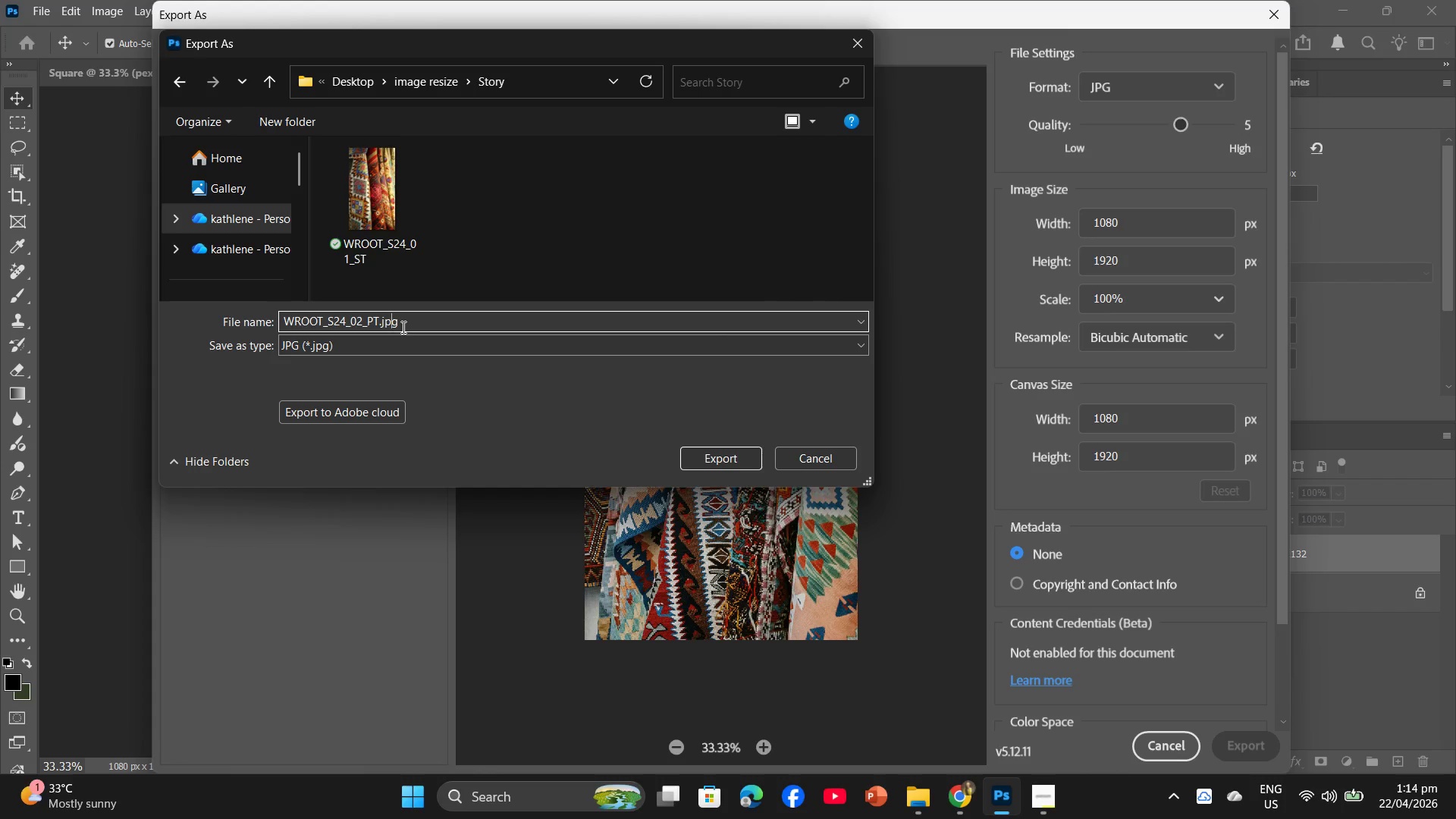 
key(ArrowLeft)
 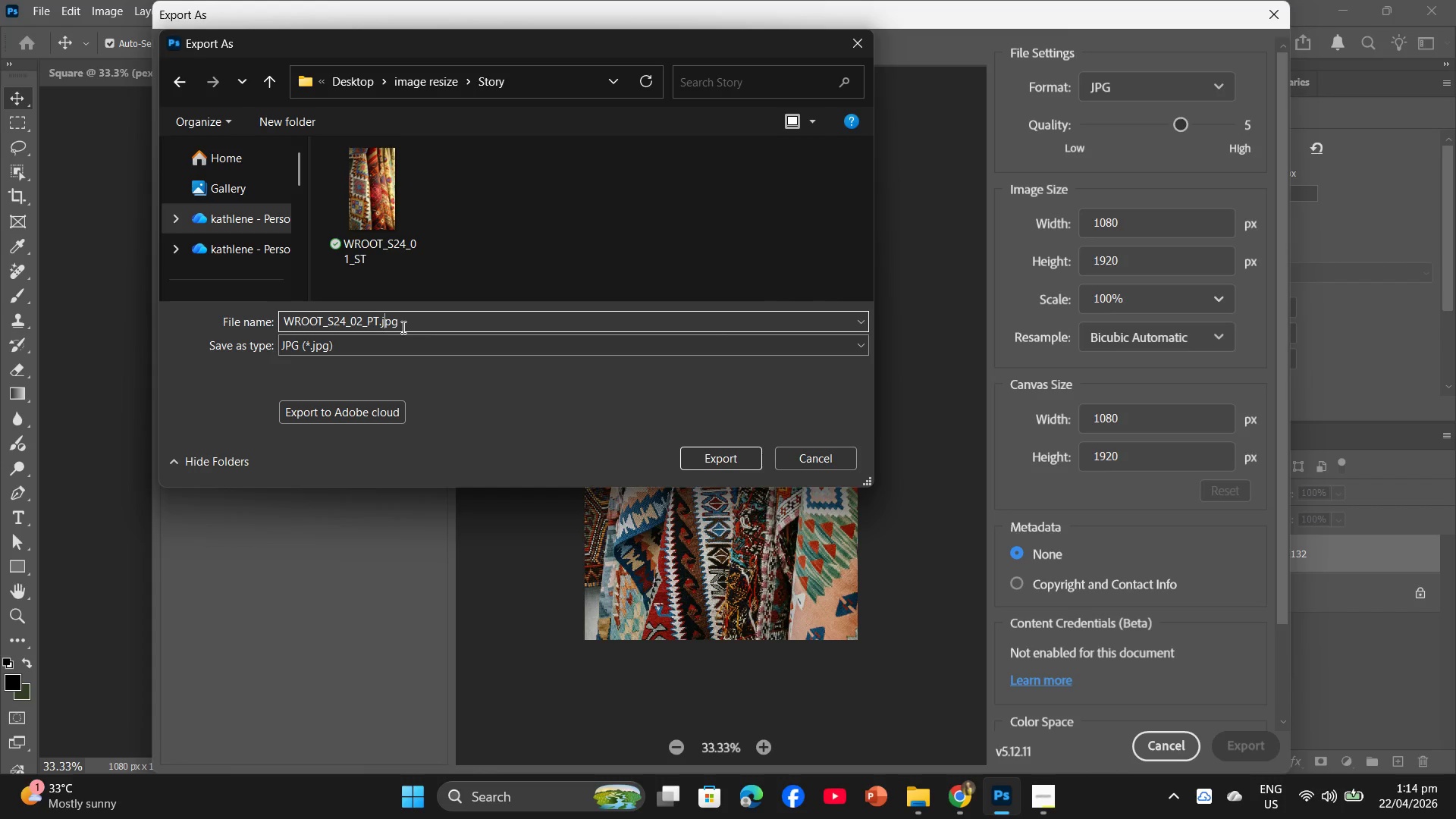 
key(ArrowLeft)
 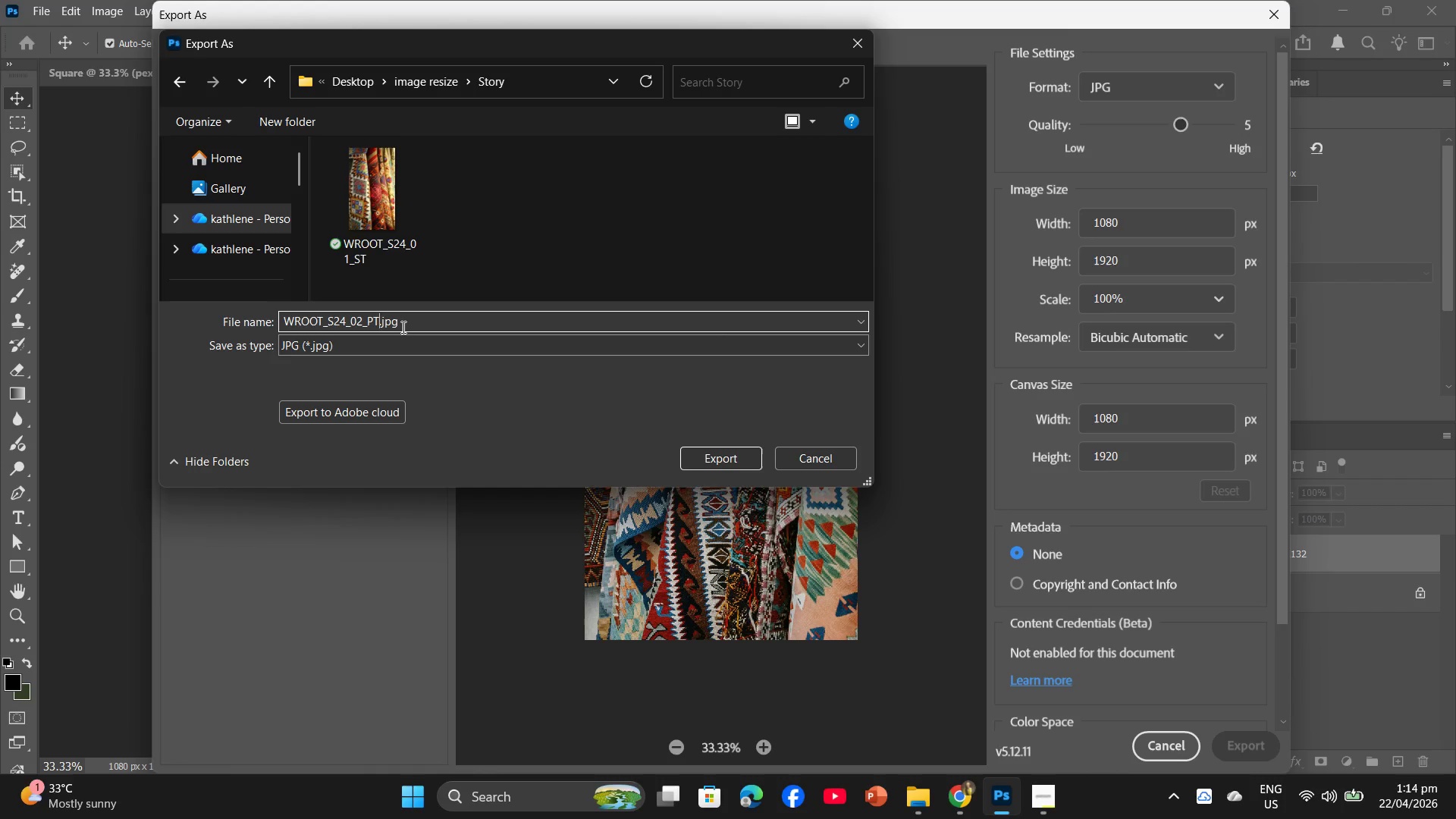 
key(ArrowLeft)
 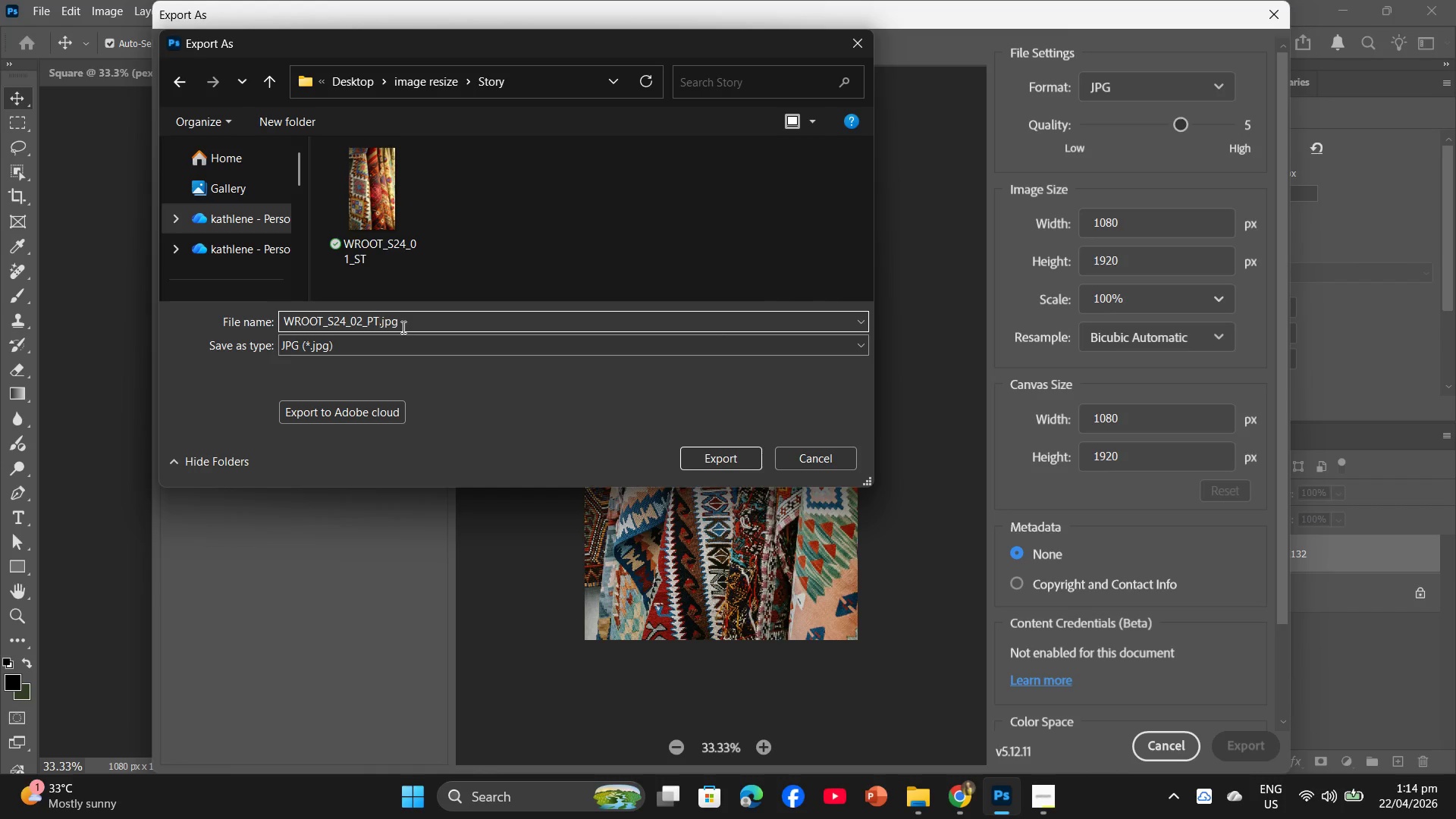 
key(Backspace)
key(Backspace)
type(ST)
 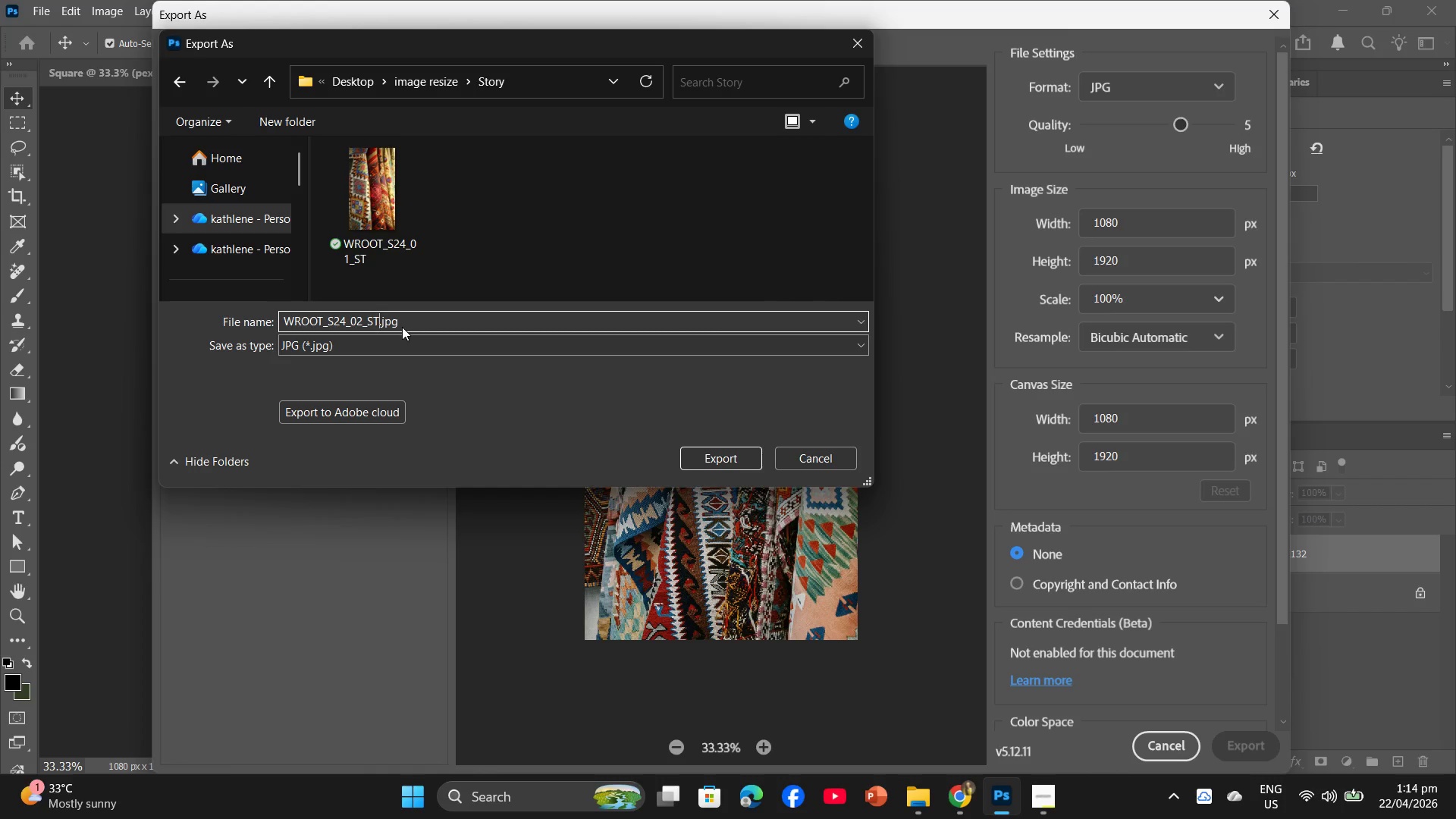 
wait(11.72)
 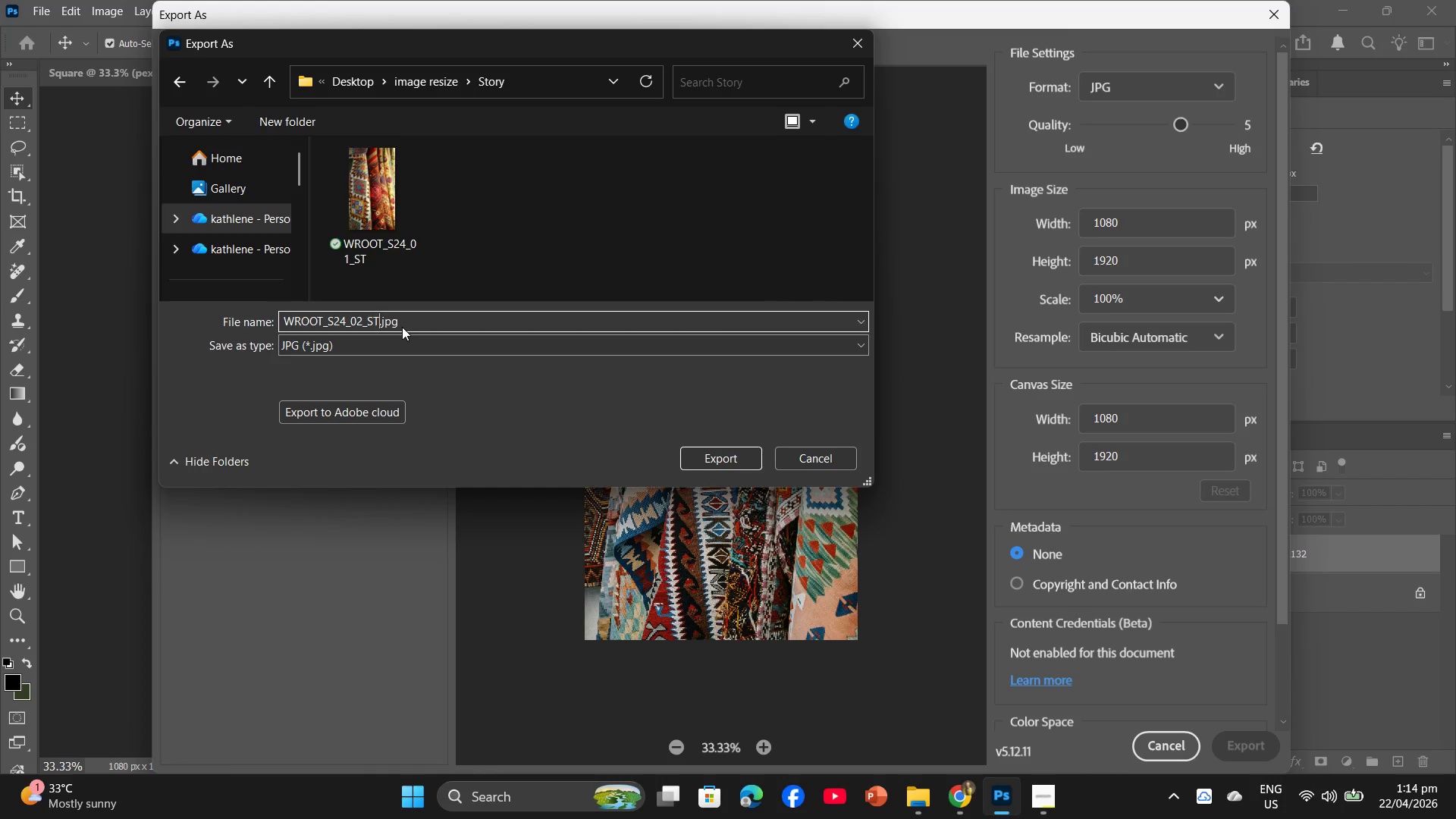 
key(Enter)
 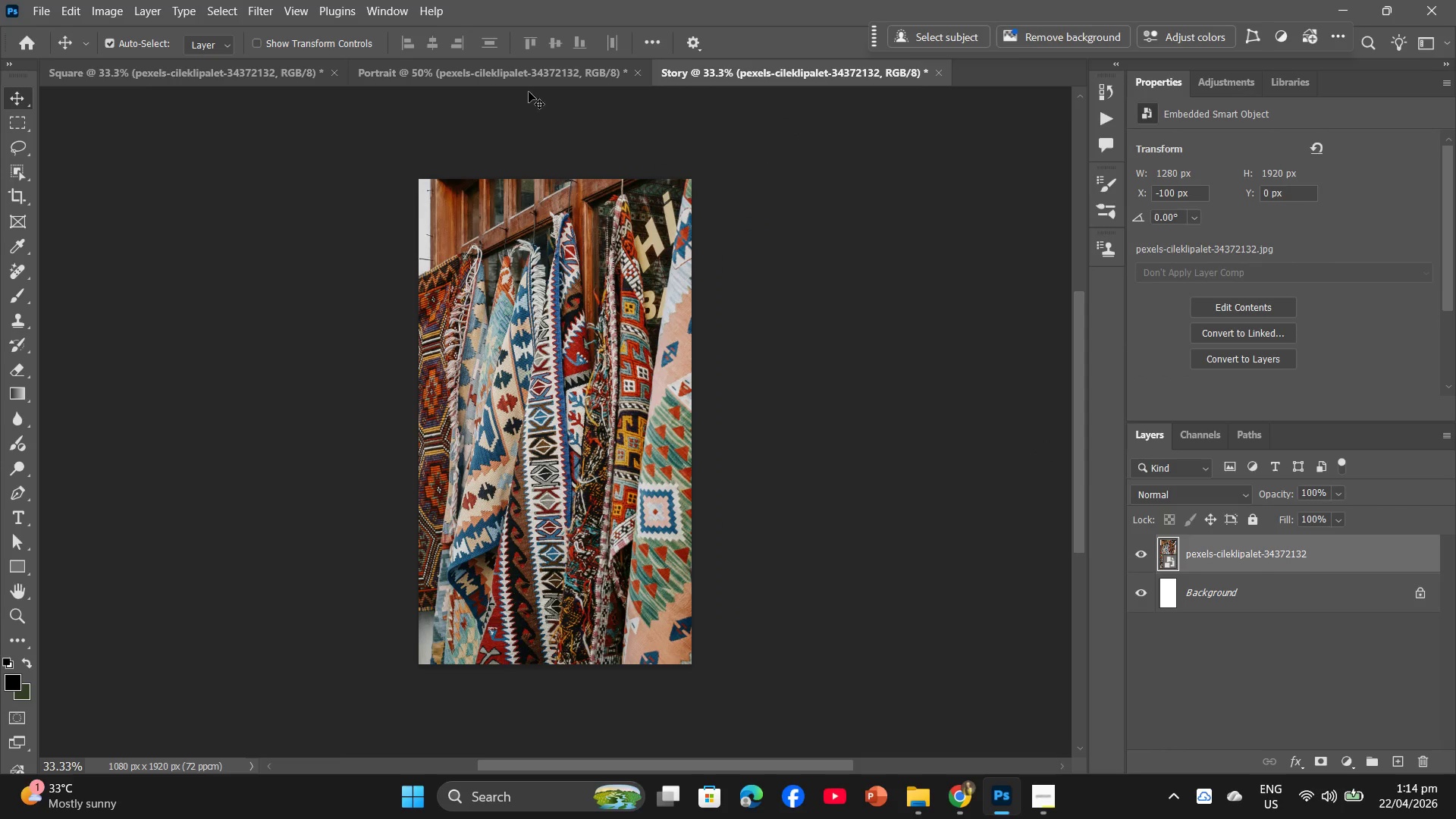 
left_click([206, 75])
 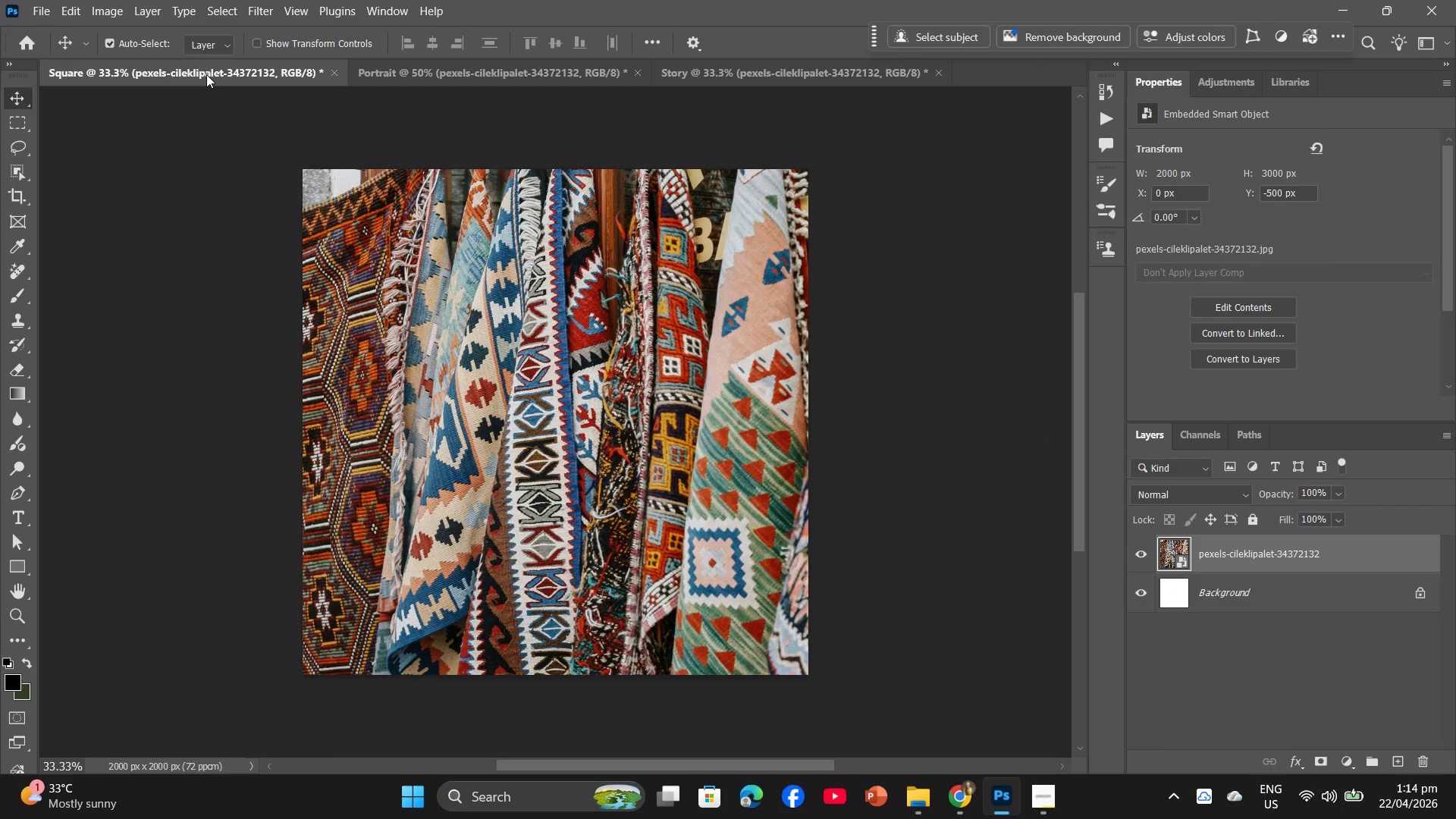 
key(Backspace)
 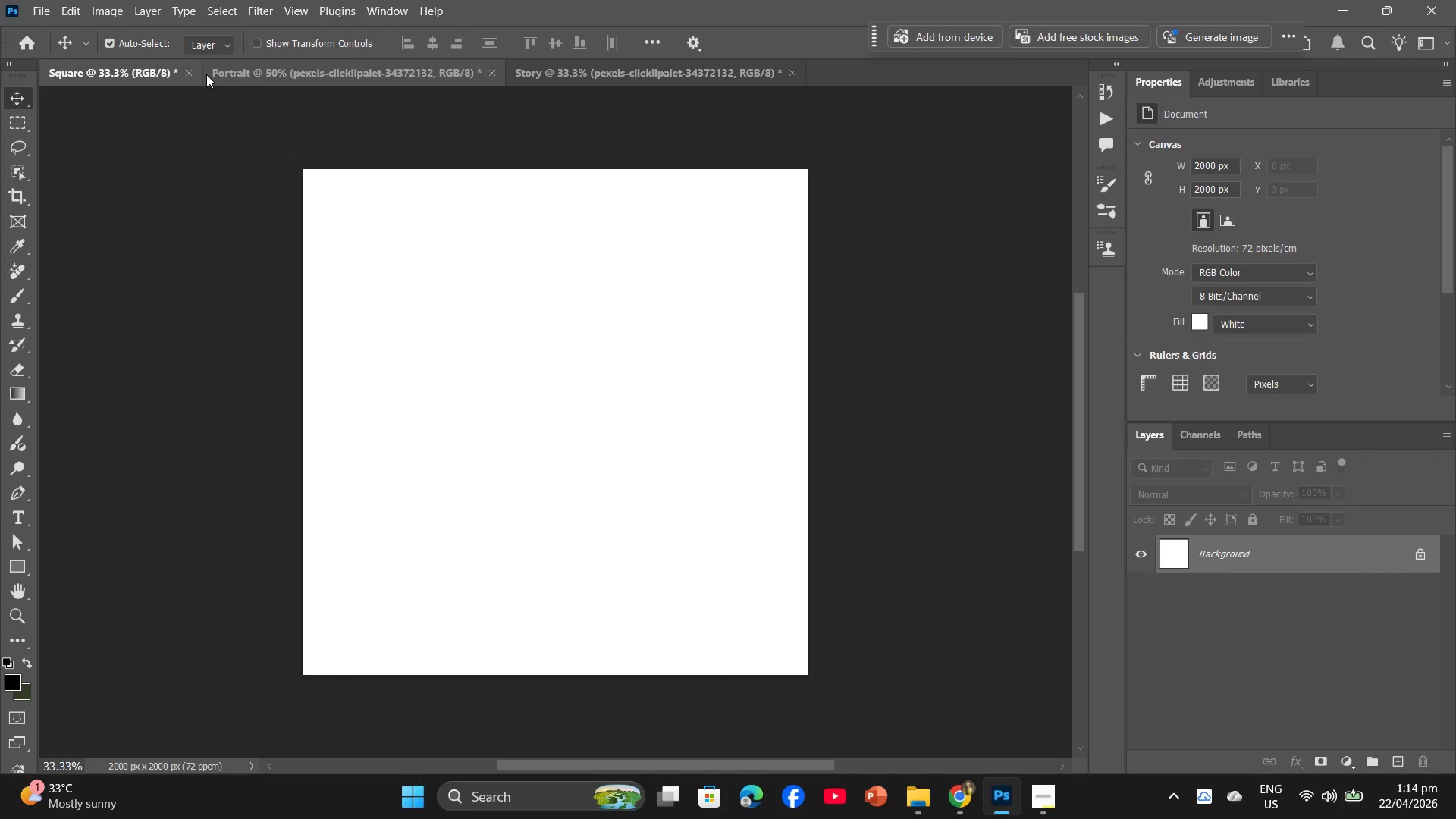 
left_click([206, 74])
 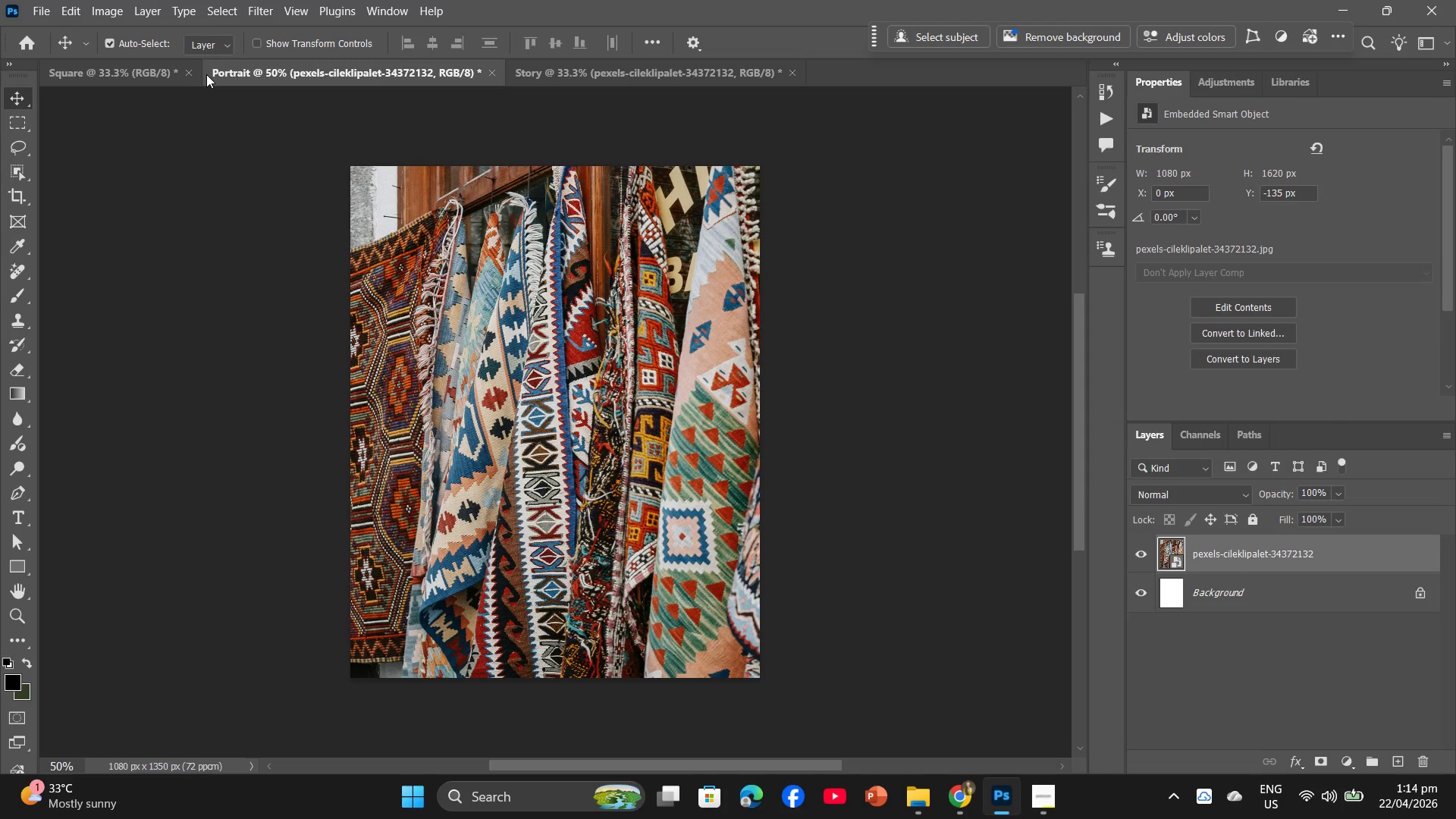 
key(Backspace)
 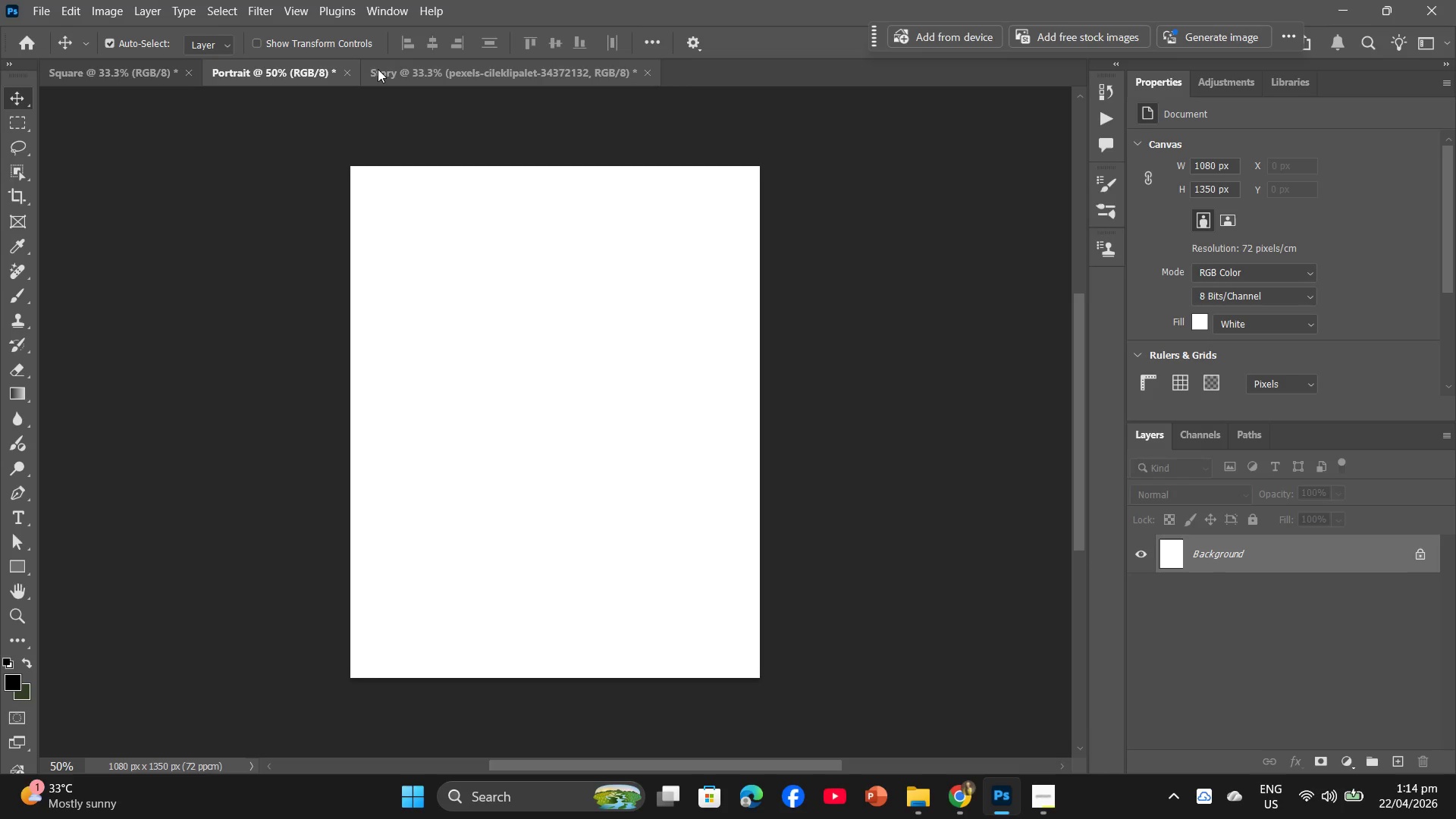 
left_click([424, 62])
 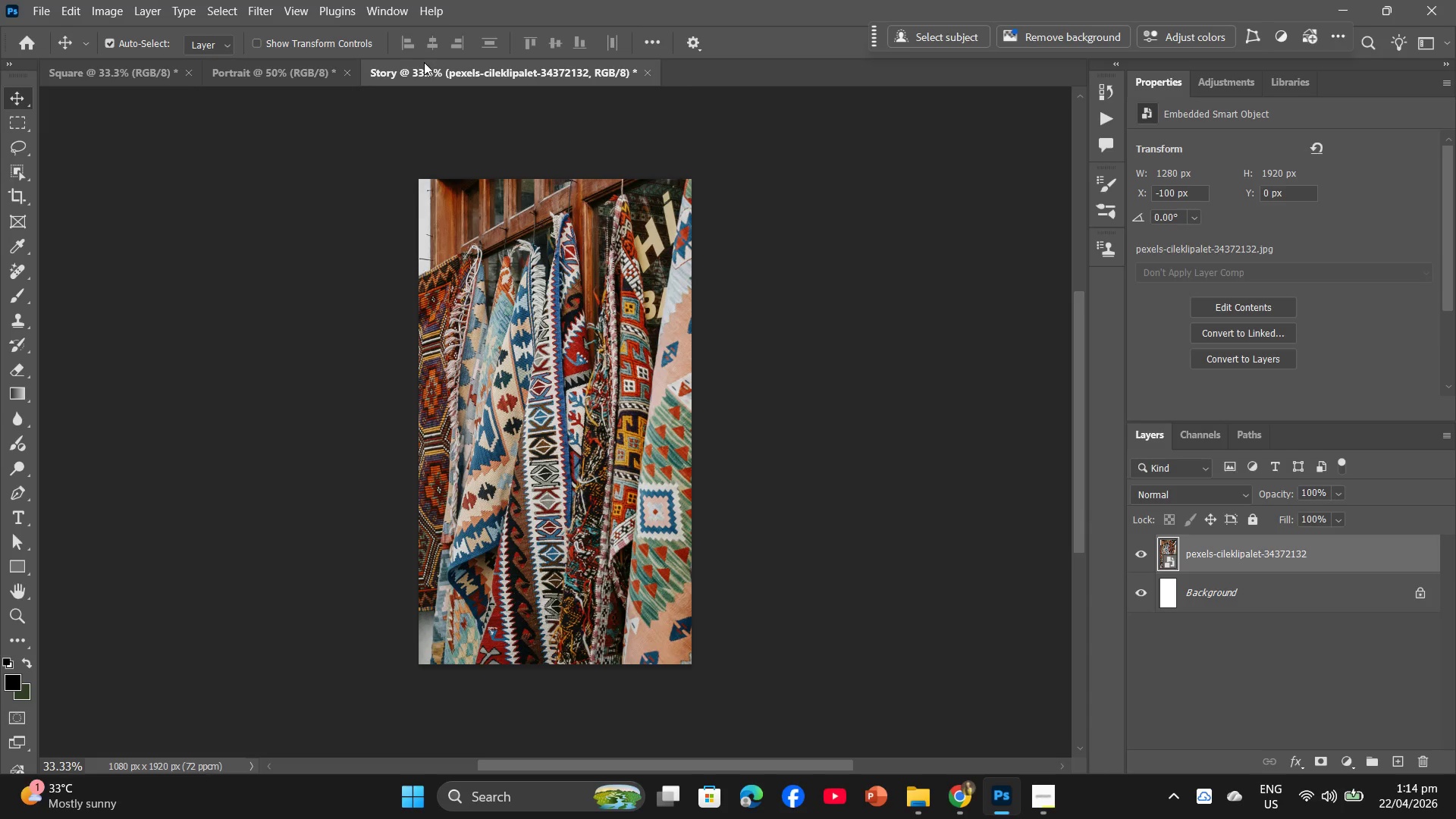 
key(Backspace)
 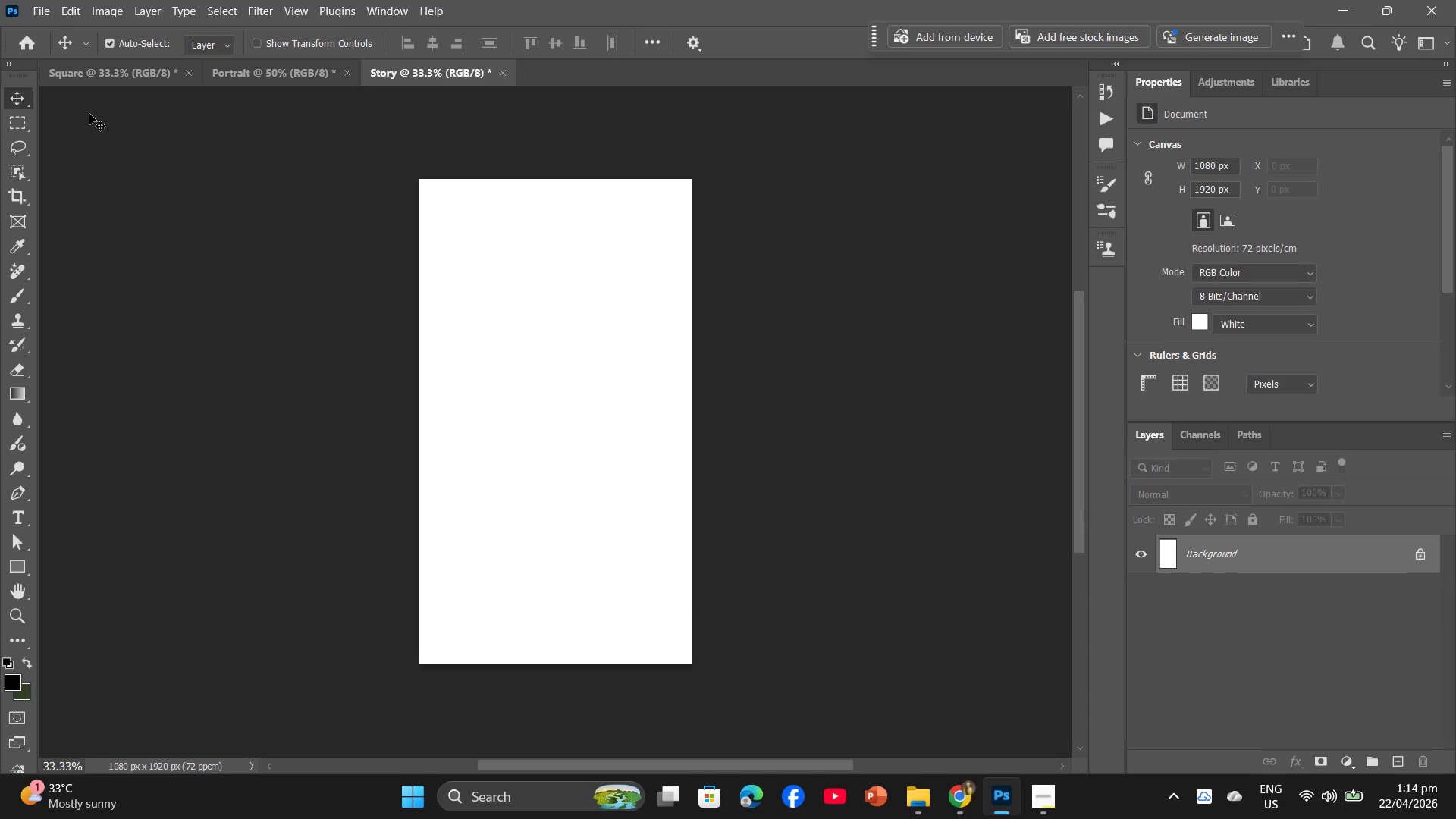 
left_click([98, 80])
 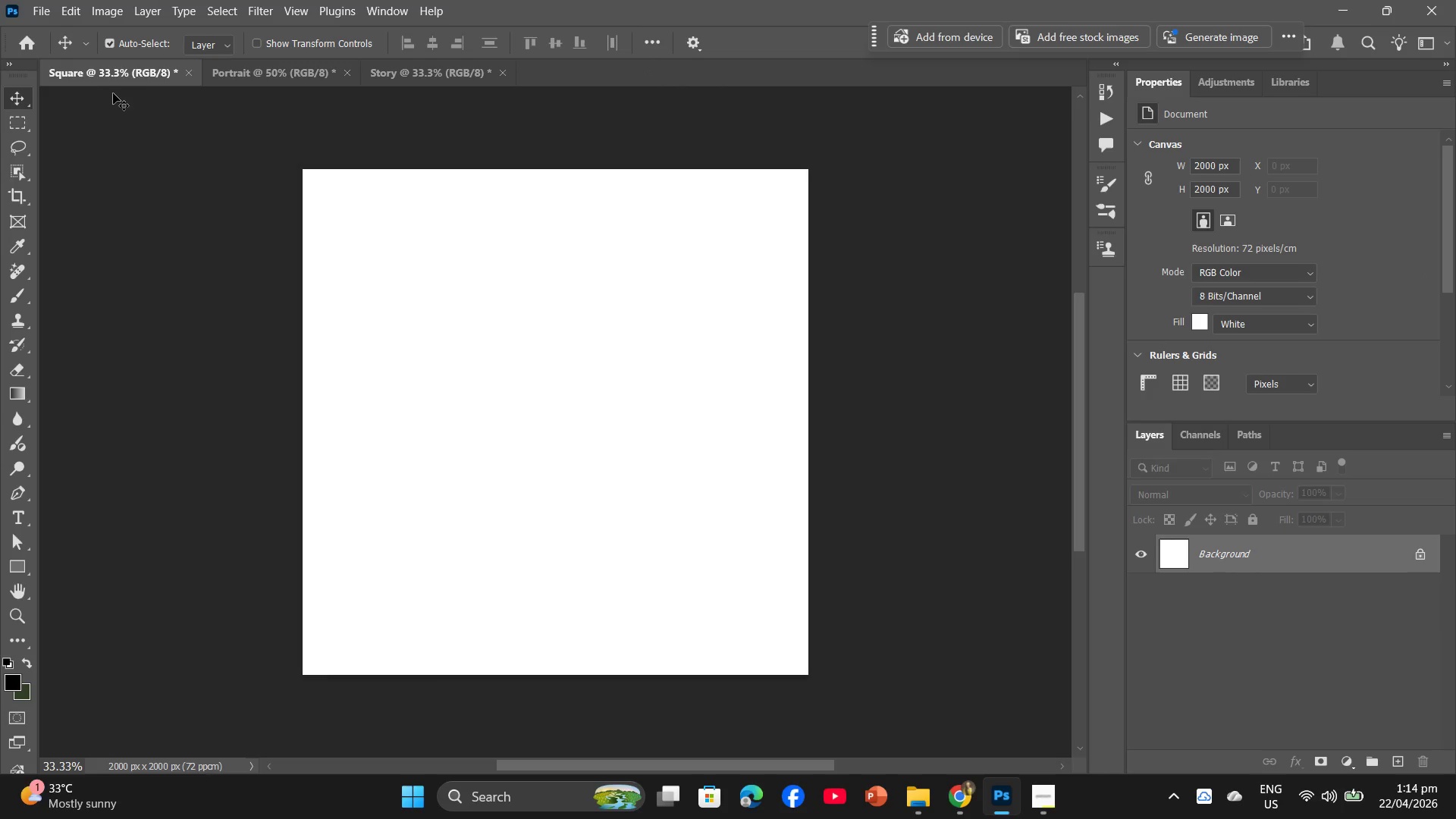 
wait(5.69)
 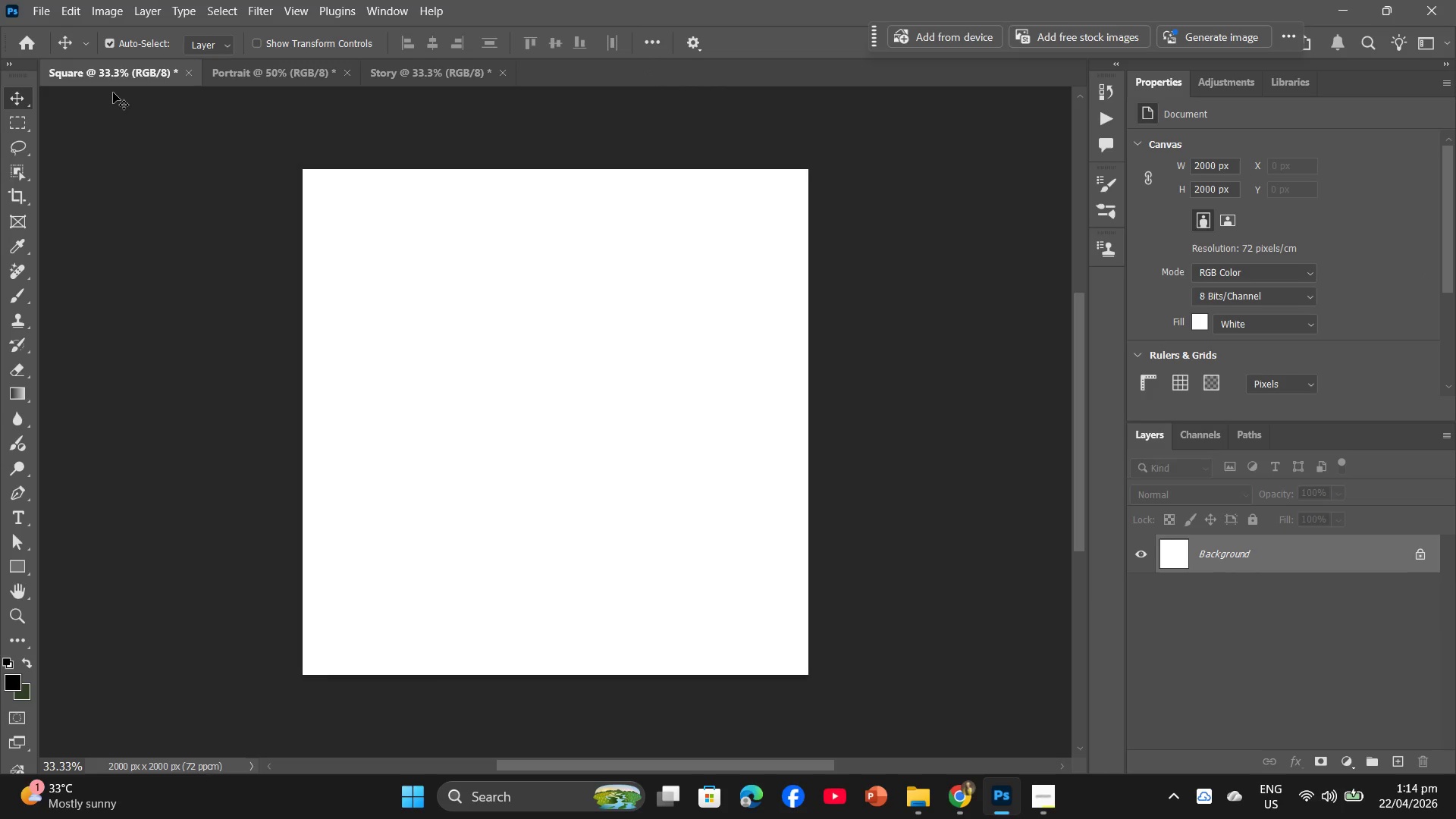 
key(Alt+Tab)
 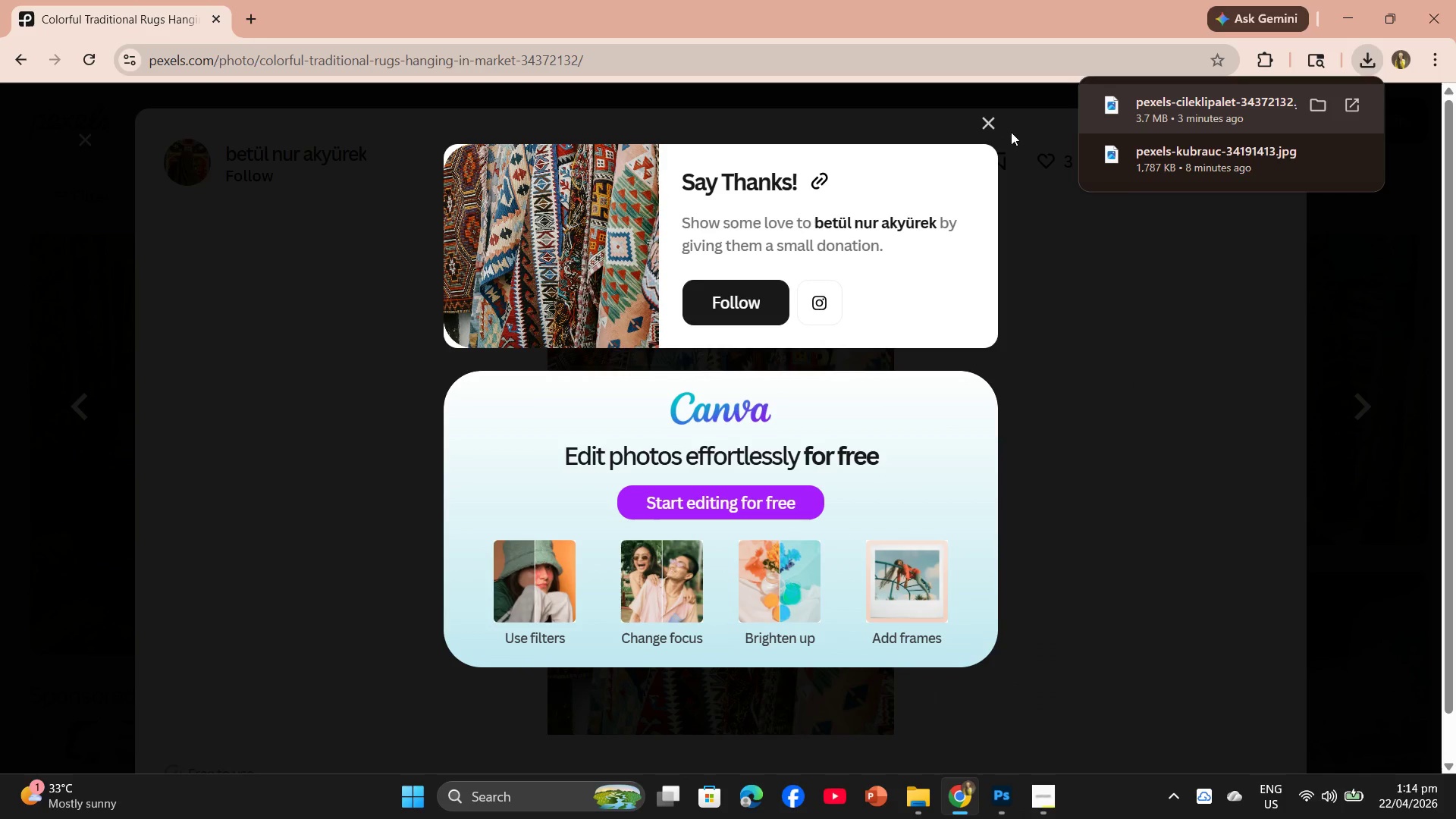 
left_click([994, 125])
 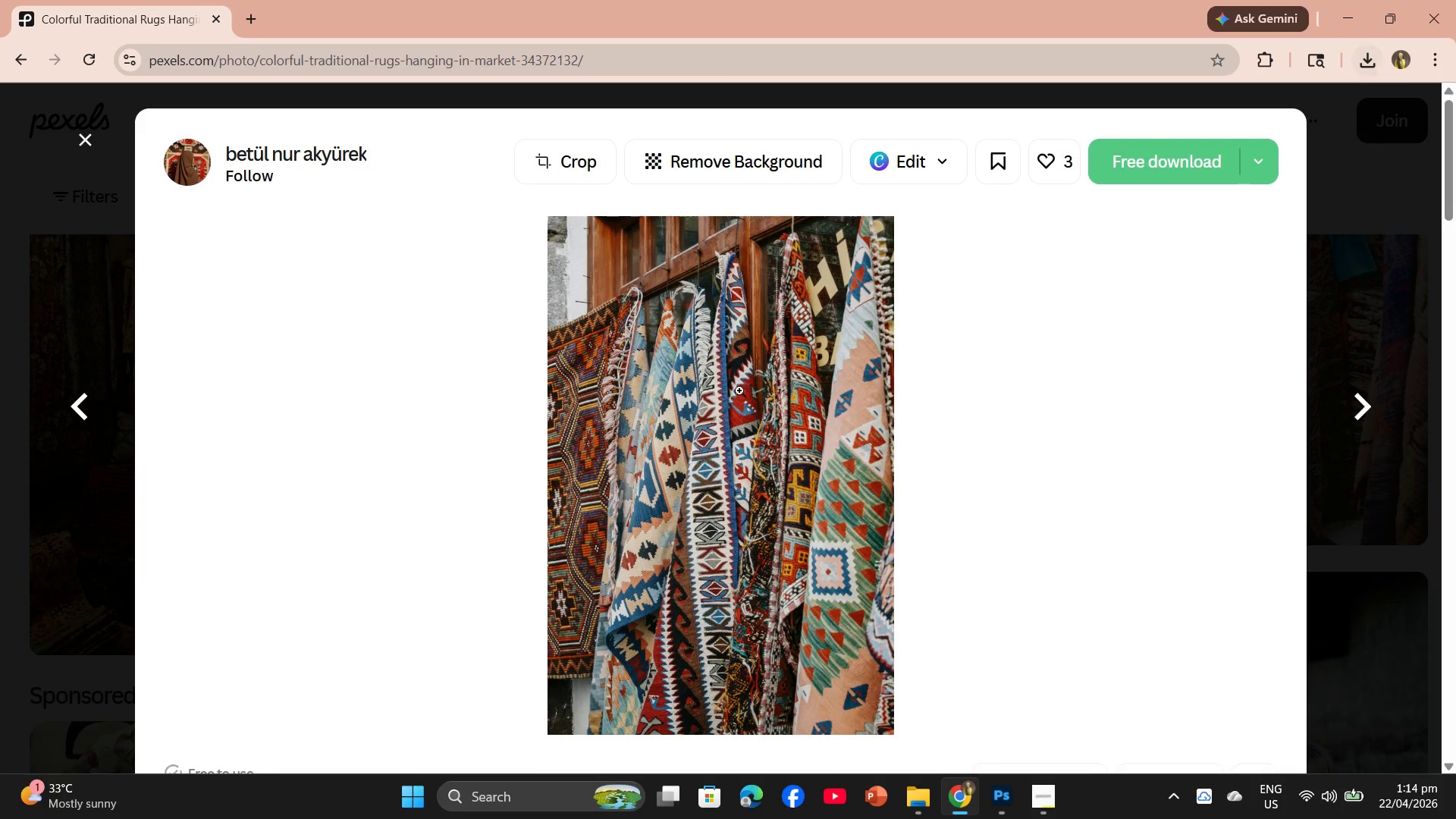 
scroll: coordinate [700, 431], scroll_direction: down, amount: 15.0
 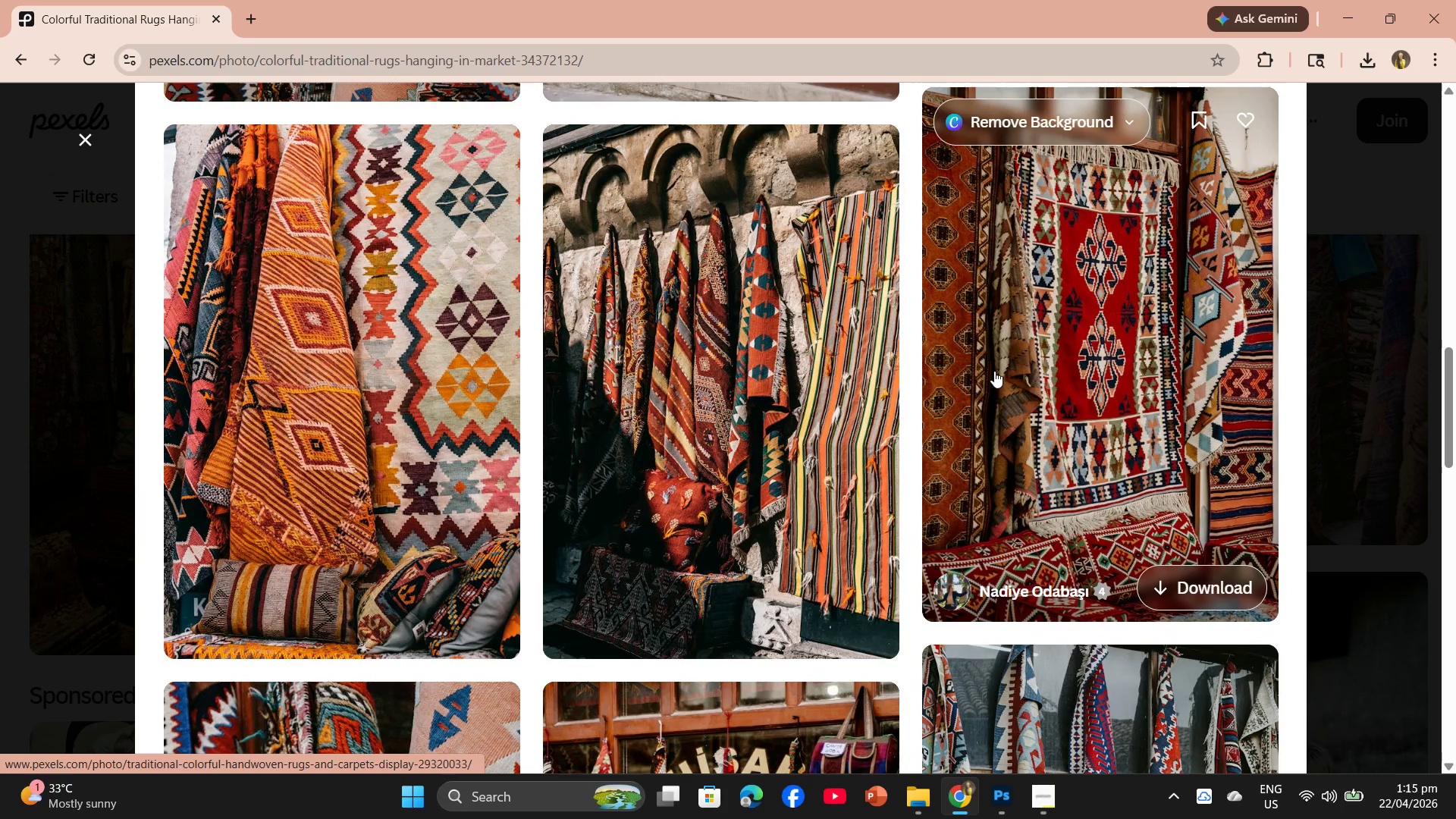 
left_click([994, 371])
 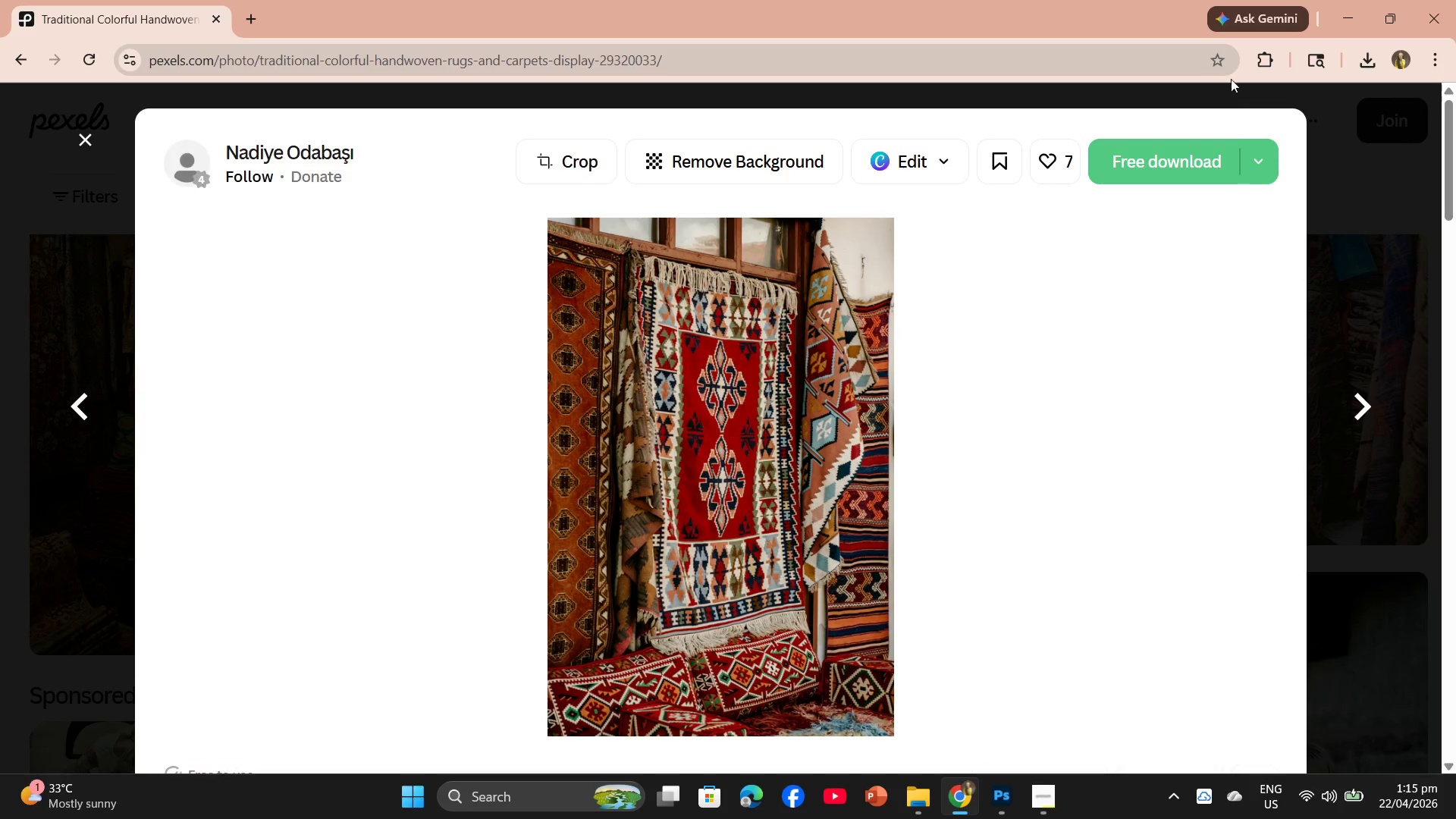 
left_click([1119, 171])
 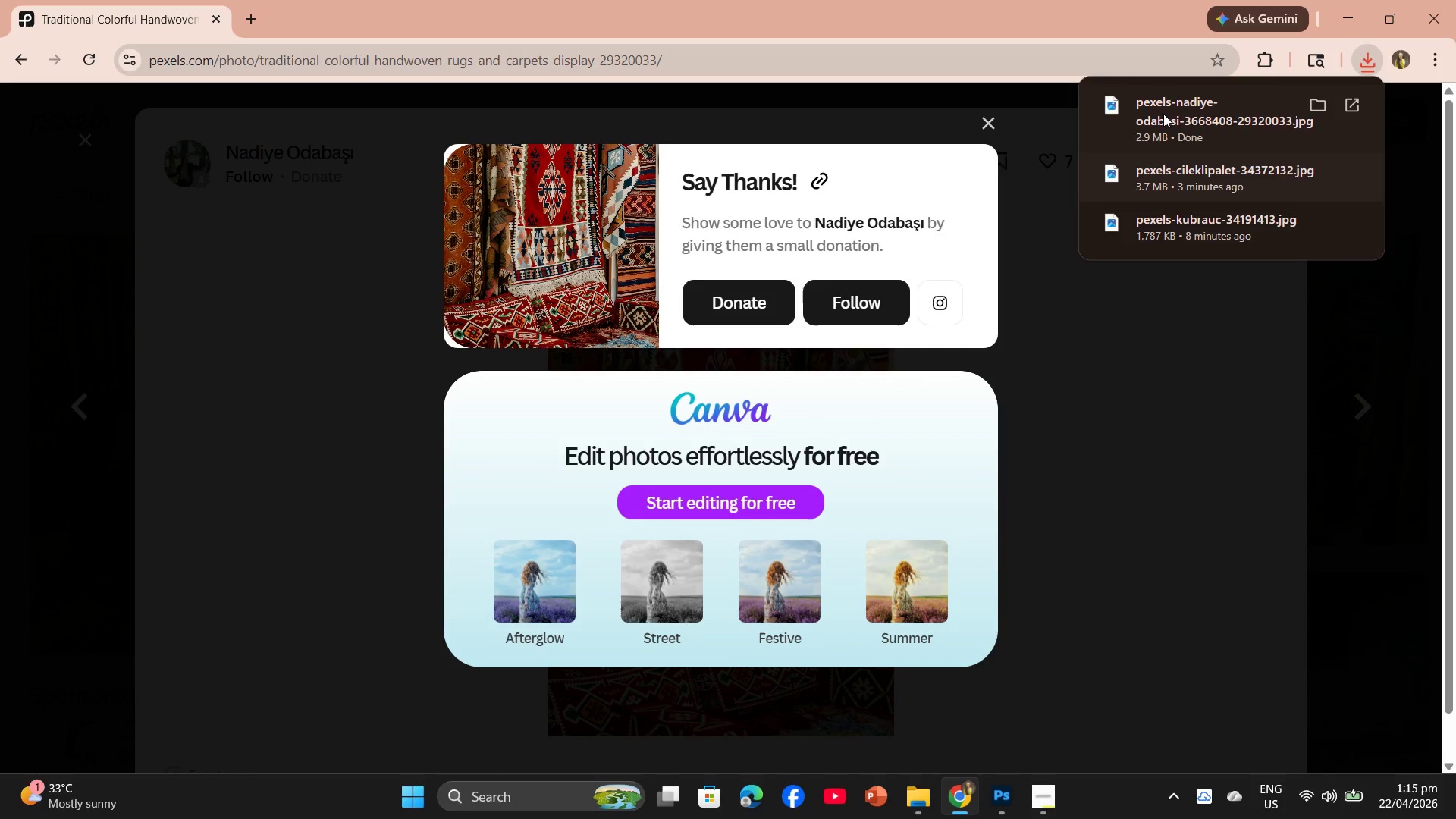 
left_click_drag(start_coordinate=[1164, 111], to_coordinate=[526, 489])
 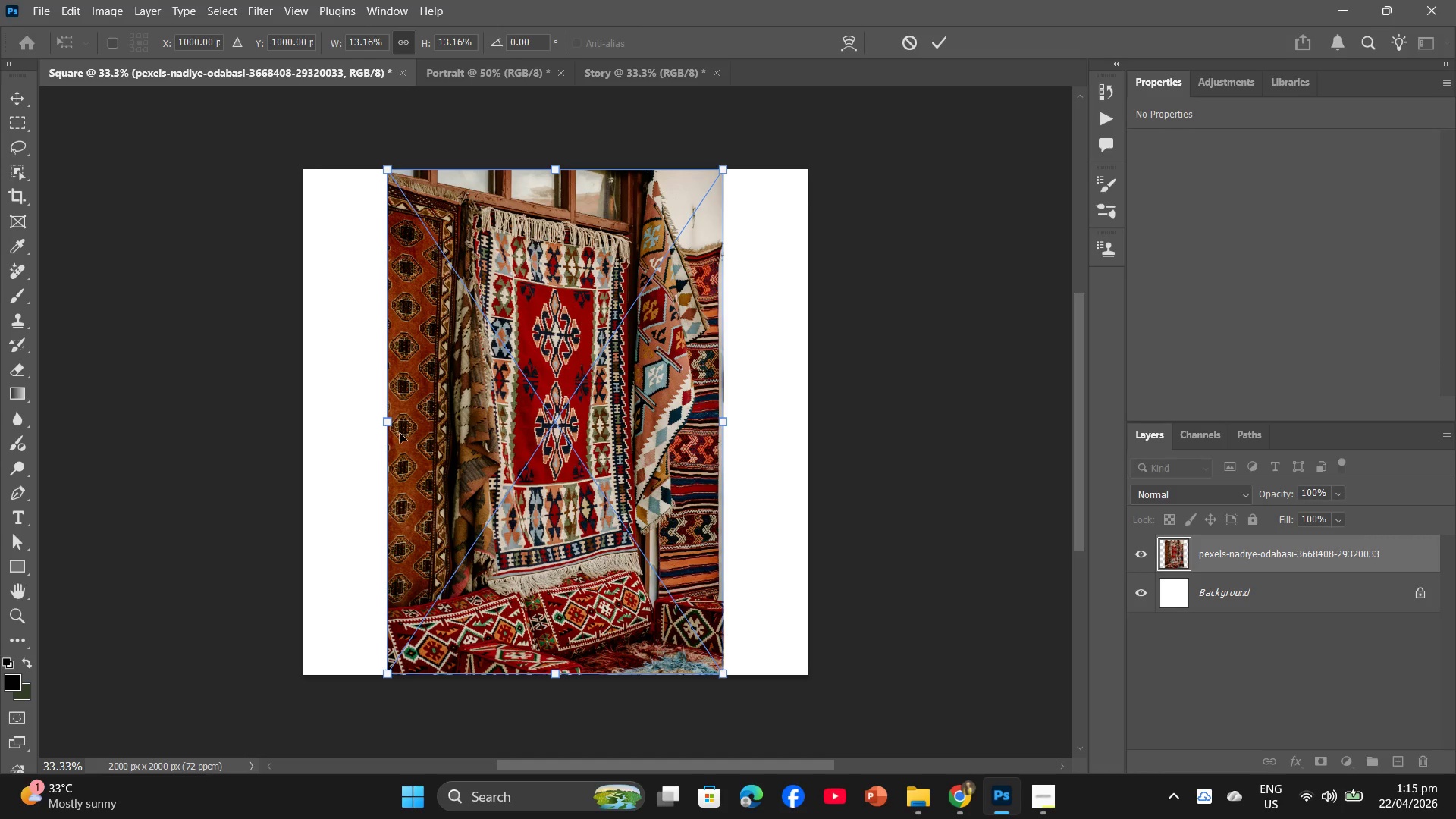 
left_click_drag(start_coordinate=[386, 423], to_coordinate=[306, 422])
 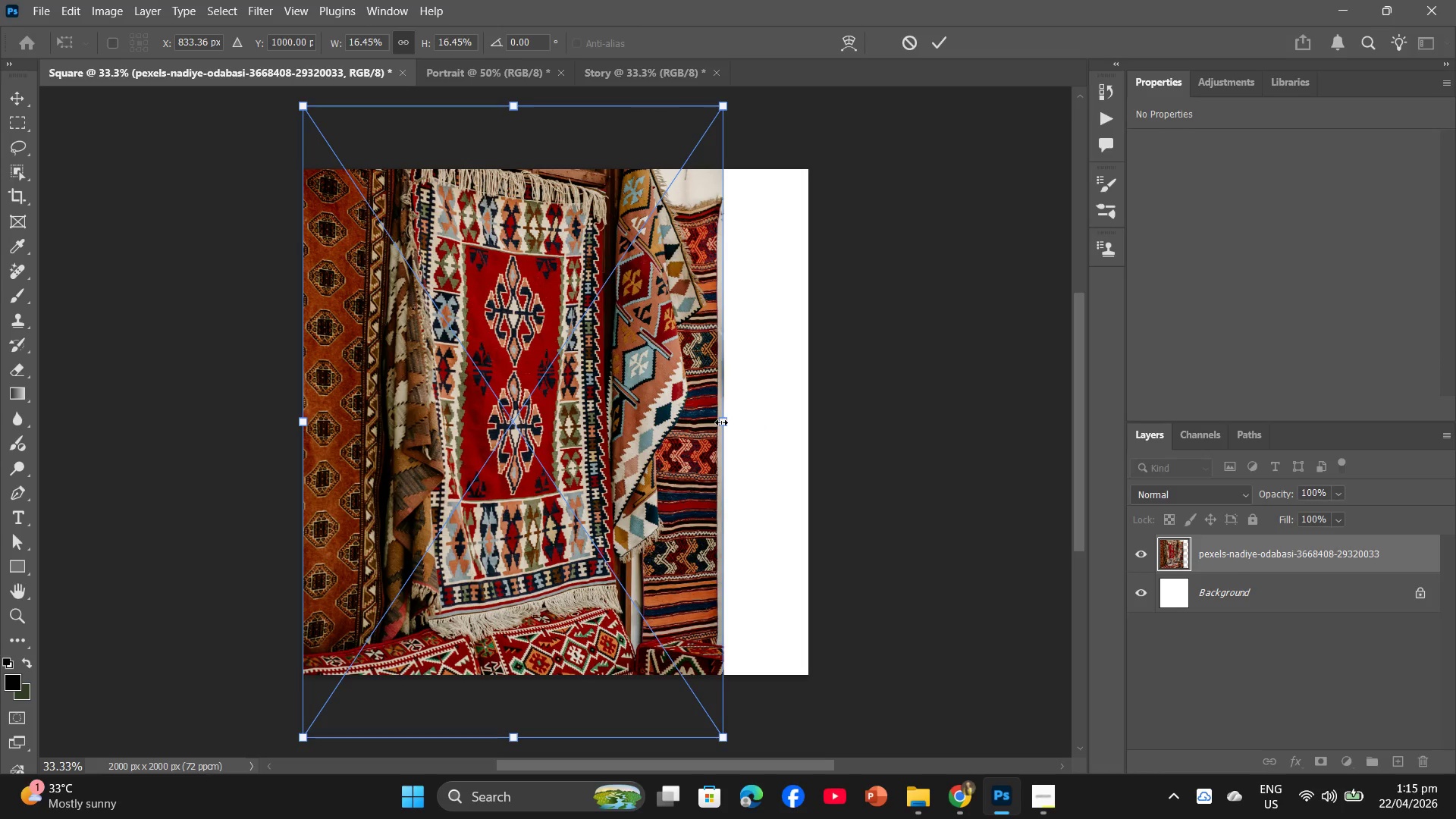 
left_click_drag(start_coordinate=[726, 422], to_coordinate=[806, 416])
 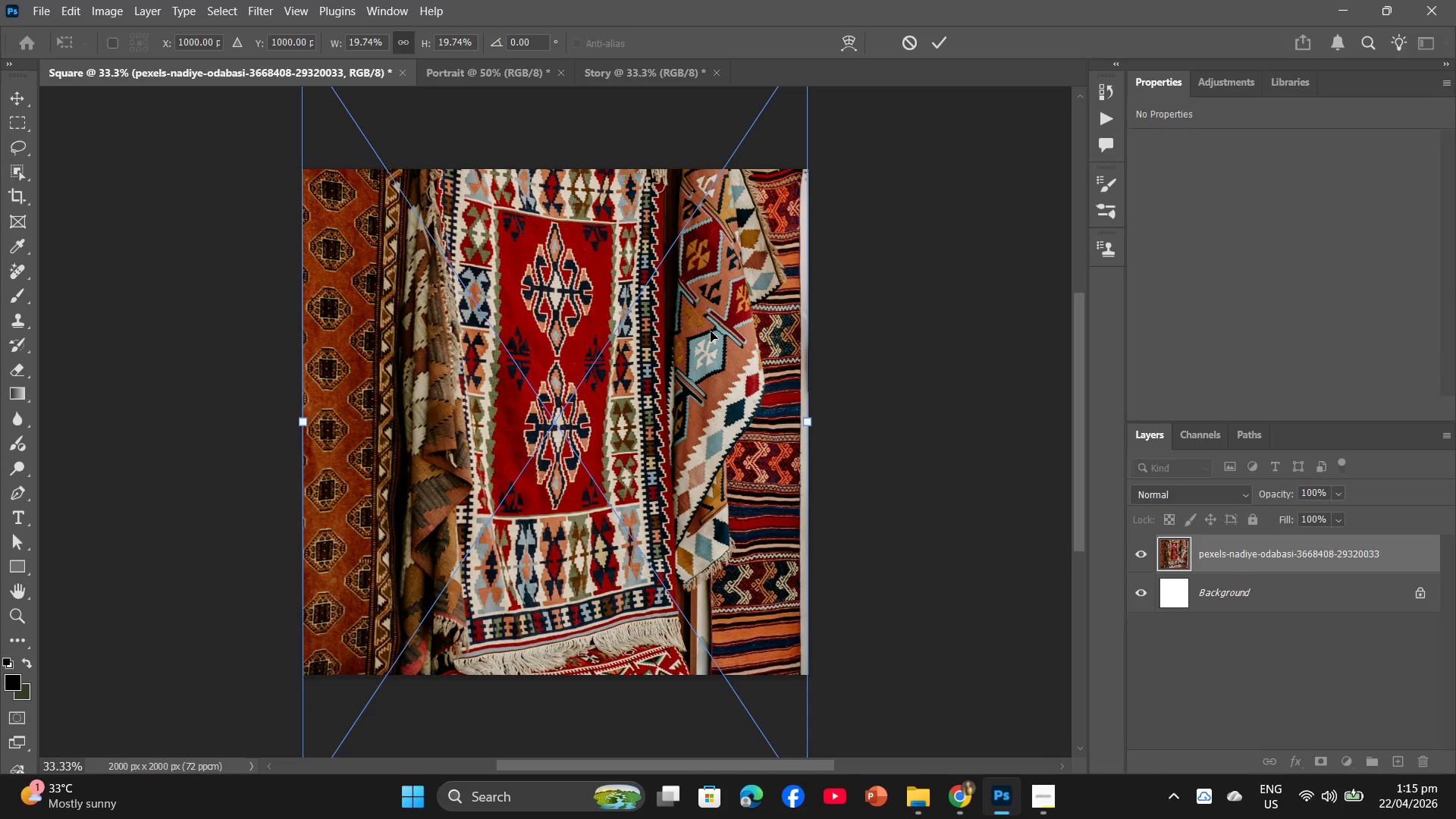 
left_click_drag(start_coordinate=[710, 332], to_coordinate=[706, 347])
 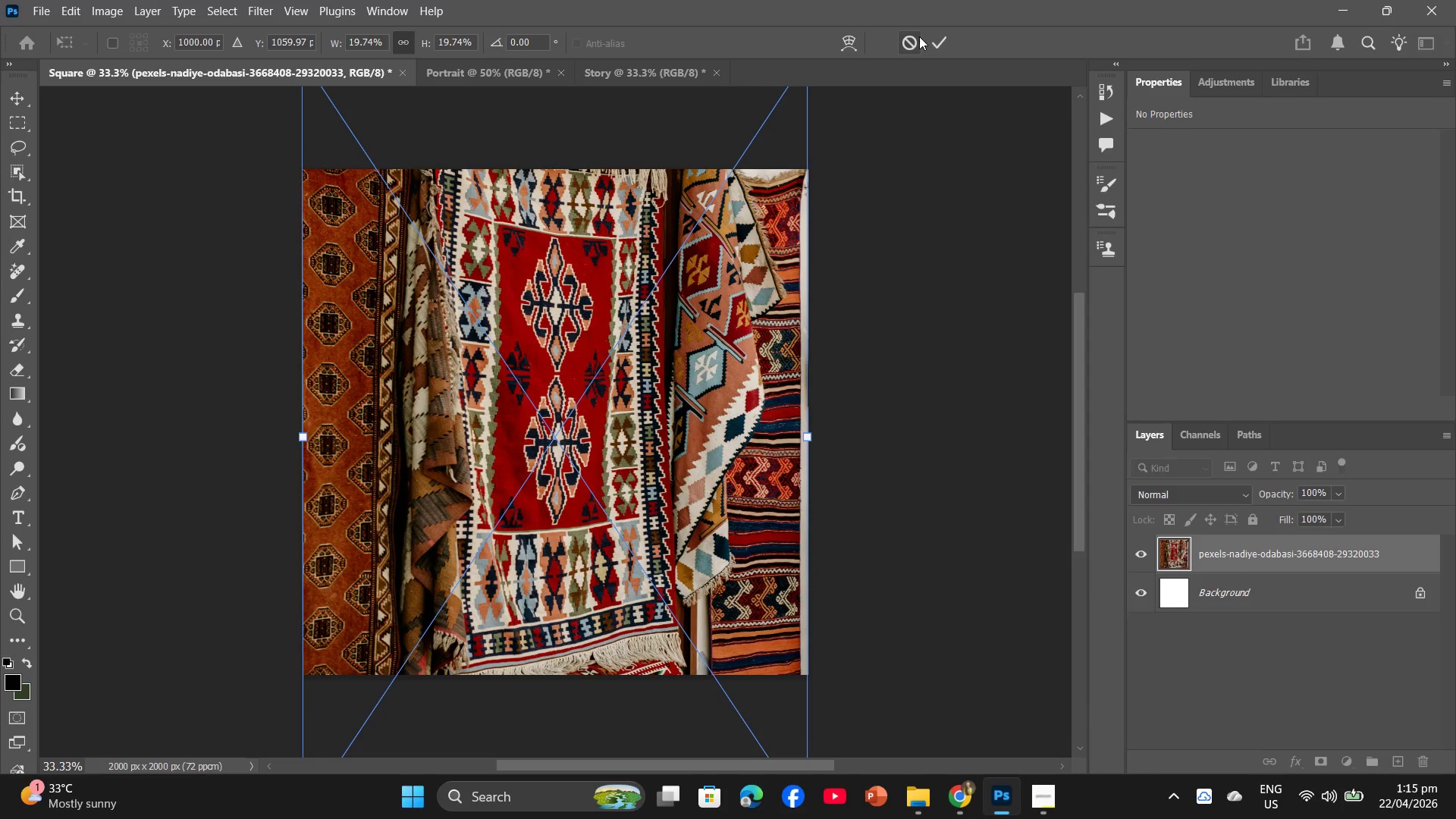 
left_click([940, 40])
 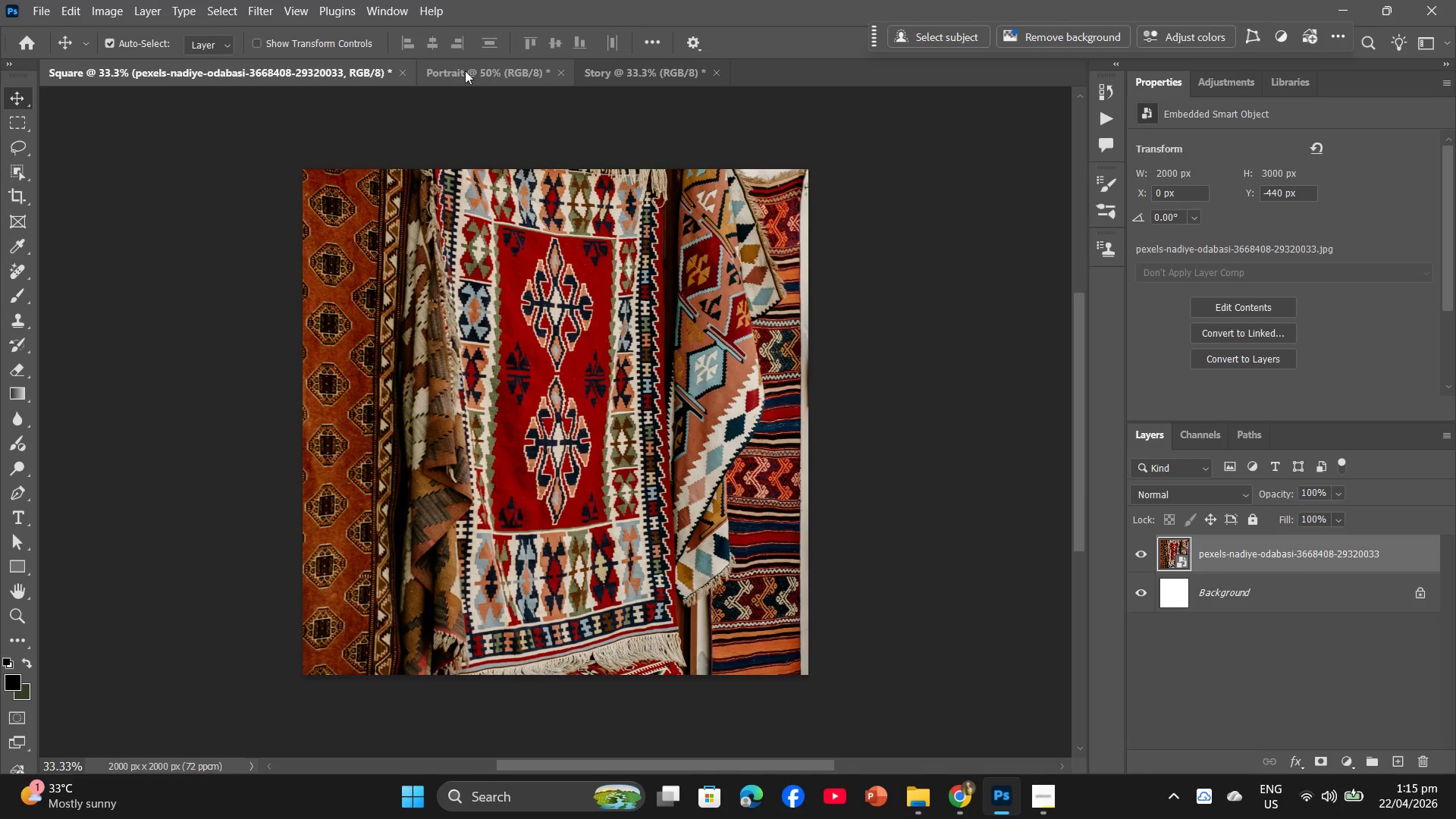 
left_click([465, 71])
 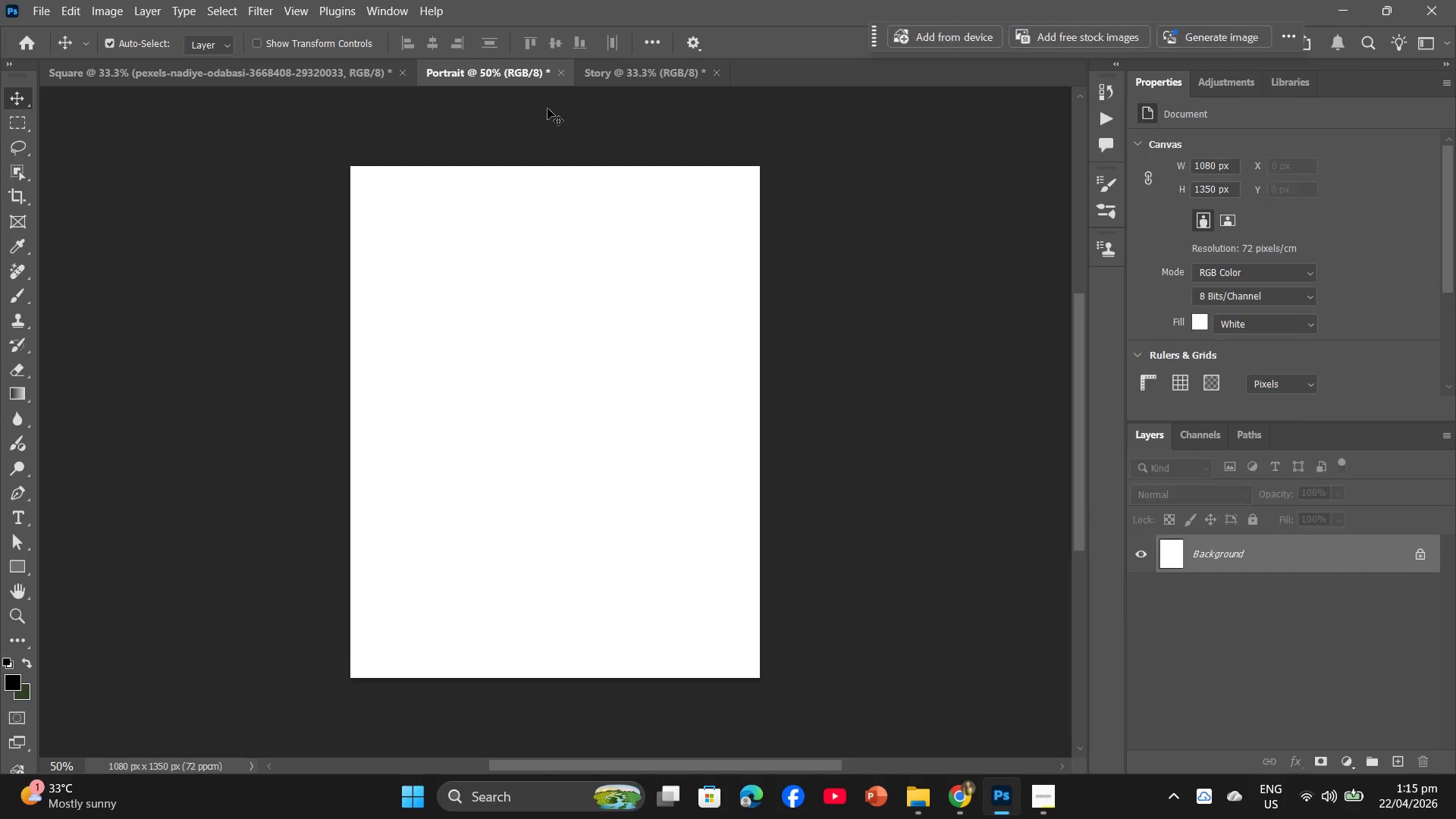 
key(Alt+AltLeft)
 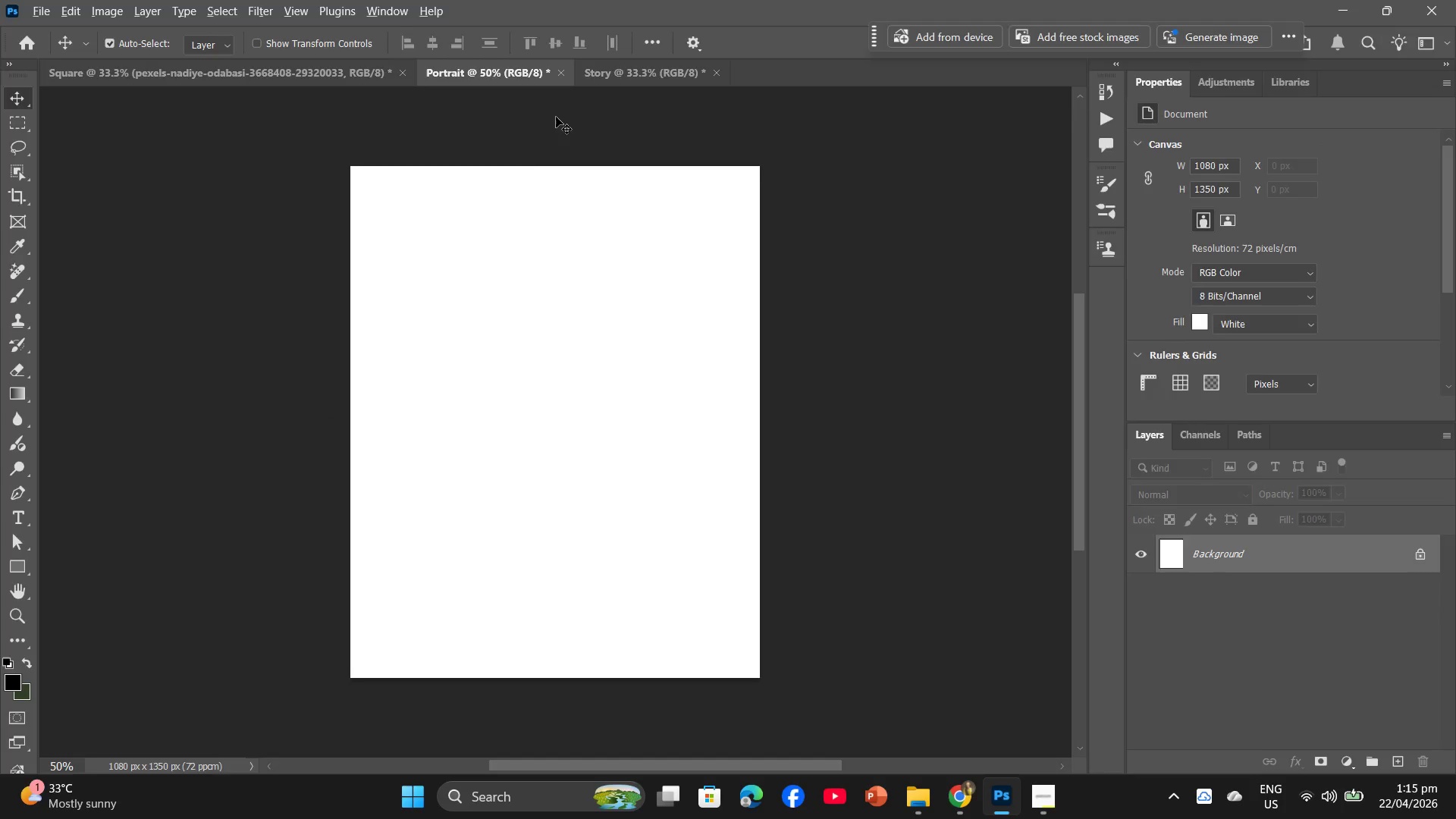 
key(Alt+Tab)
 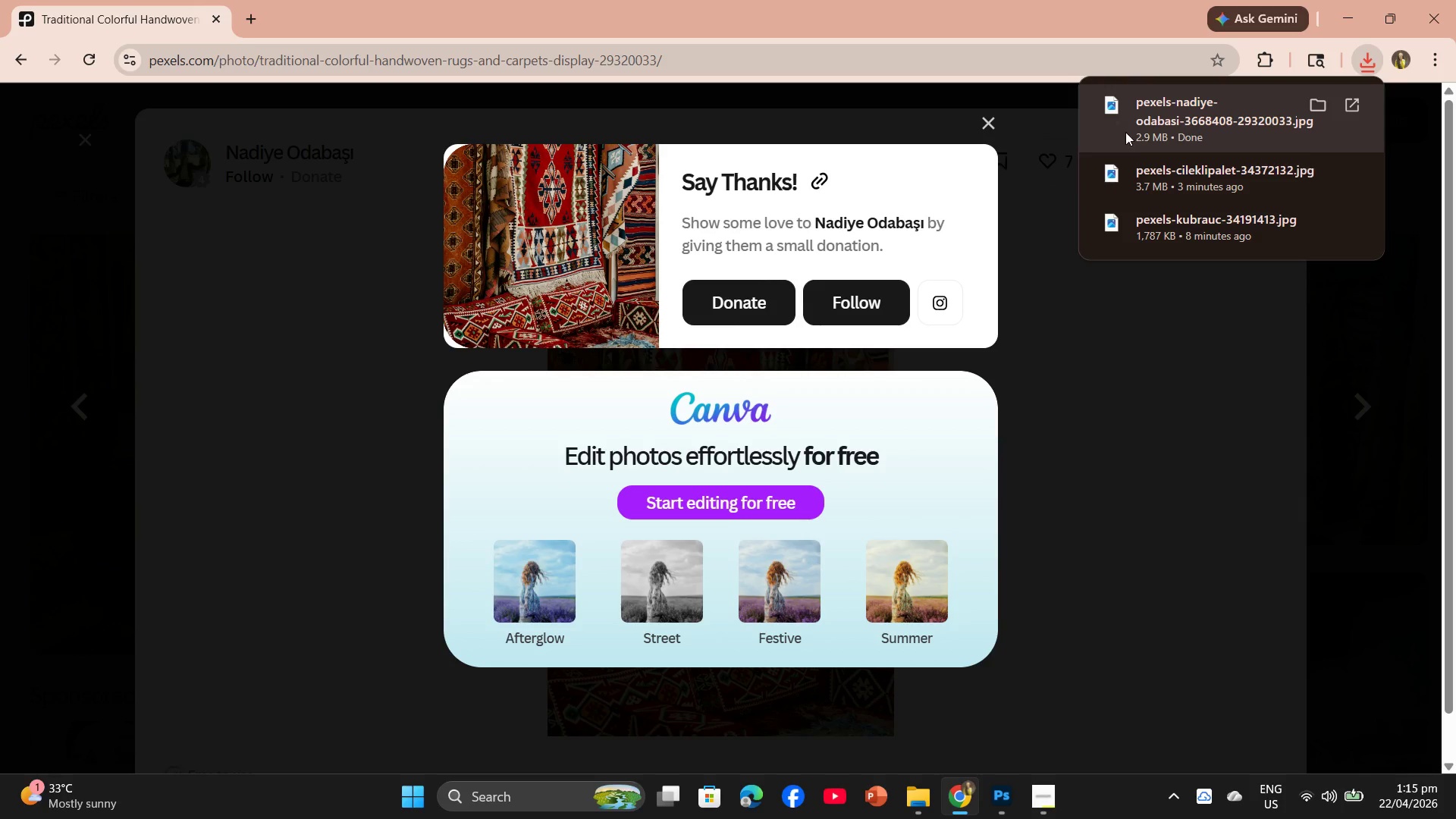 
left_click_drag(start_coordinate=[1145, 105], to_coordinate=[510, 469])
 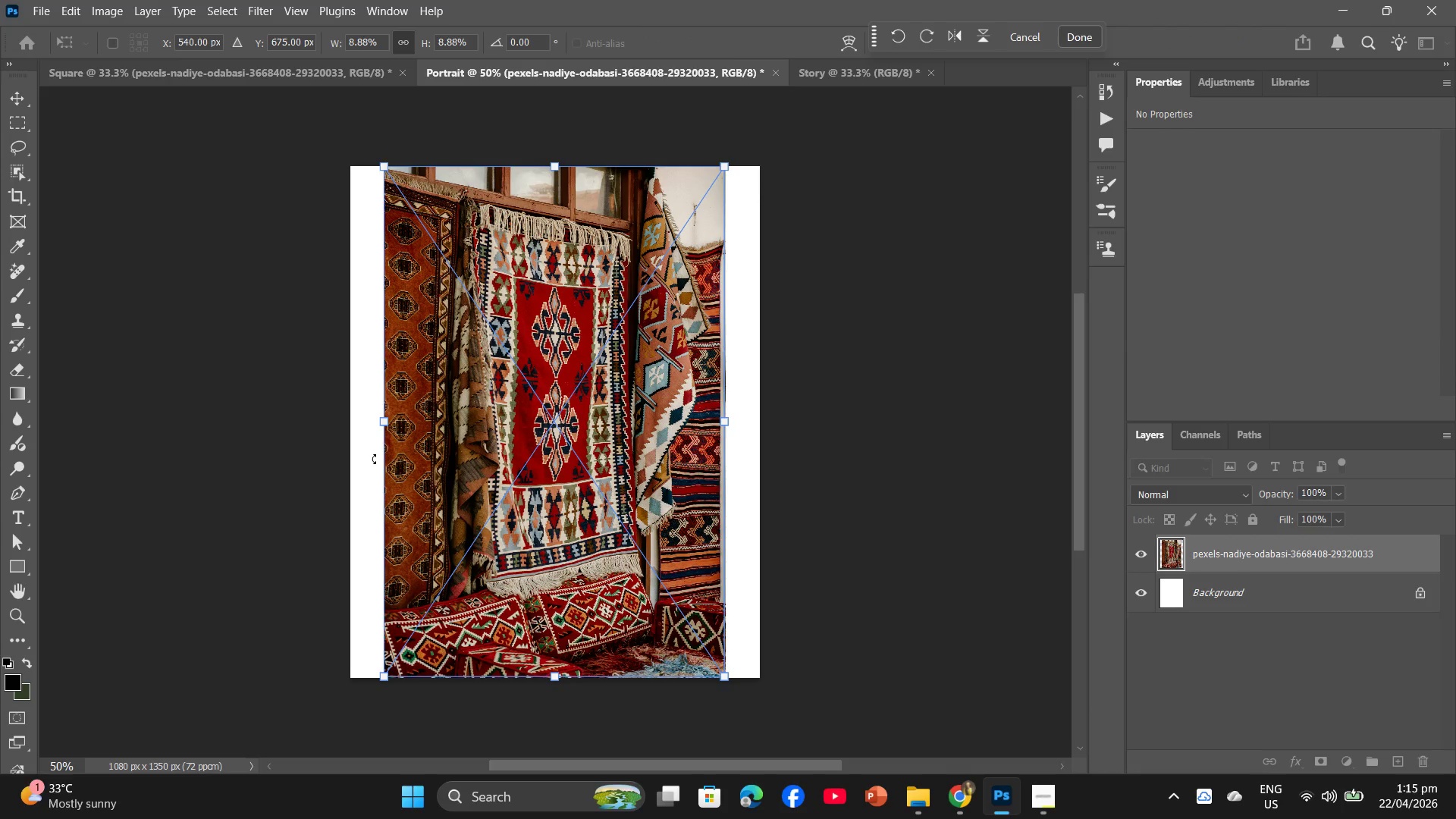 
left_click_drag(start_coordinate=[384, 423], to_coordinate=[355, 414])
 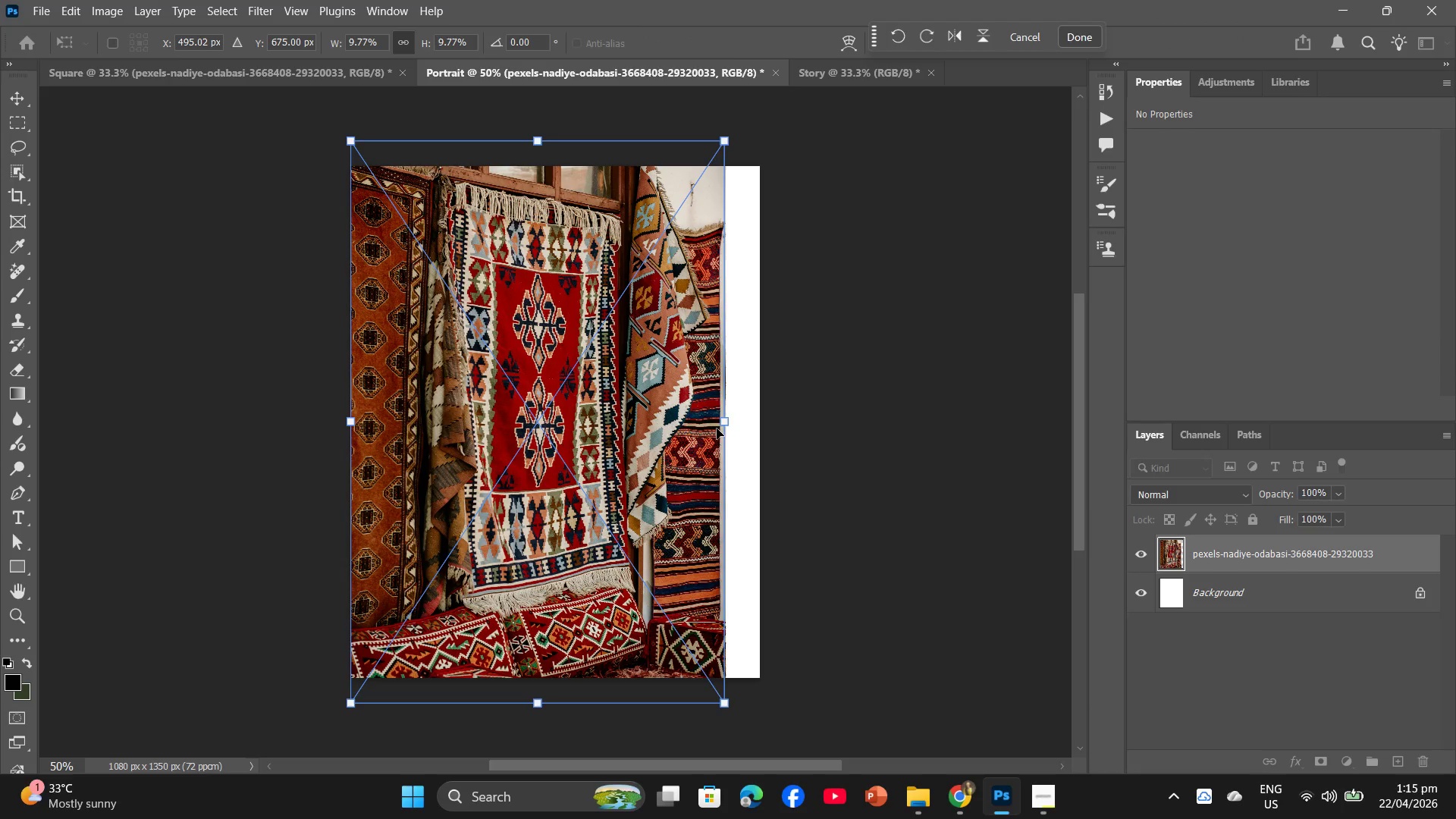 
left_click_drag(start_coordinate=[723, 423], to_coordinate=[750, 419])
 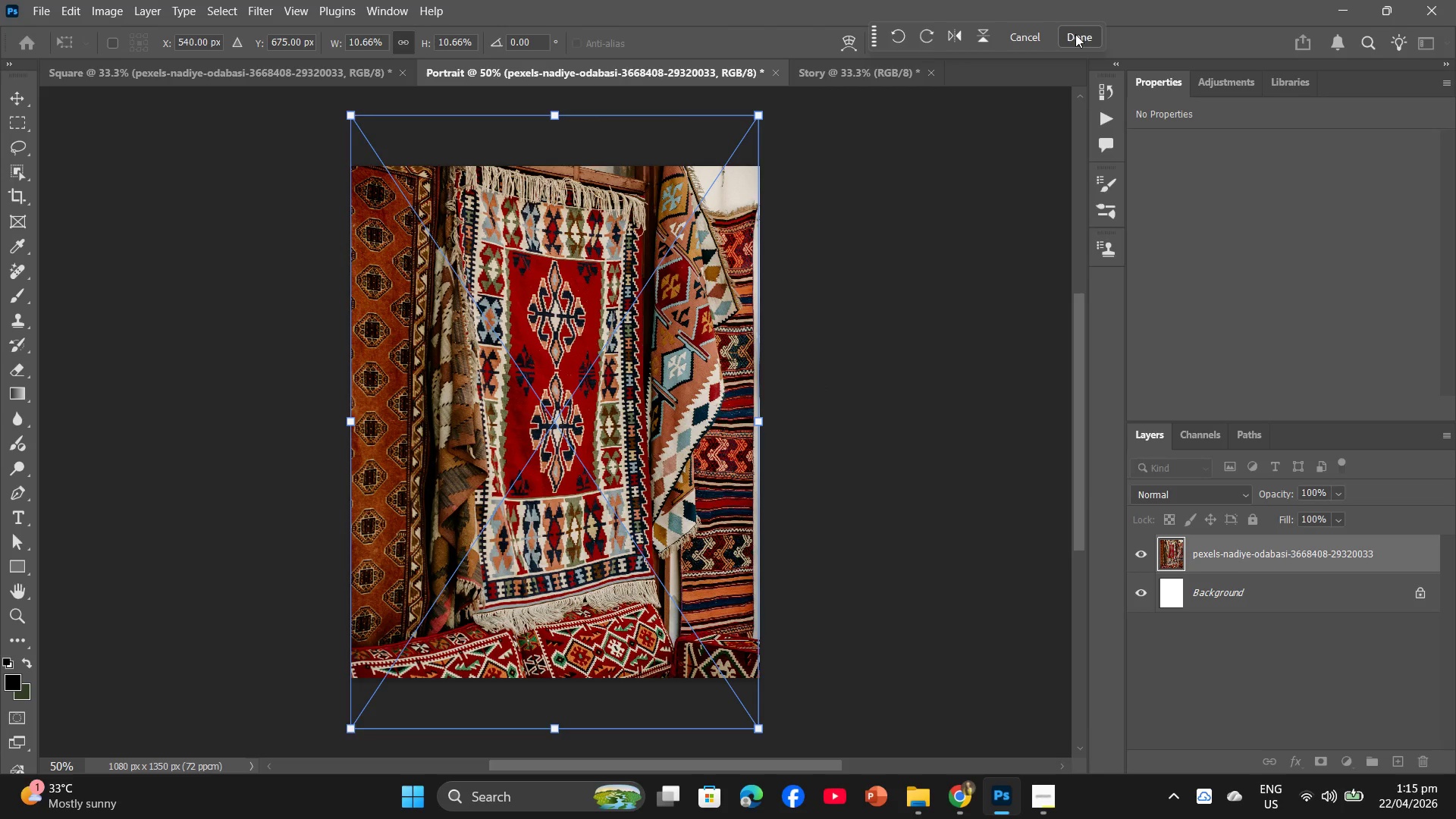 
left_click([1082, 31])
 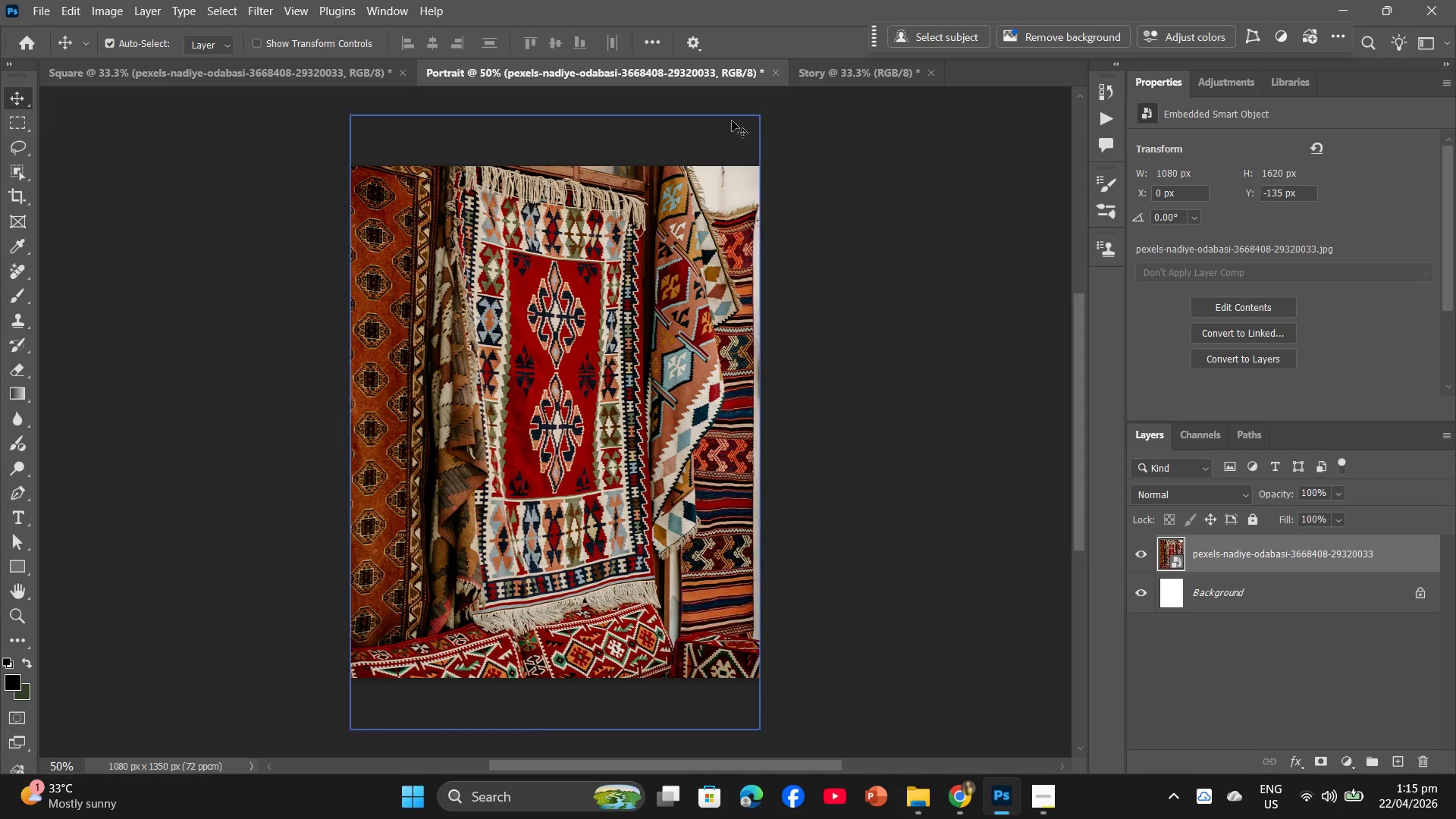 
left_click([821, 81])
 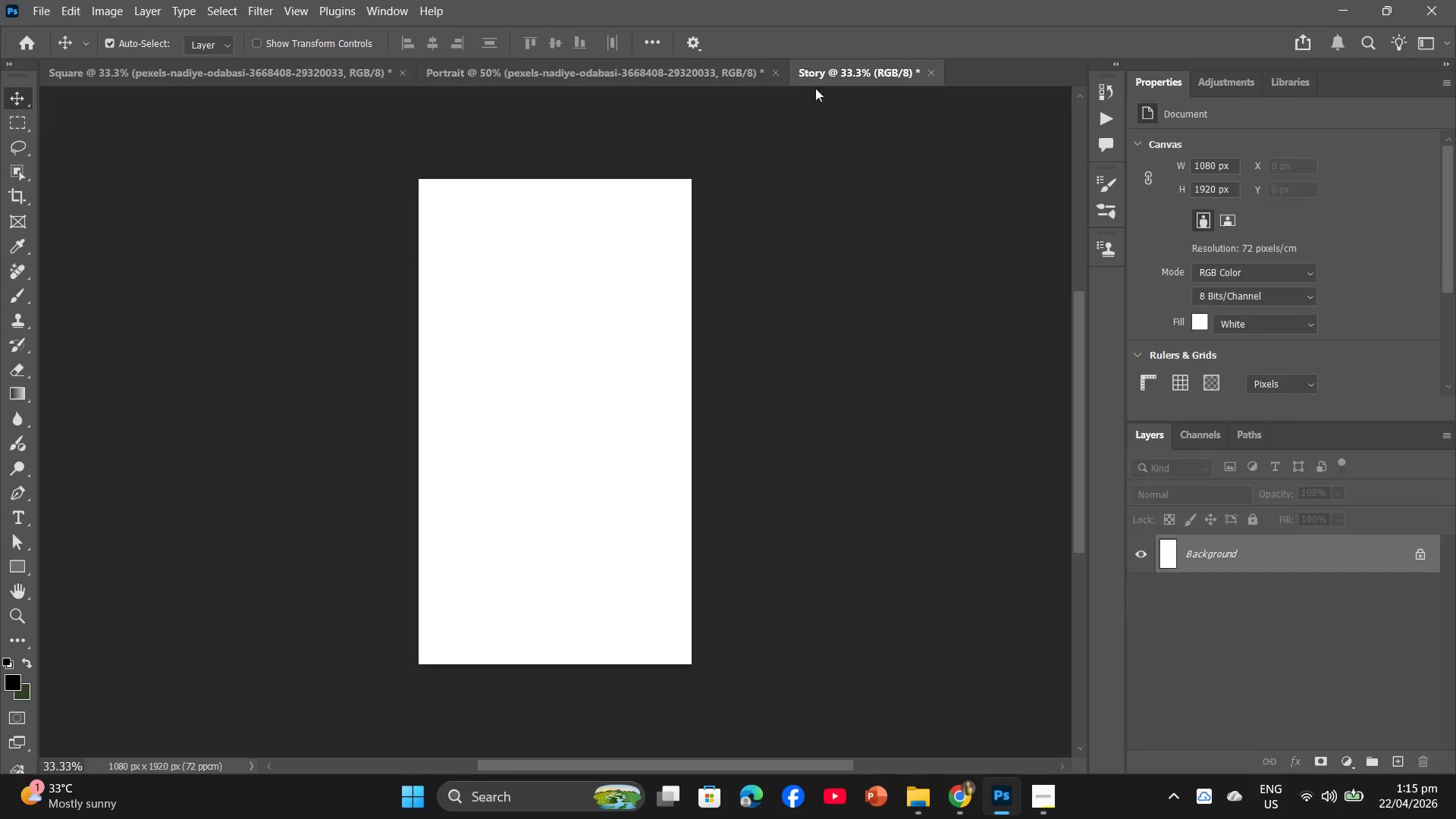 
key(Alt+AltLeft)
 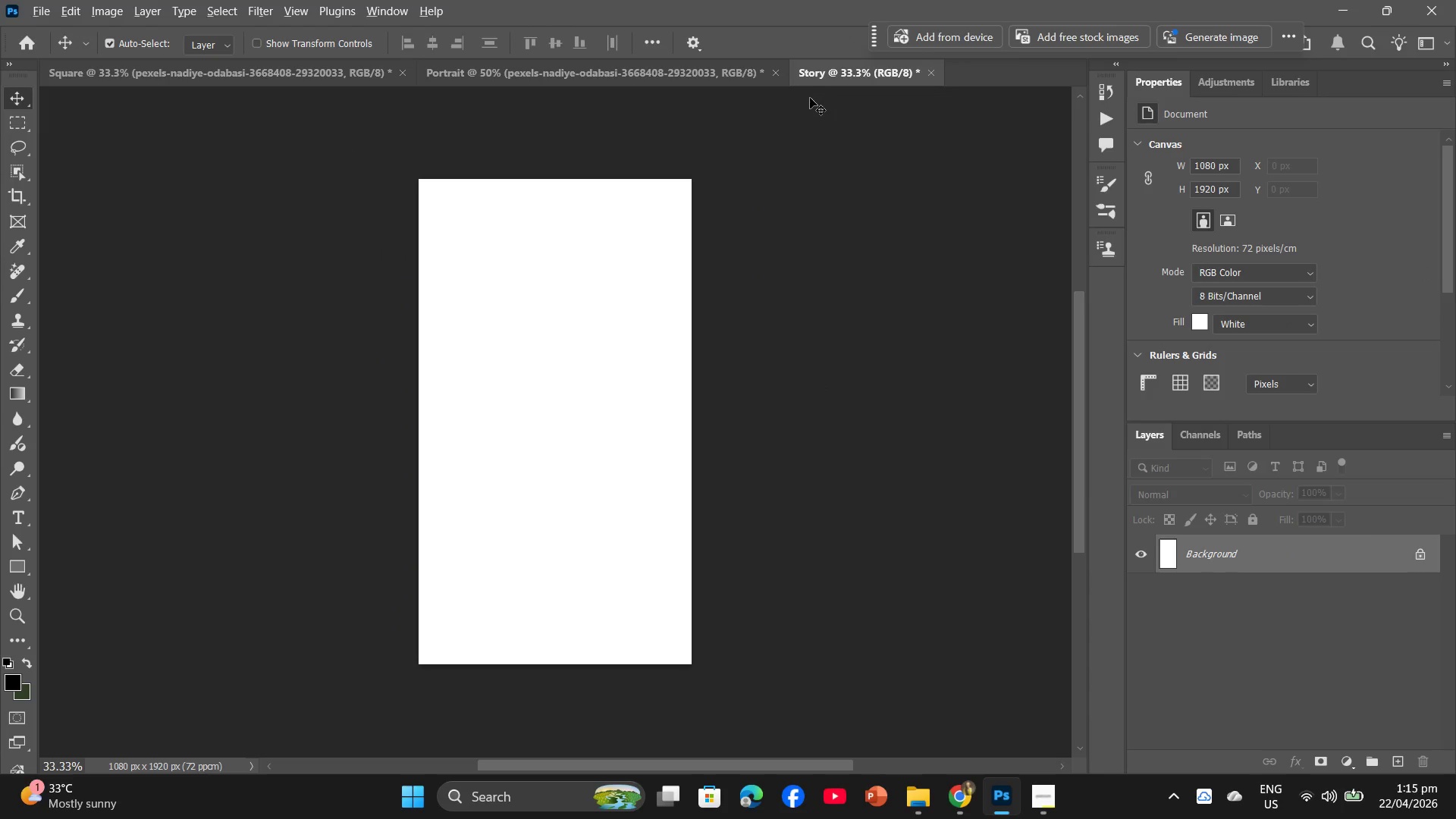 
key(Alt+Tab)
 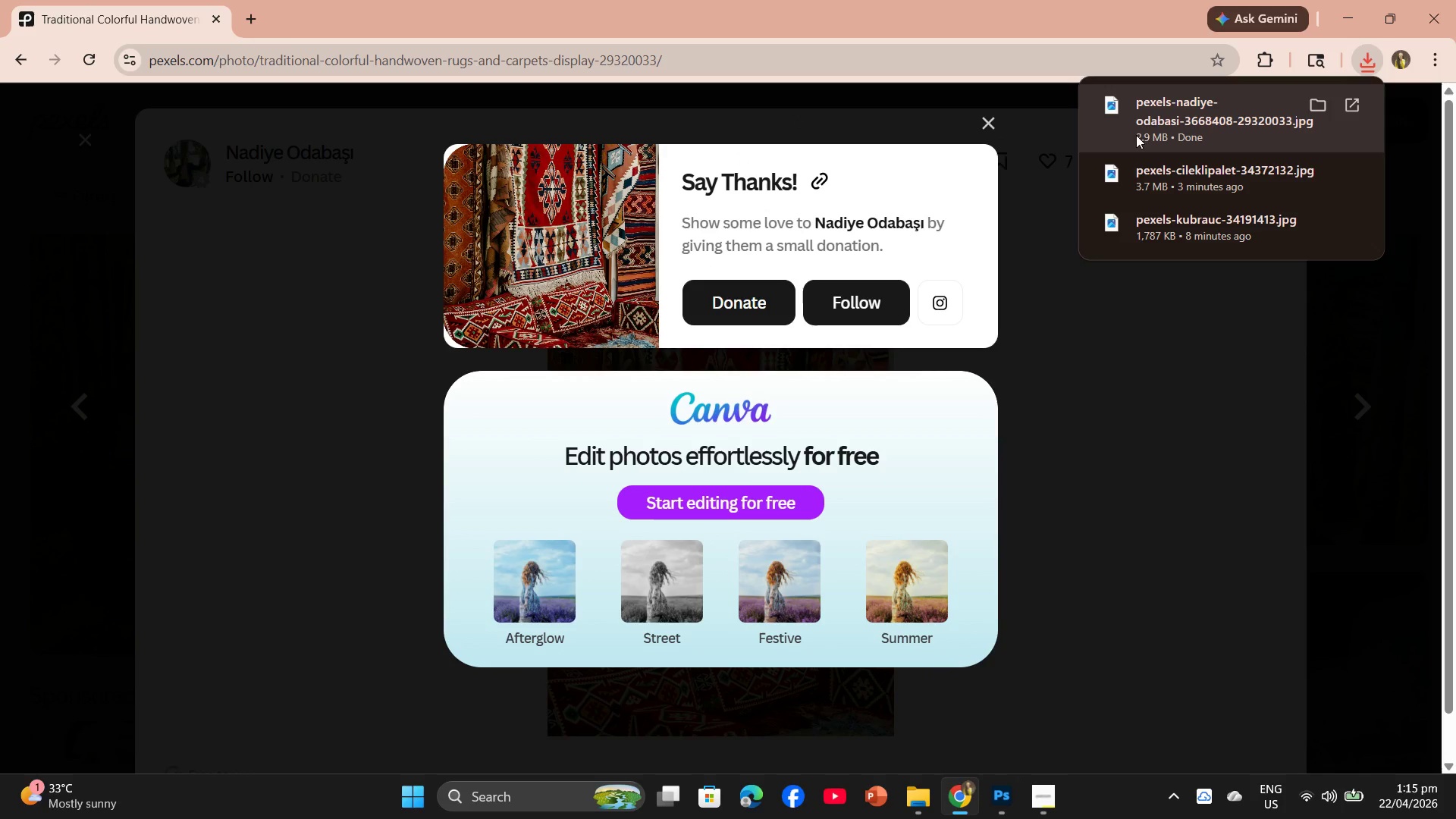 
left_click_drag(start_coordinate=[1157, 111], to_coordinate=[532, 426])
 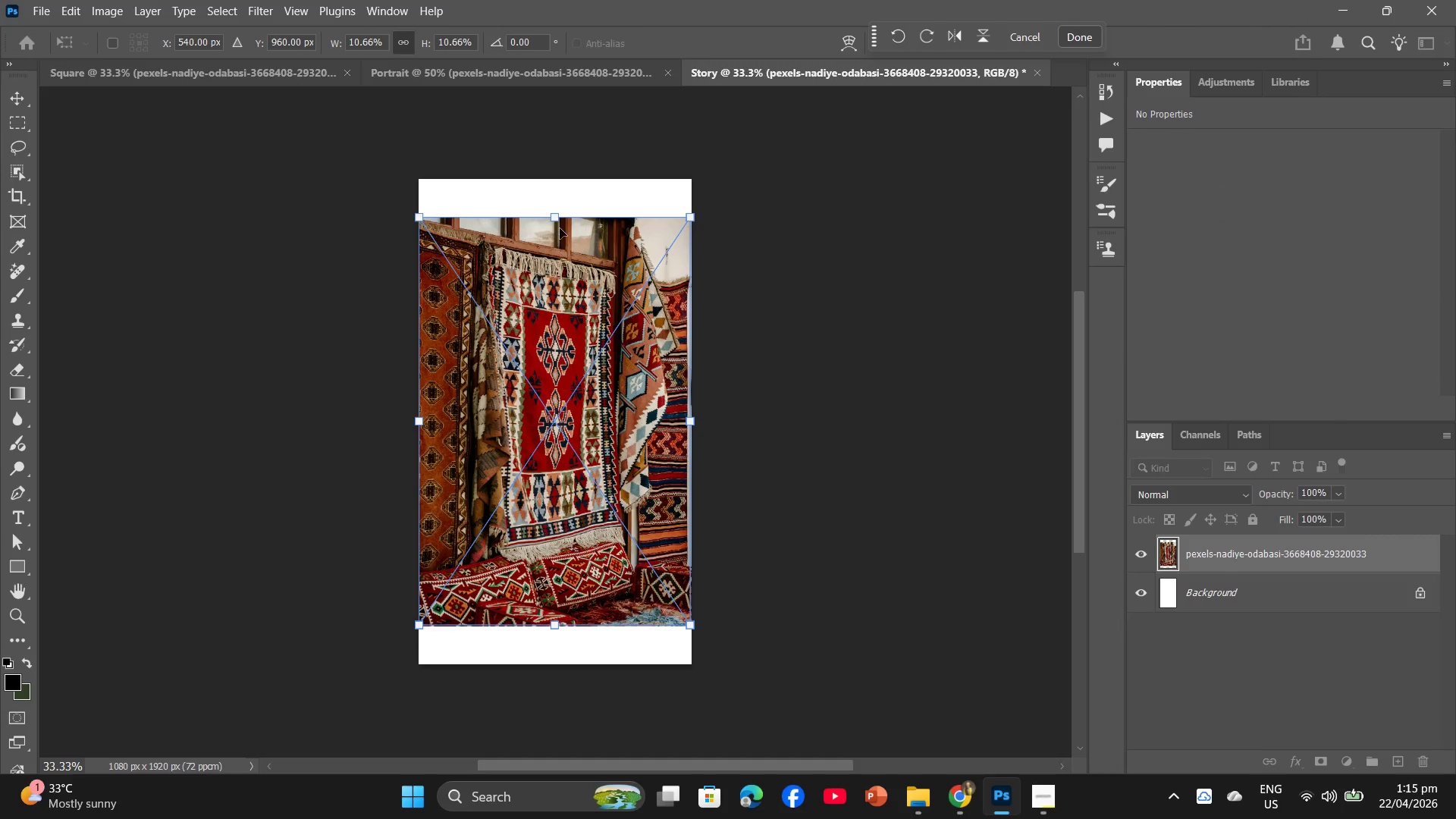 
left_click_drag(start_coordinate=[551, 215], to_coordinate=[554, 181])
 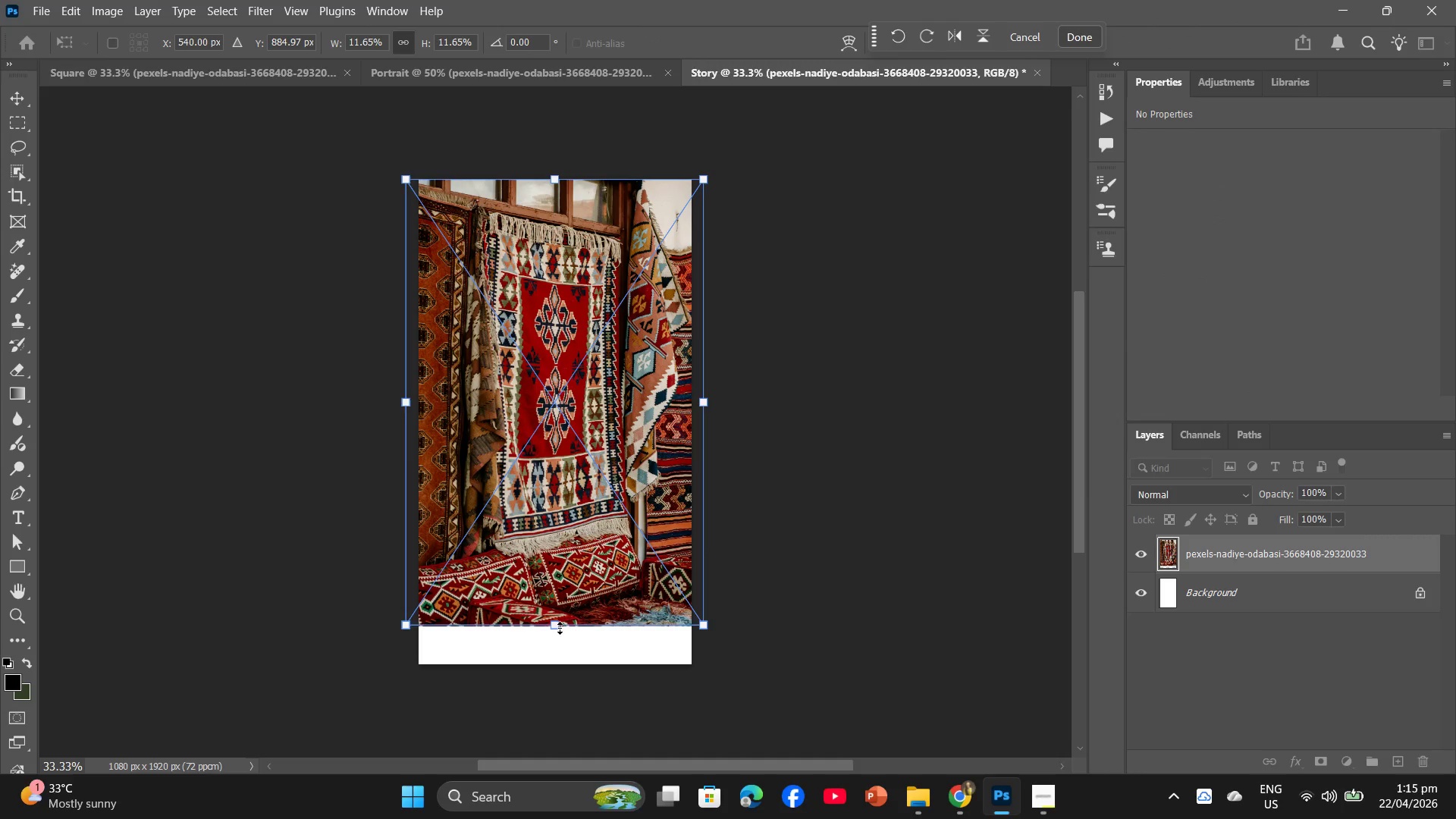 
left_click_drag(start_coordinate=[554, 626], to_coordinate=[552, 657])
 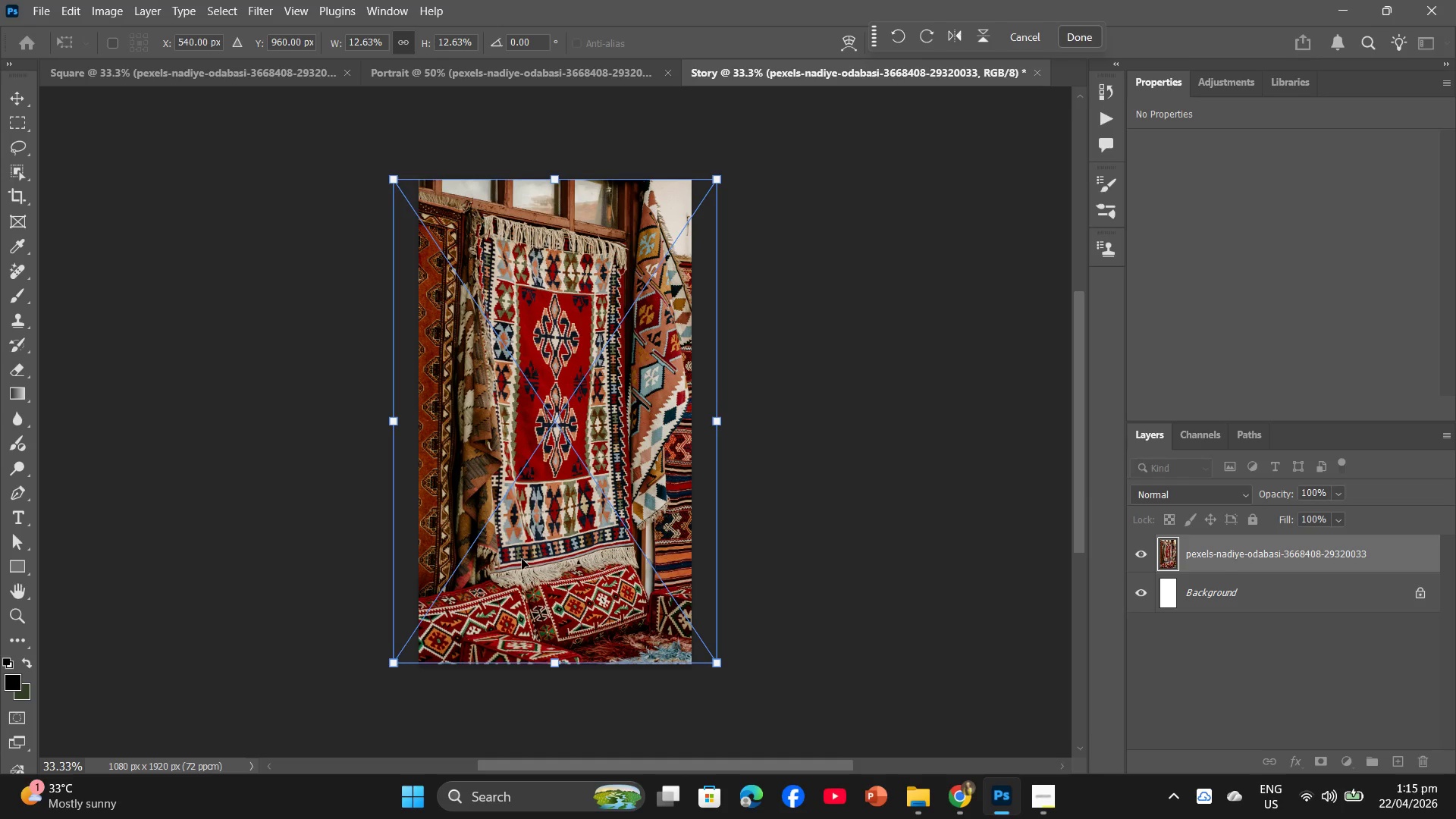 
wait(20.2)
 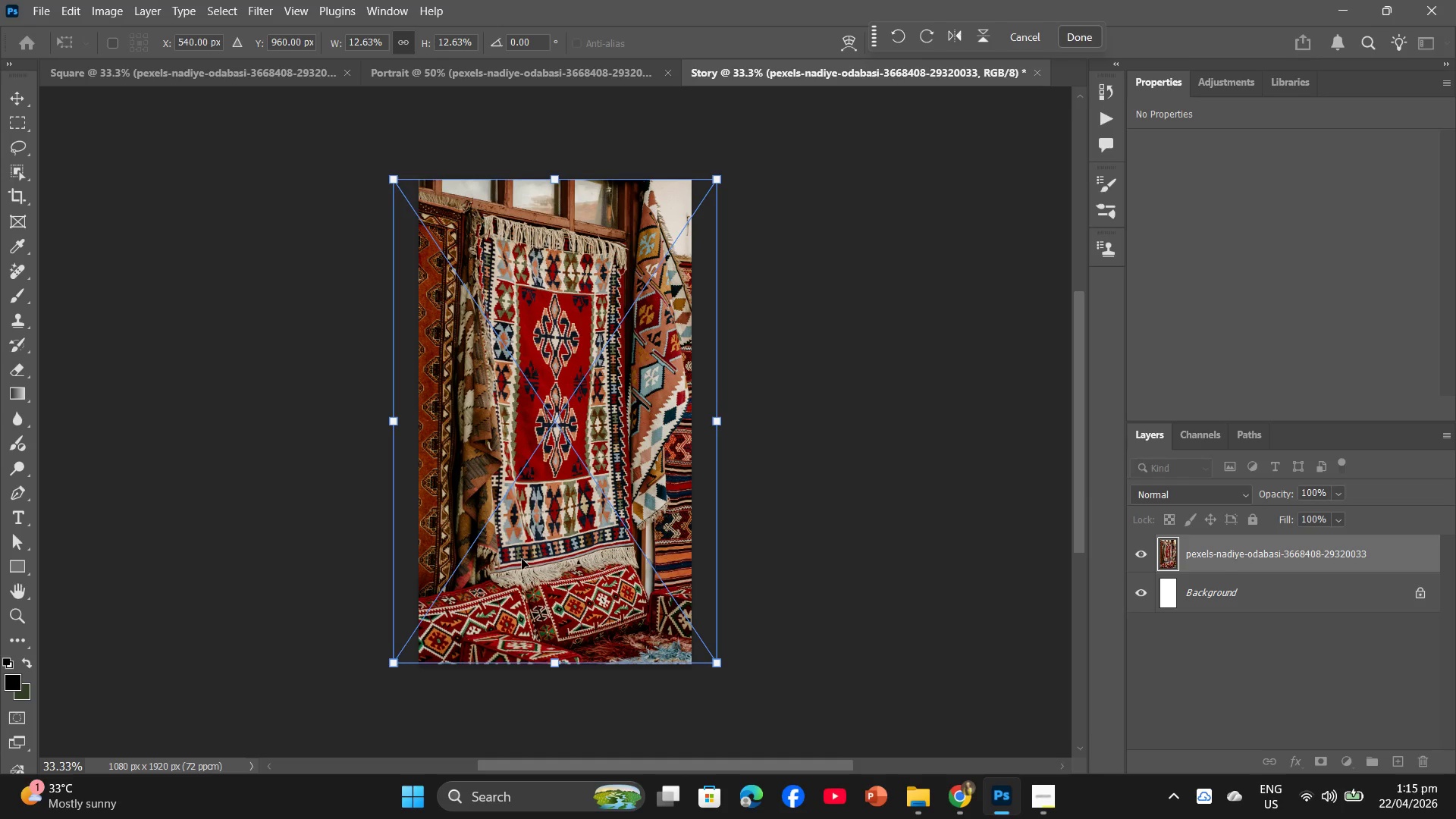 
left_click([1082, 44])
 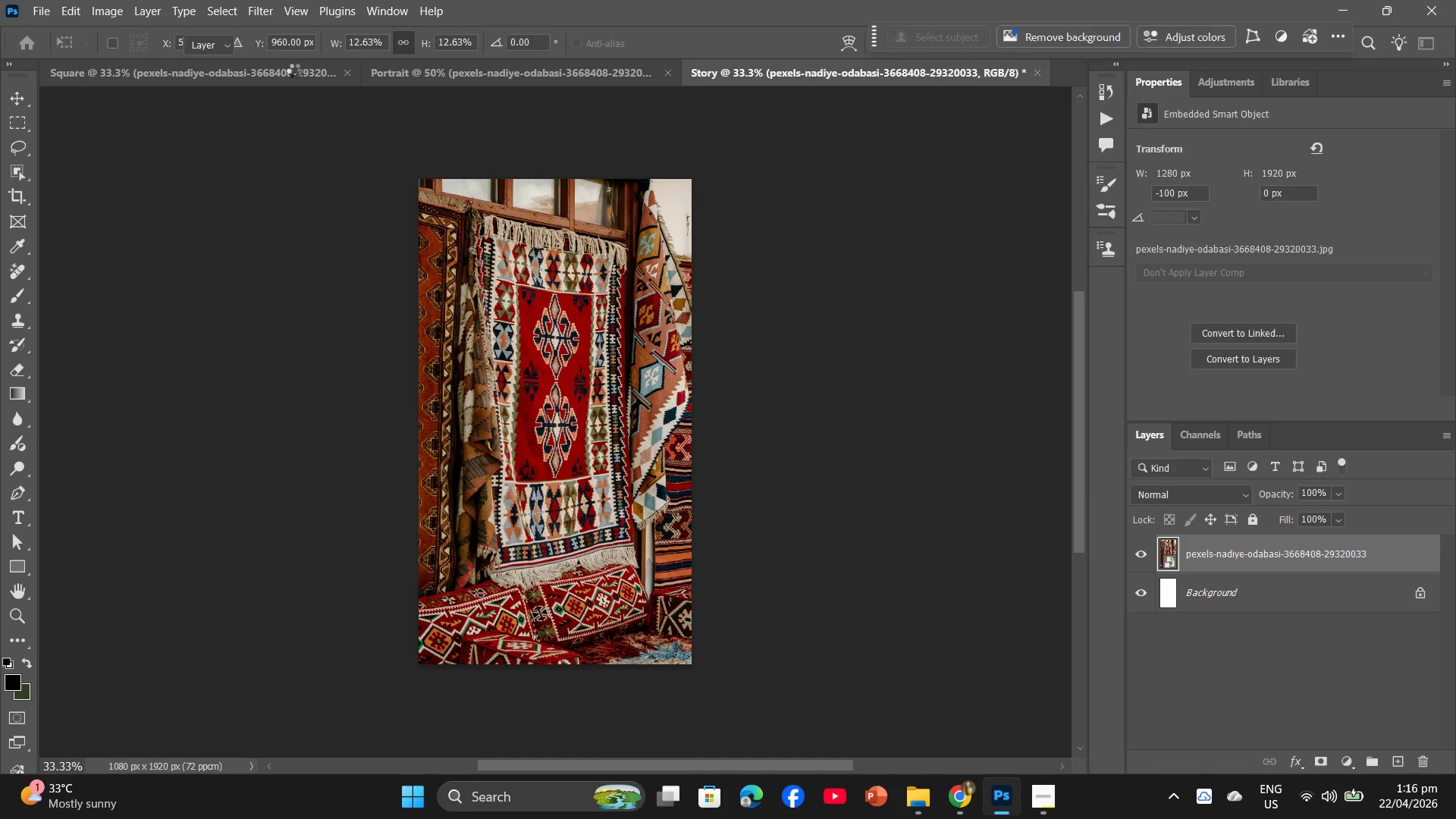 
left_click([268, 75])
 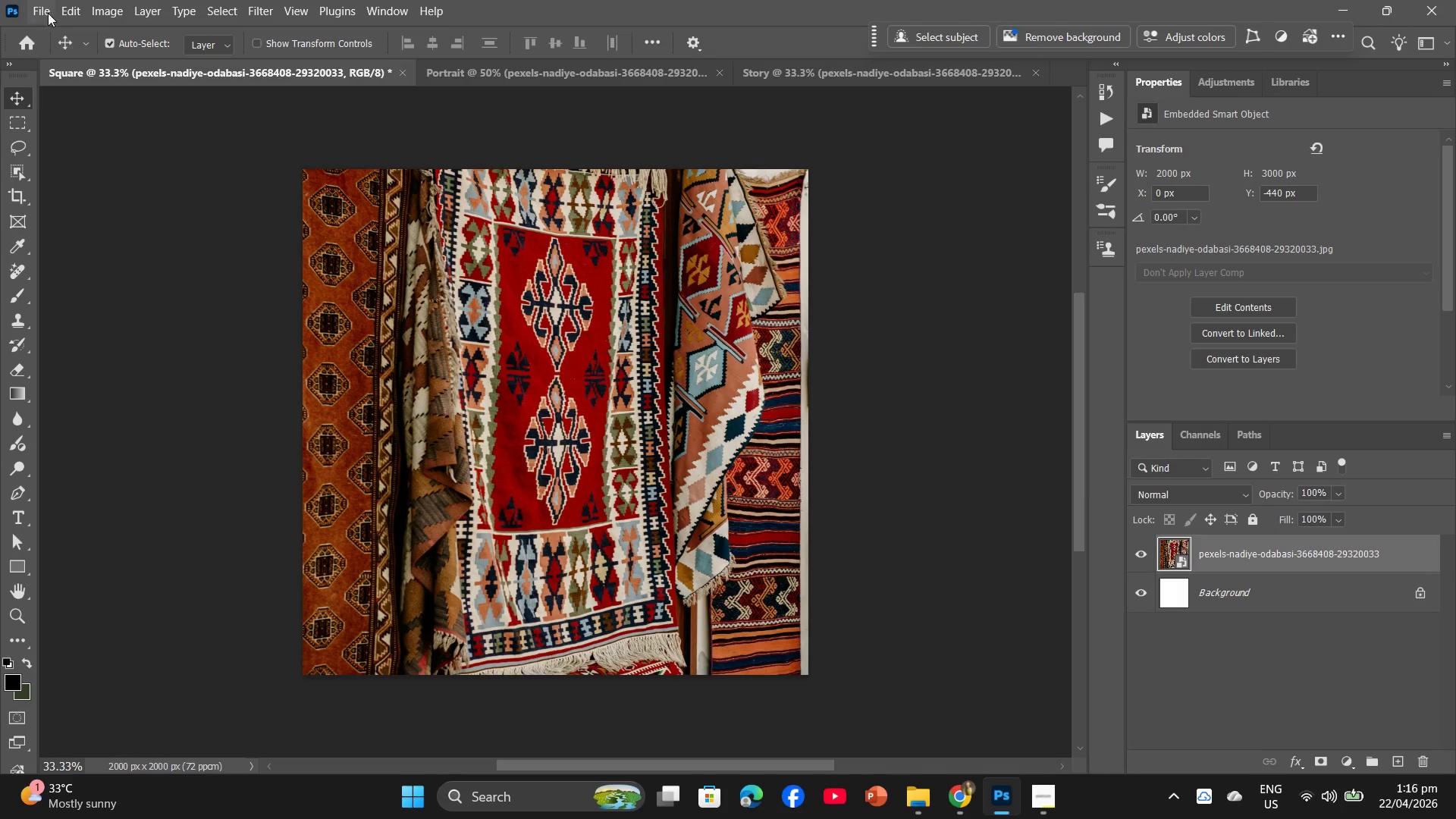 
left_click([40, 3])
 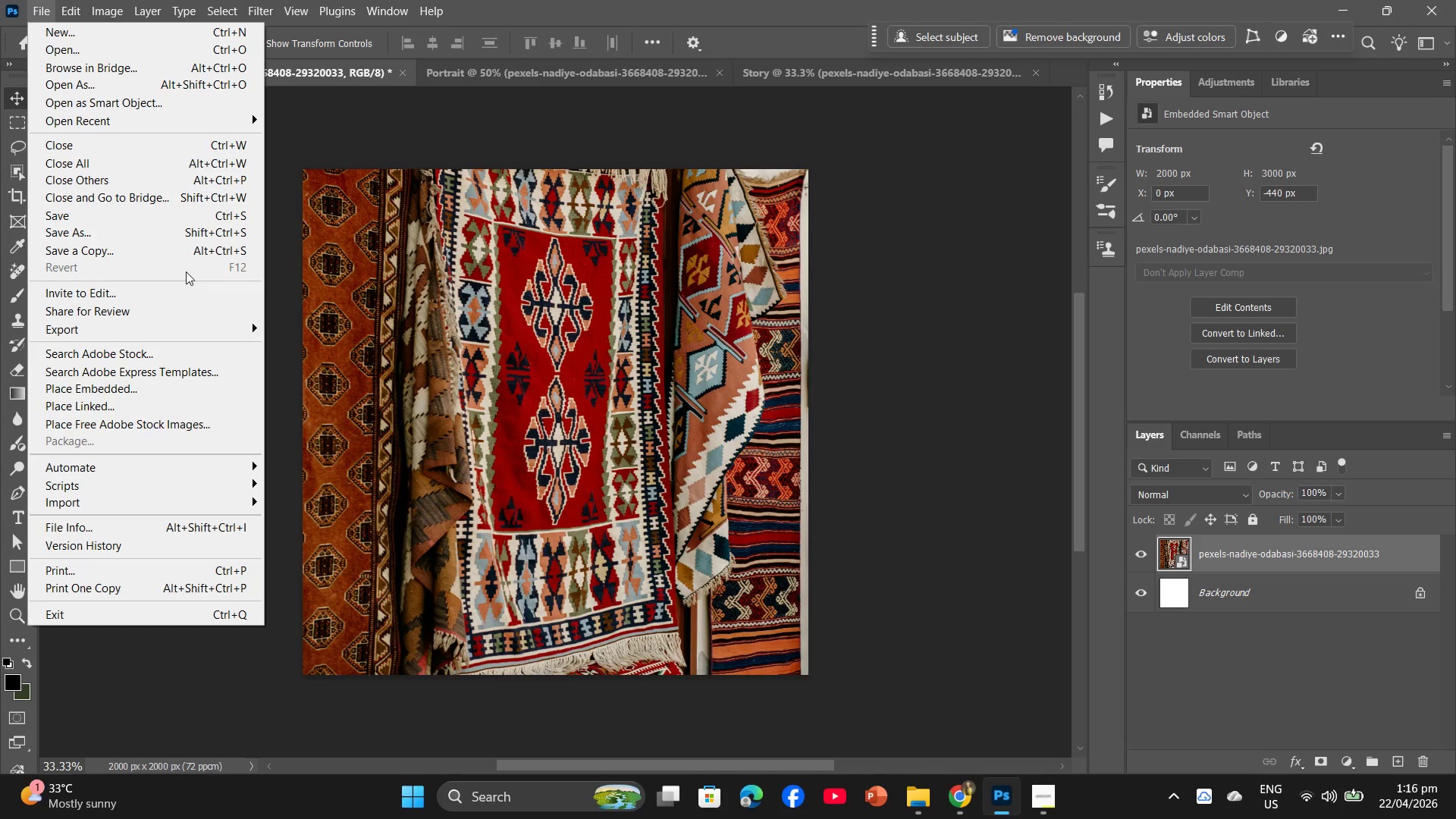 
left_click([167, 327])
 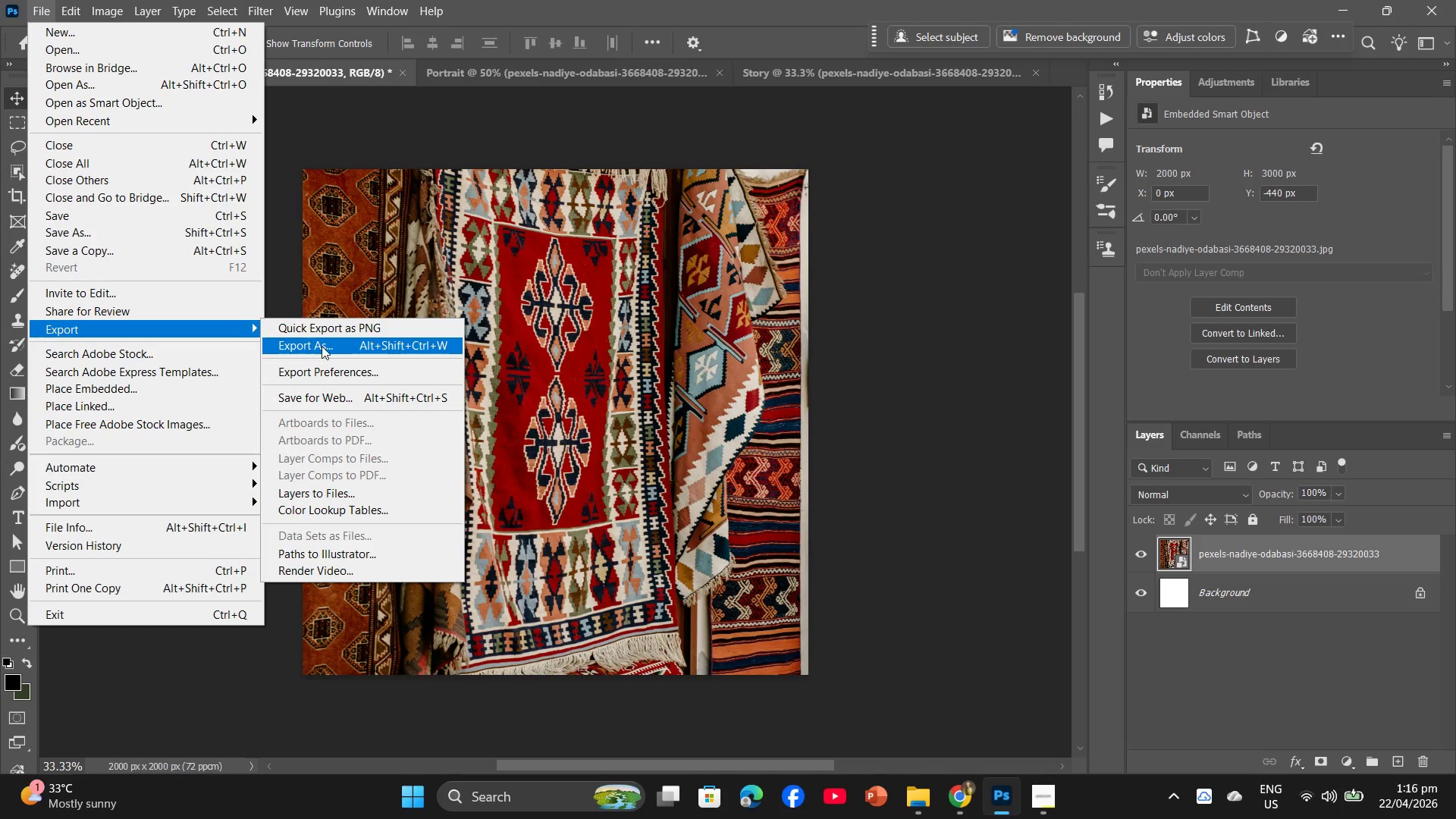 
left_click([322, 346])
 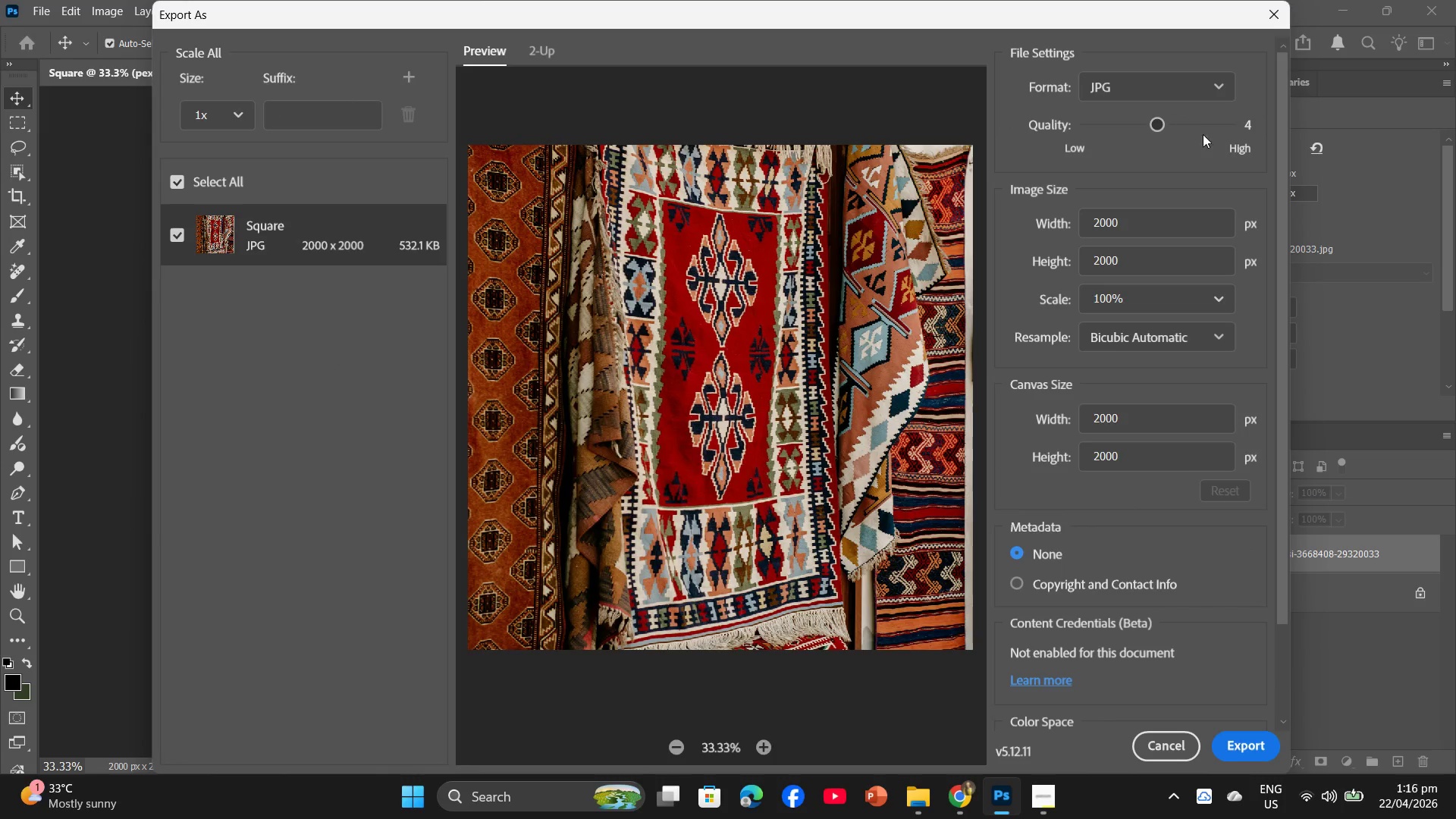 
left_click_drag(start_coordinate=[1151, 123], to_coordinate=[1170, 124])
 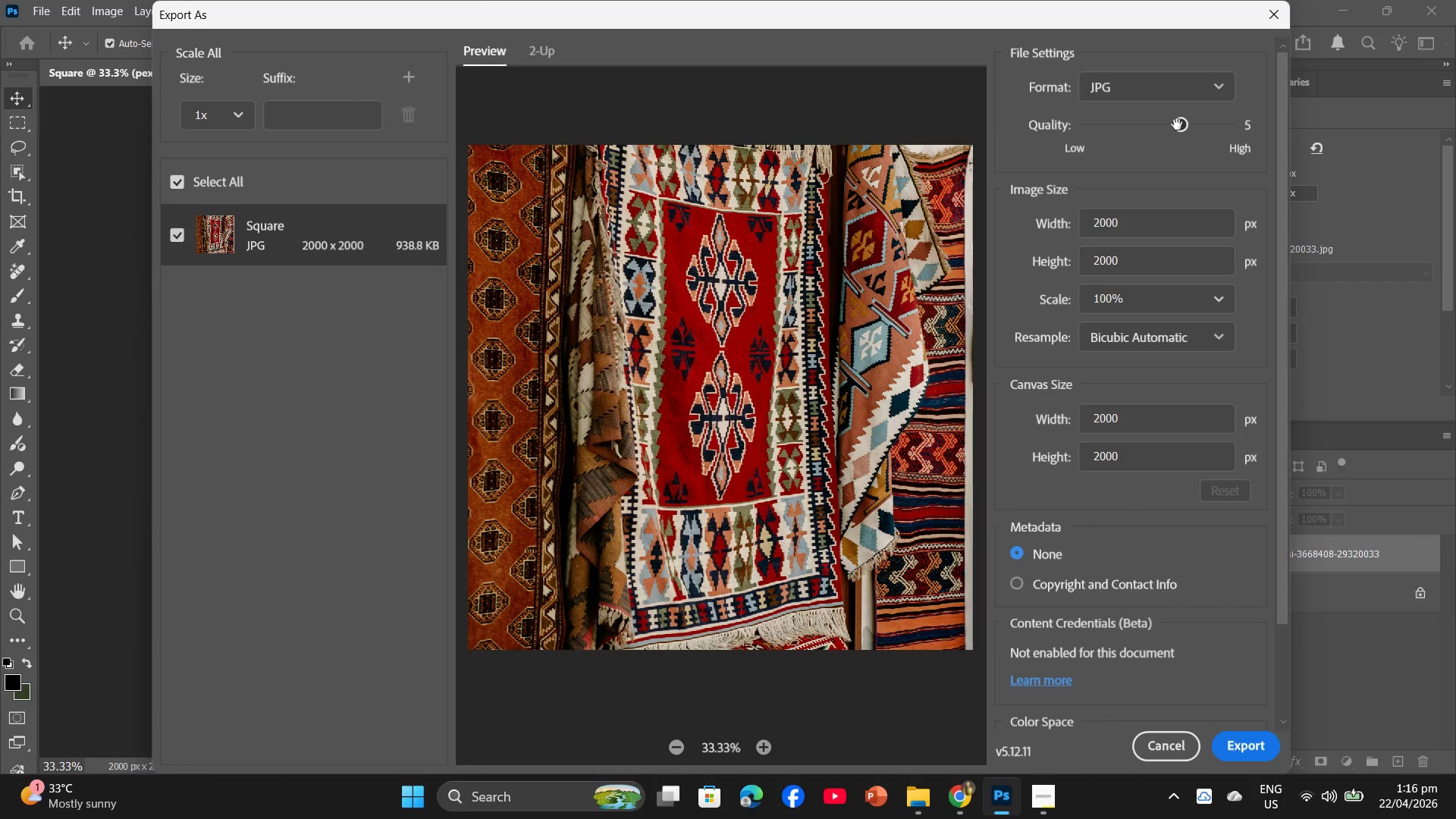 
left_click_drag(start_coordinate=[1177, 124], to_coordinate=[1164, 125])
 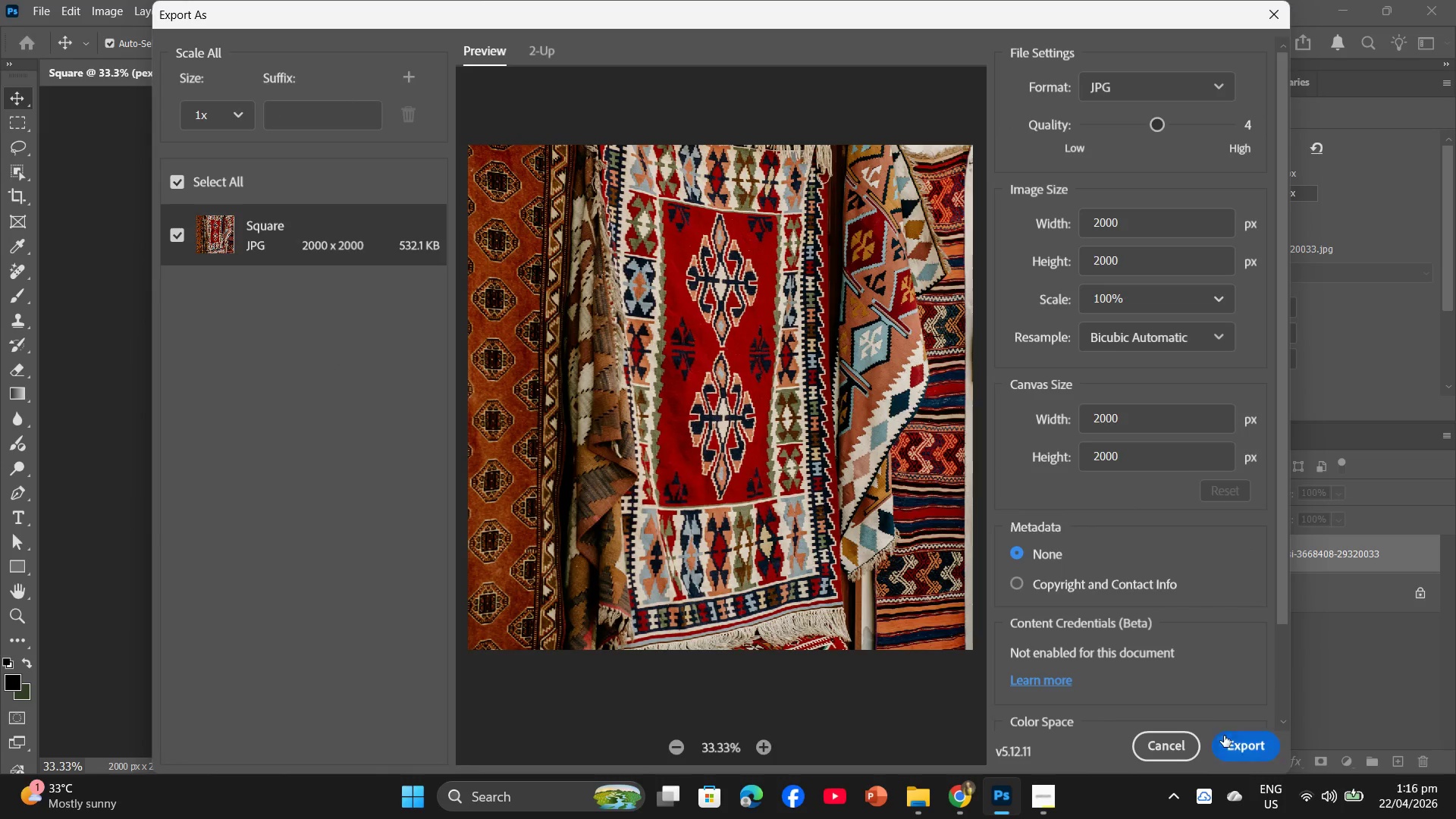 
left_click([1228, 745])
 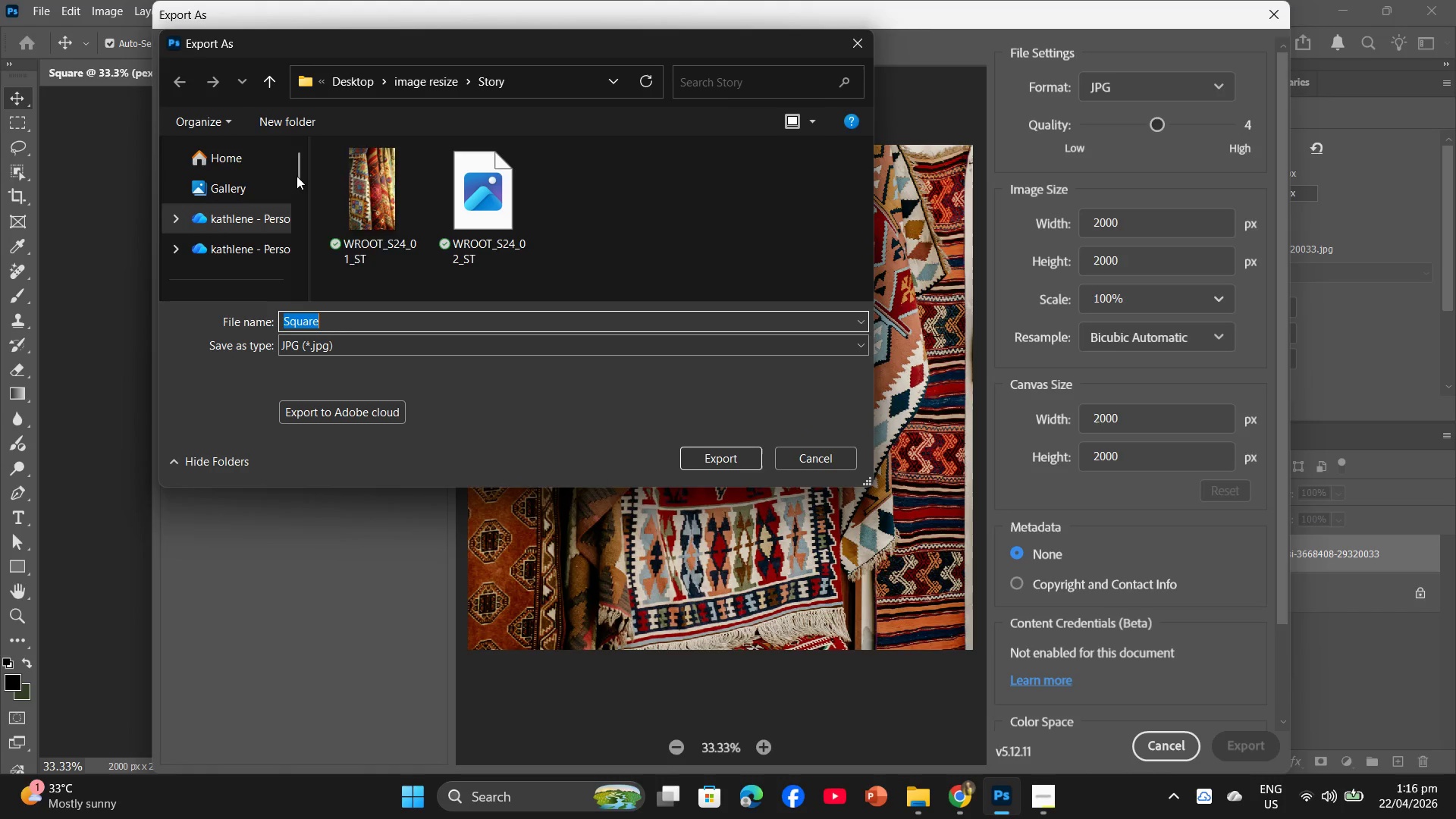 
left_click([410, 81])
 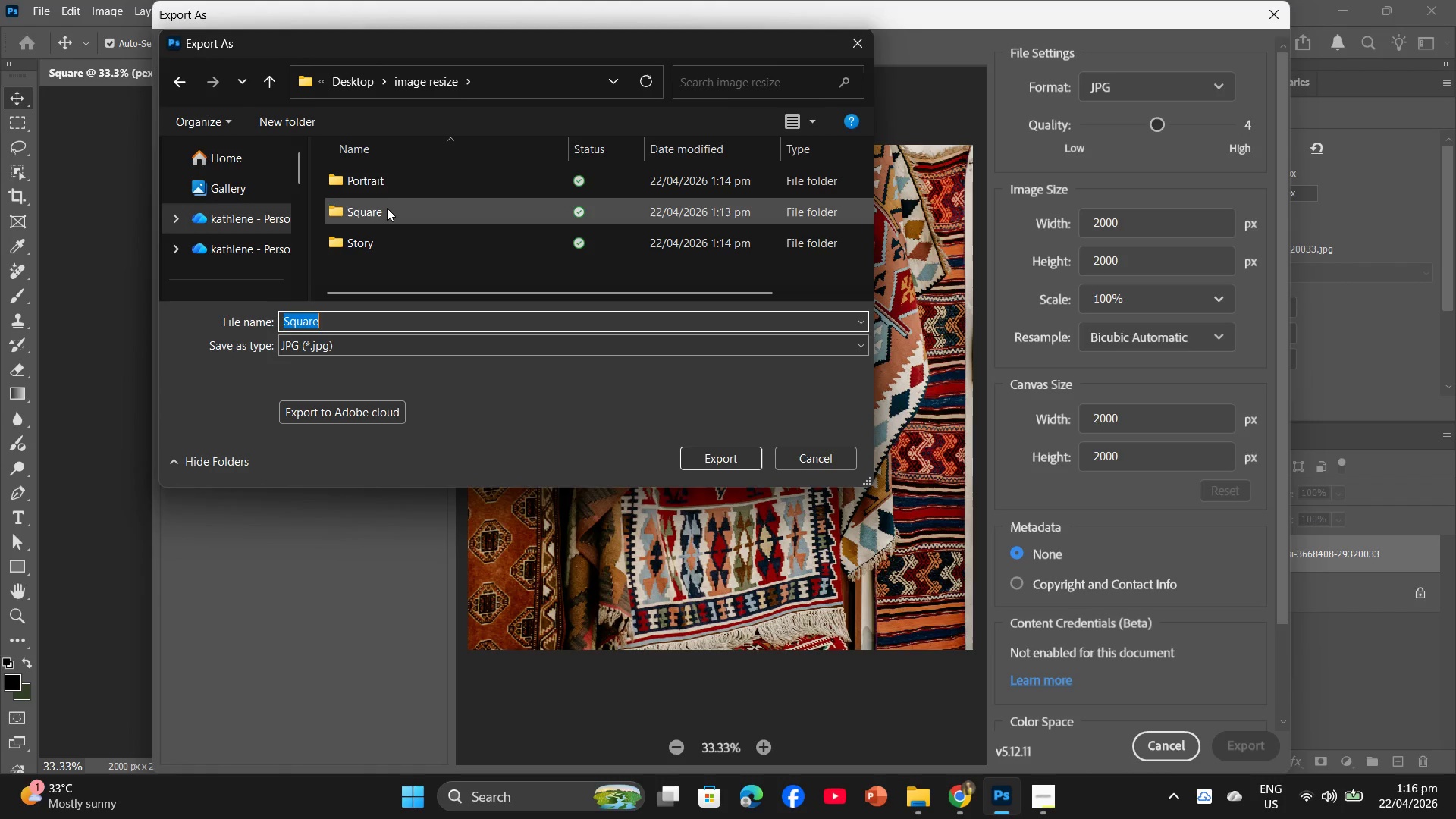 
double_click([387, 209])
 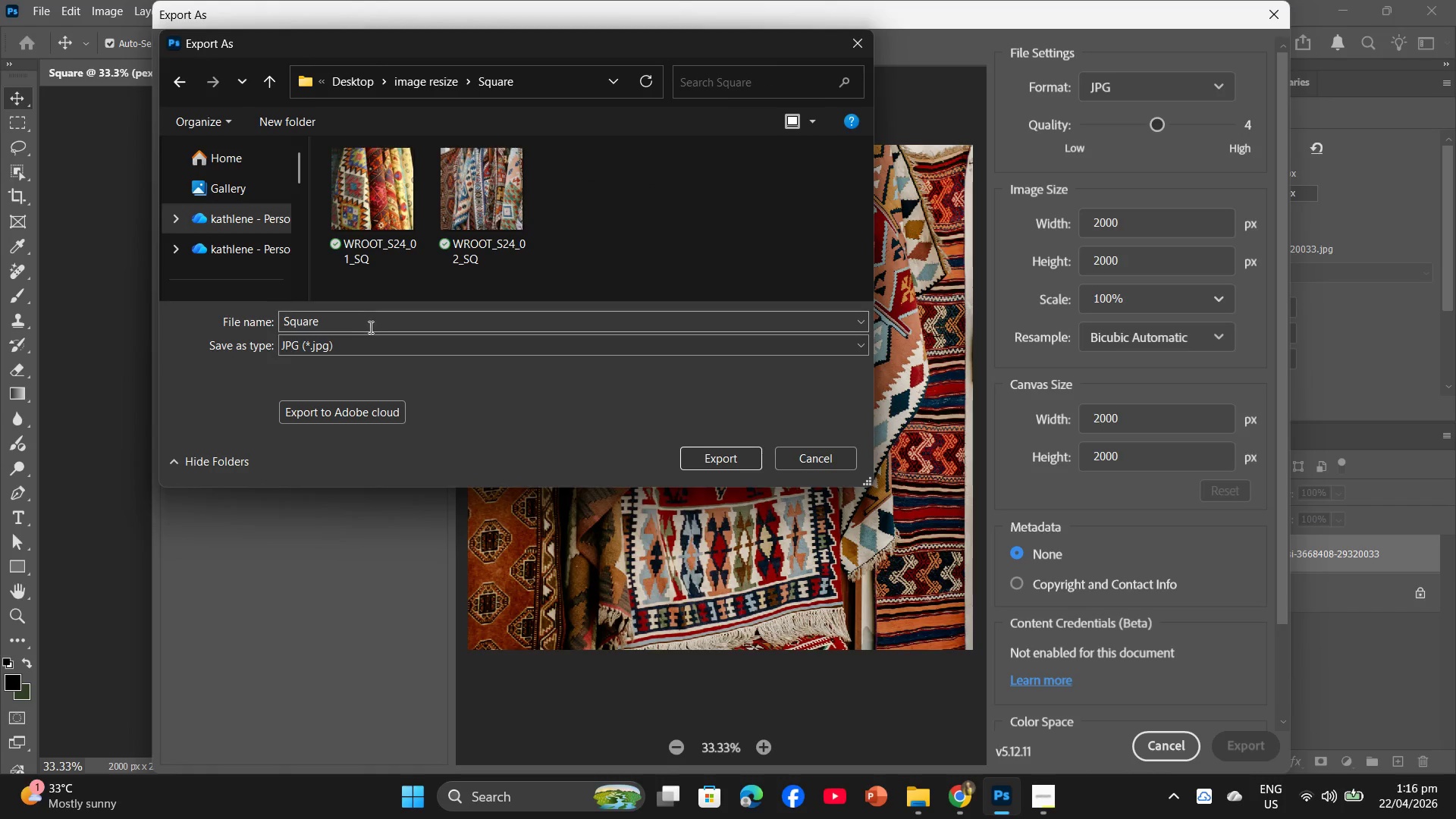 
left_click([370, 326])
 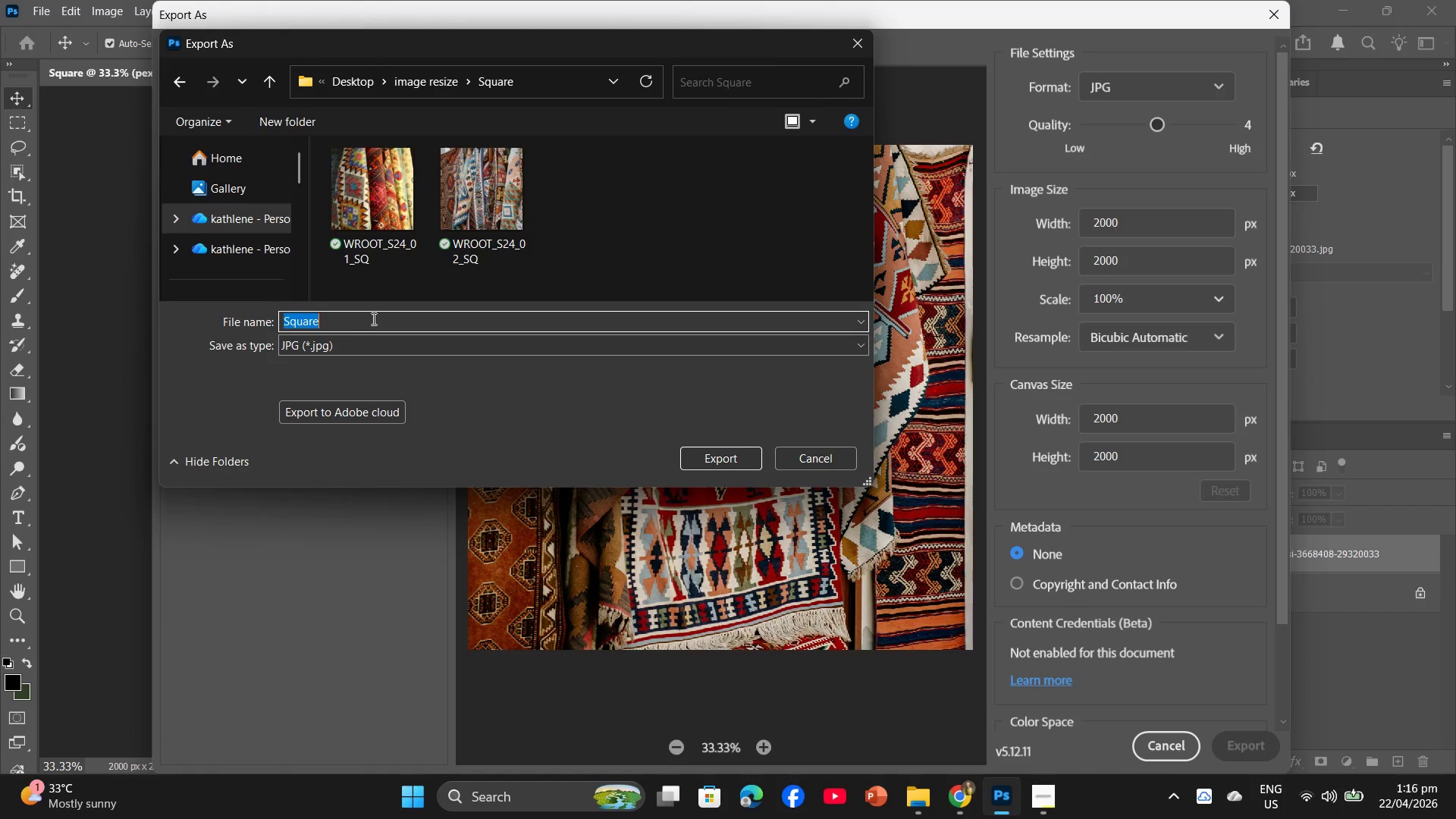 
key(Control+V)
 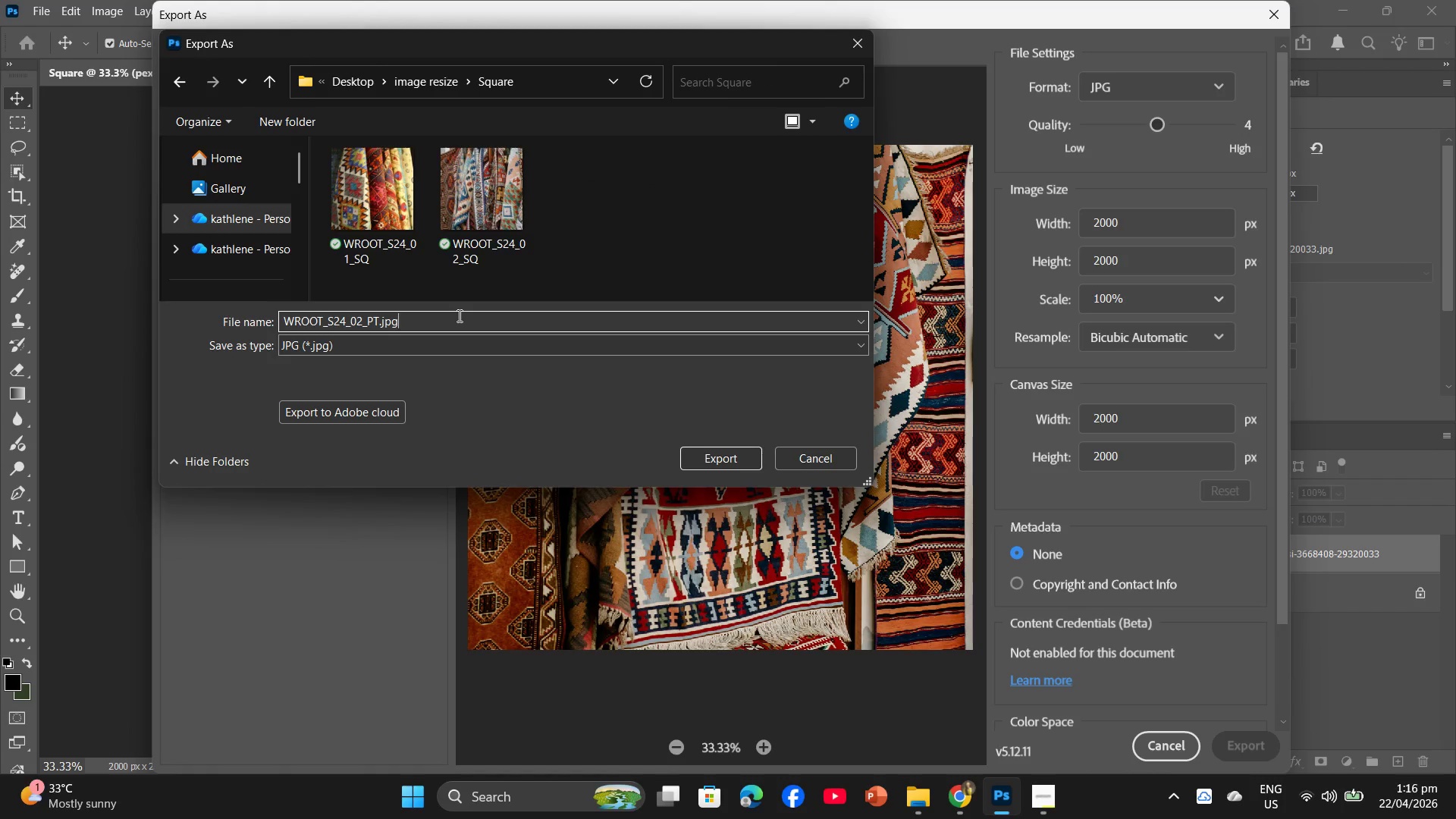 
key(ArrowLeft)
 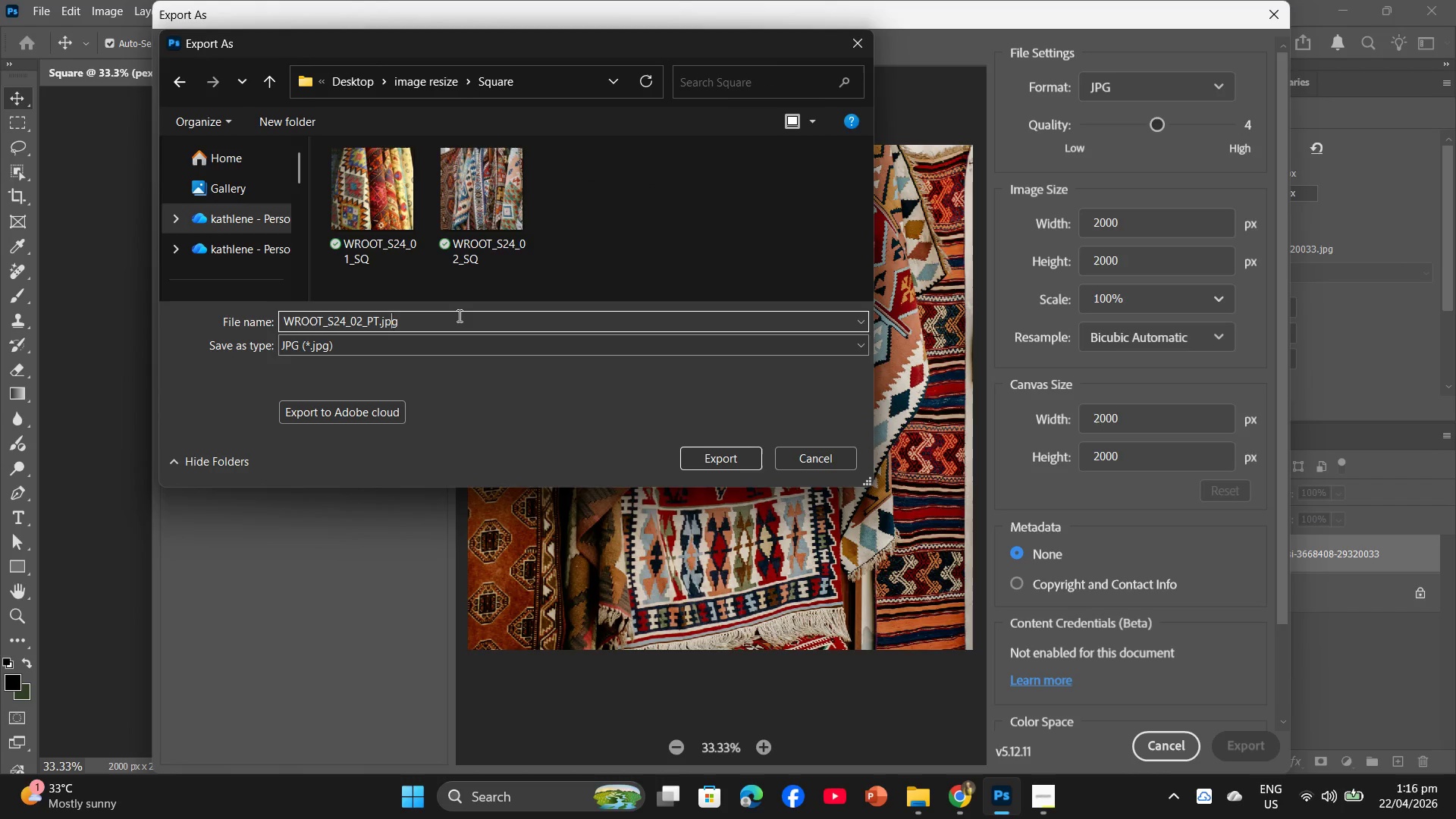 
key(ArrowLeft)
 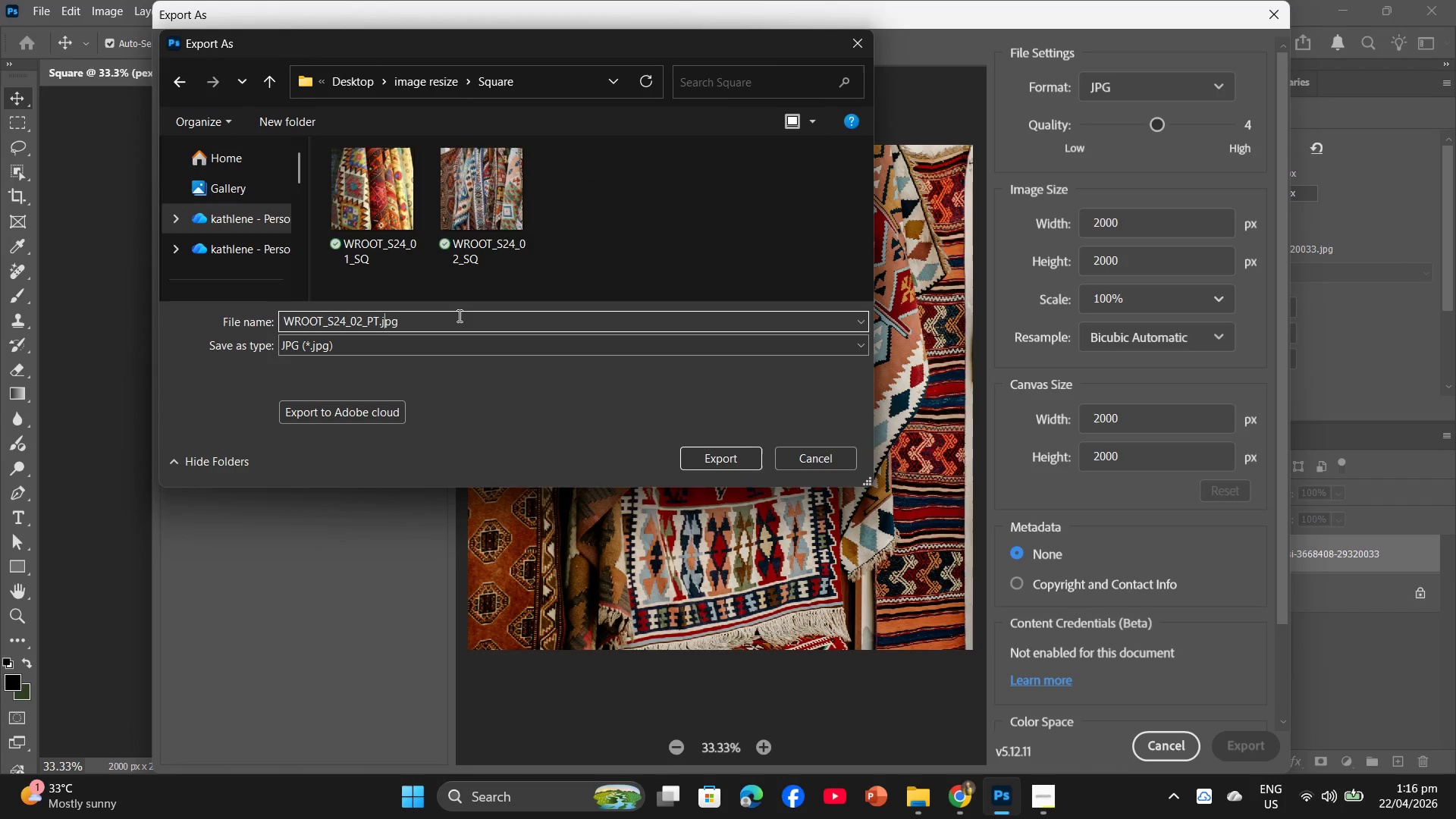 
key(ArrowLeft)
 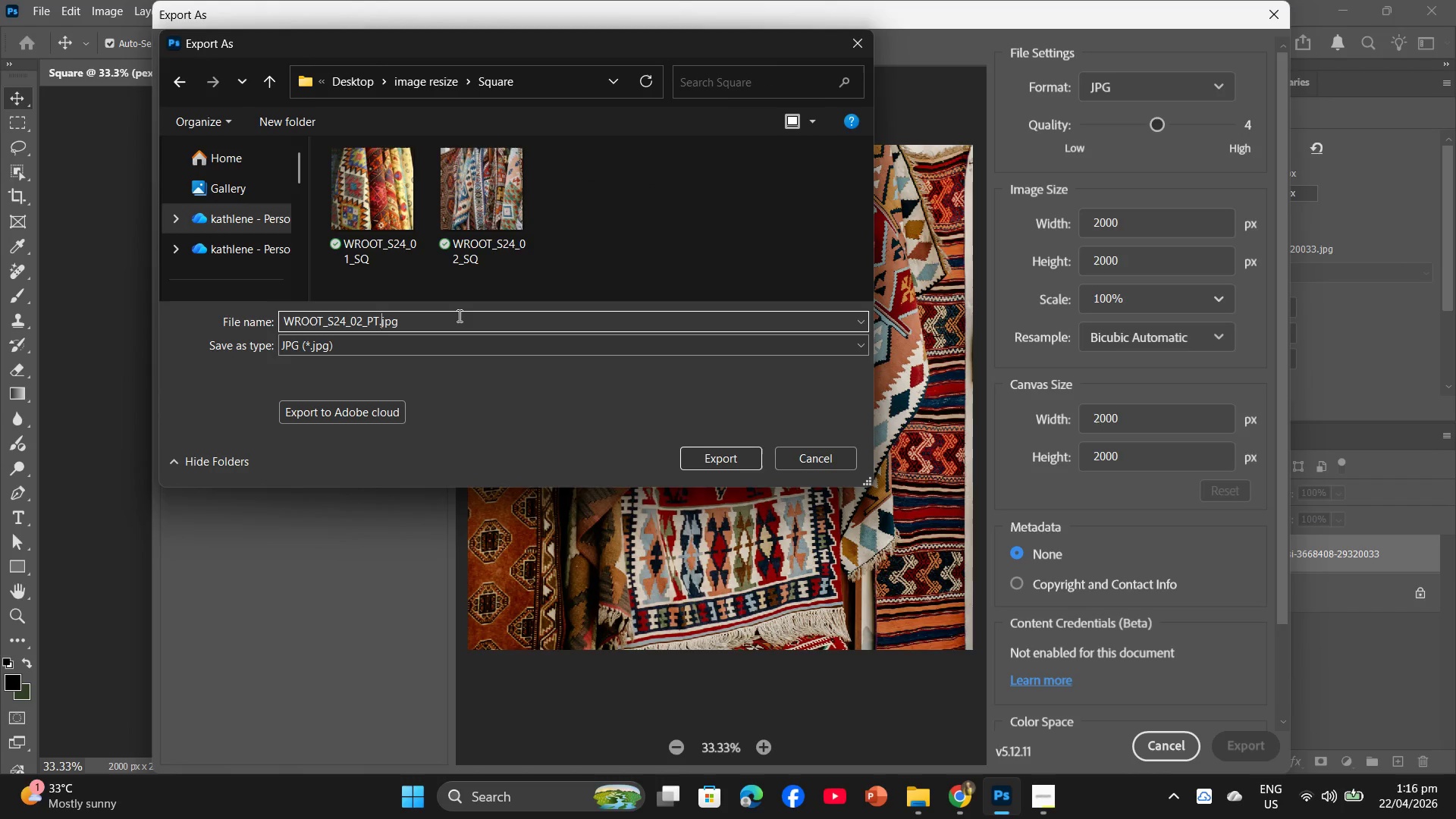 
key(ArrowLeft)
 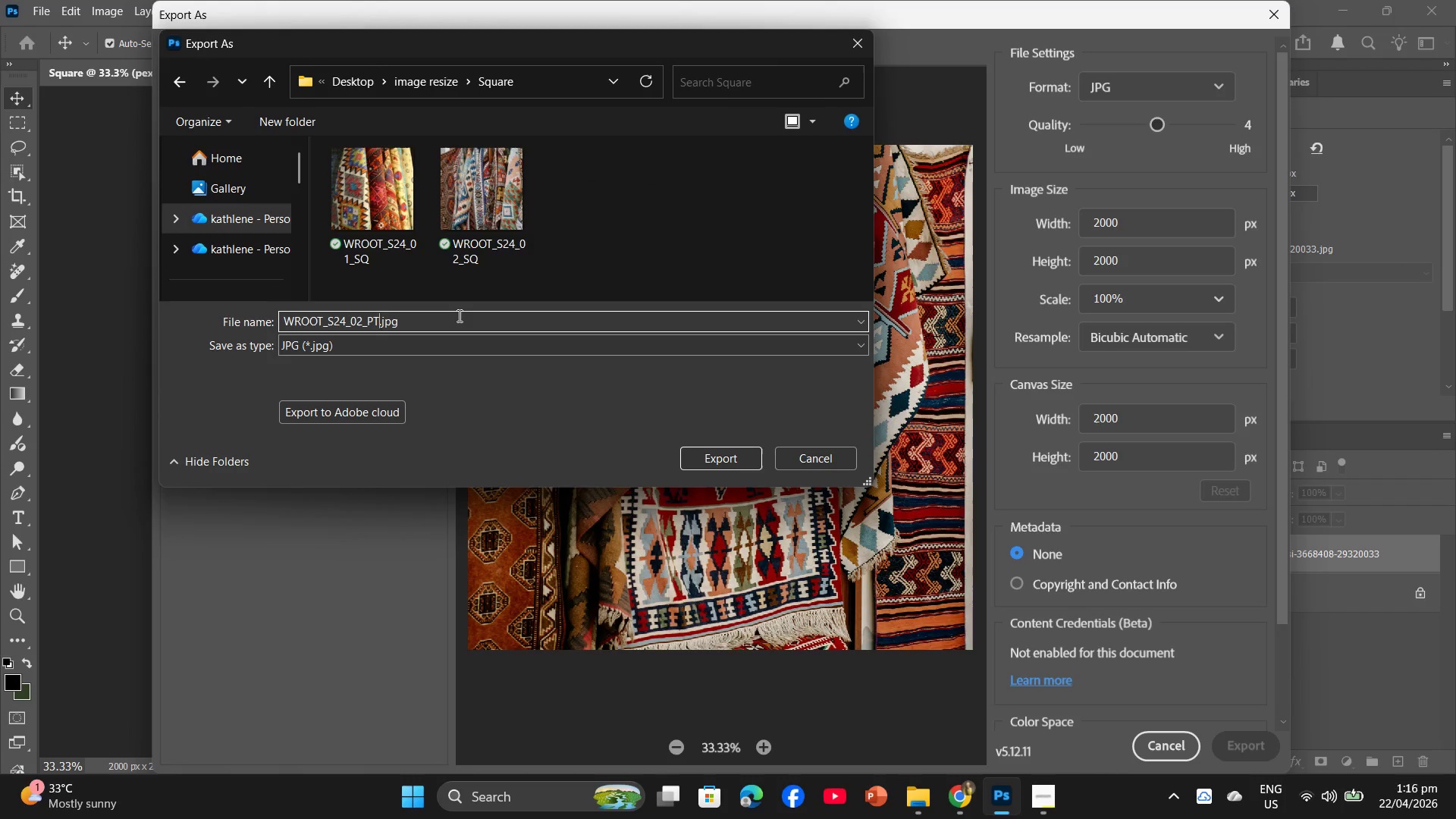 
key(ArrowLeft)
 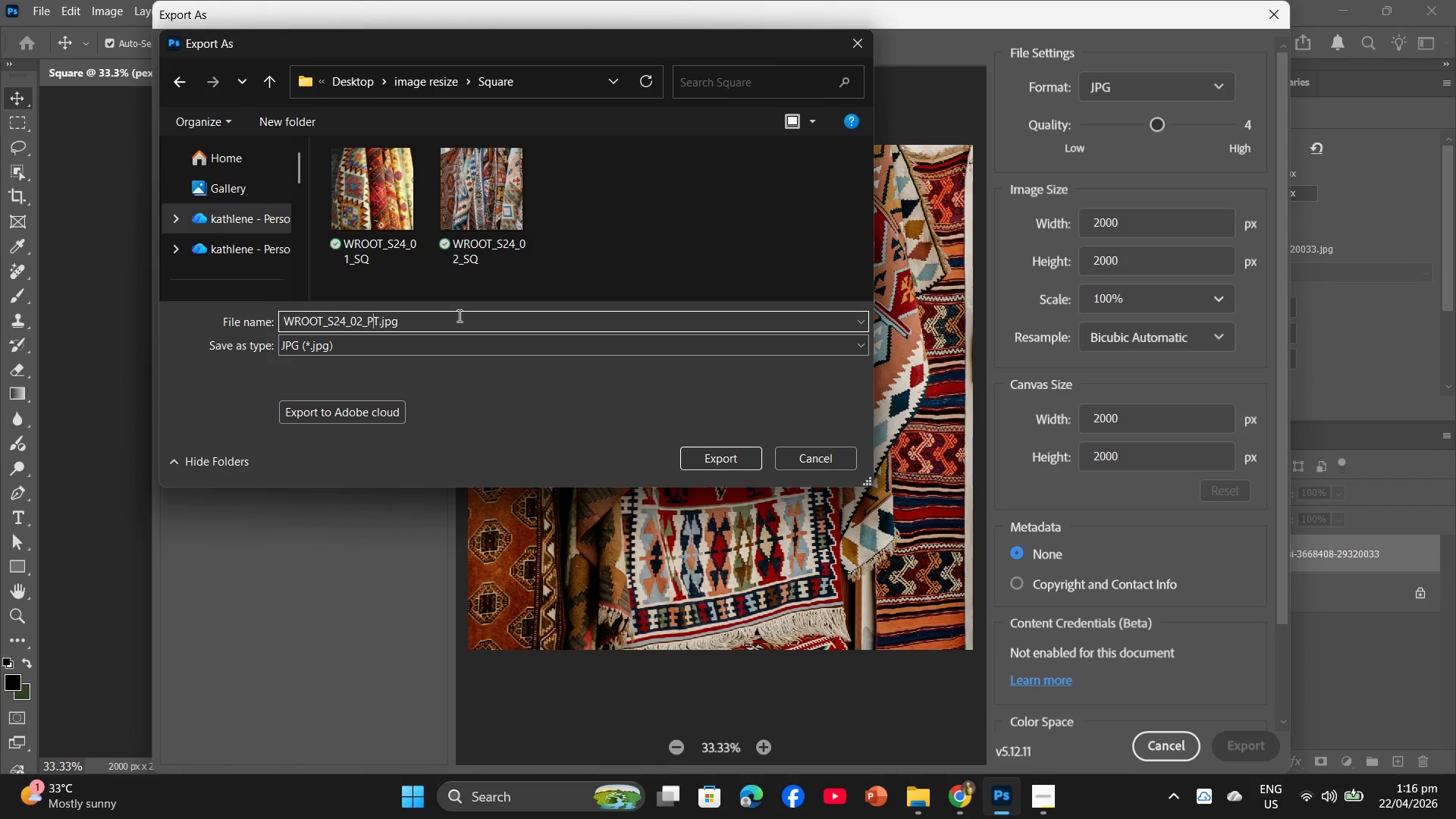 
key(ArrowLeft)
 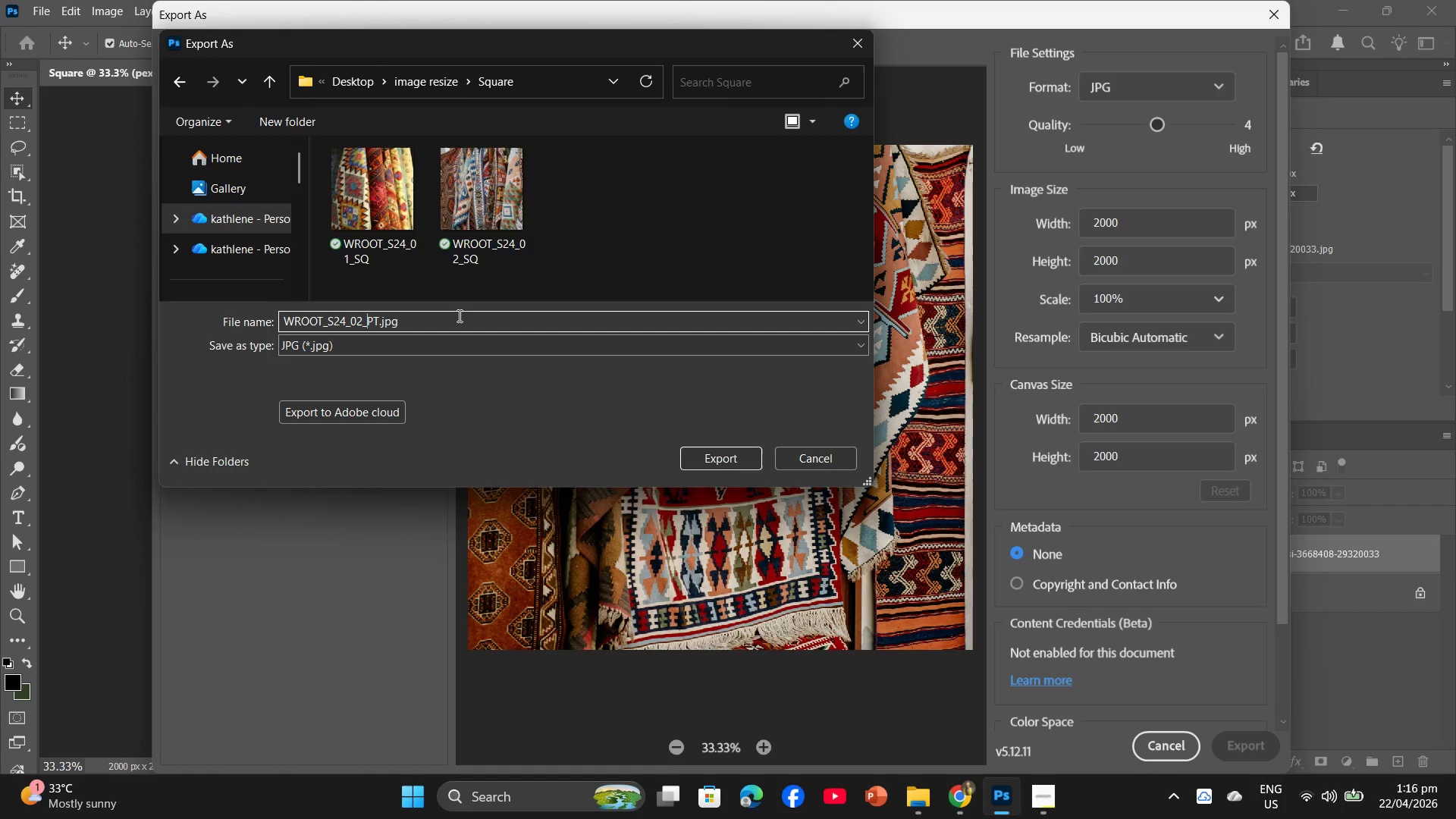 
key(ArrowLeft)
 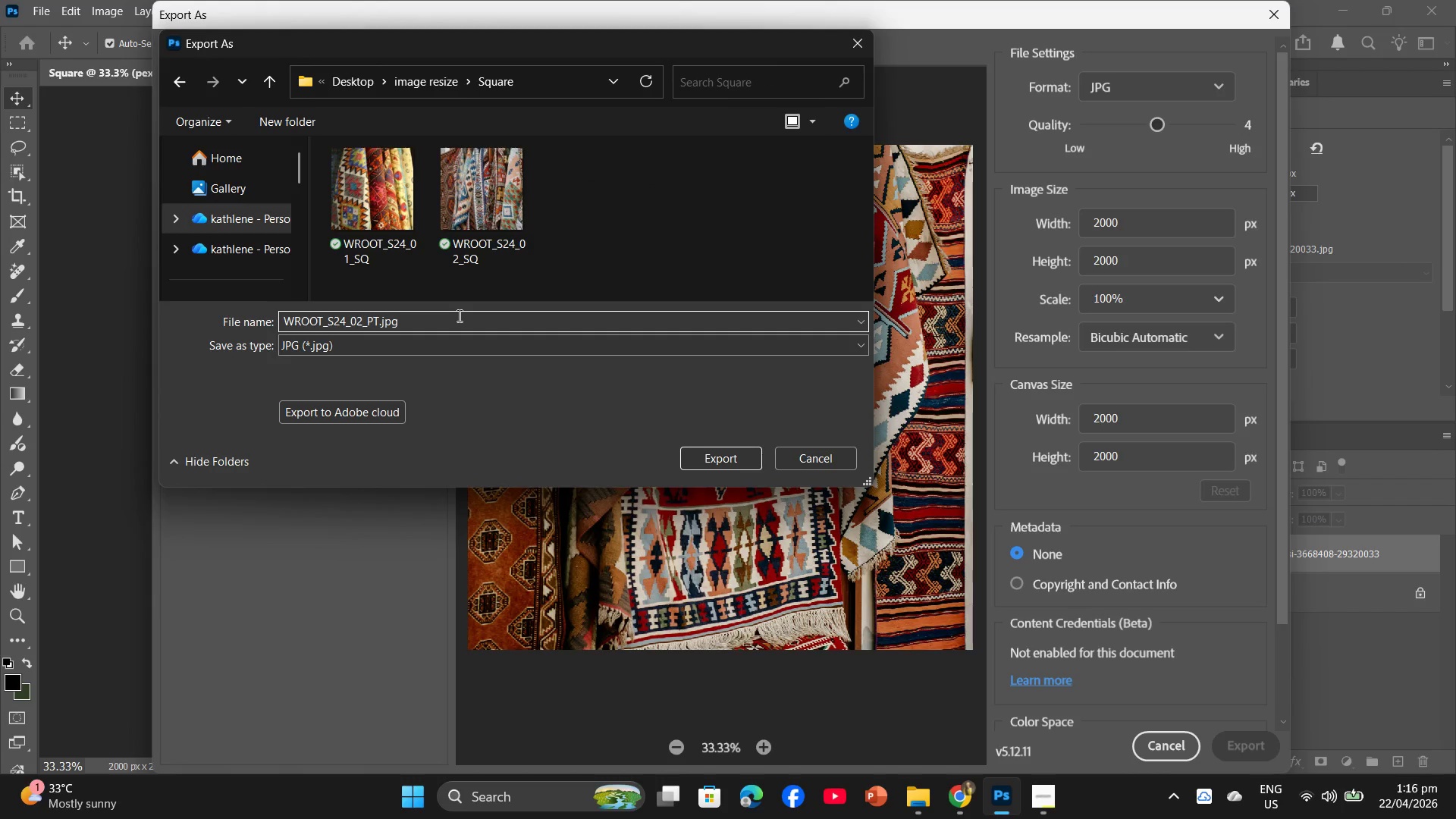 
key(Backspace)
 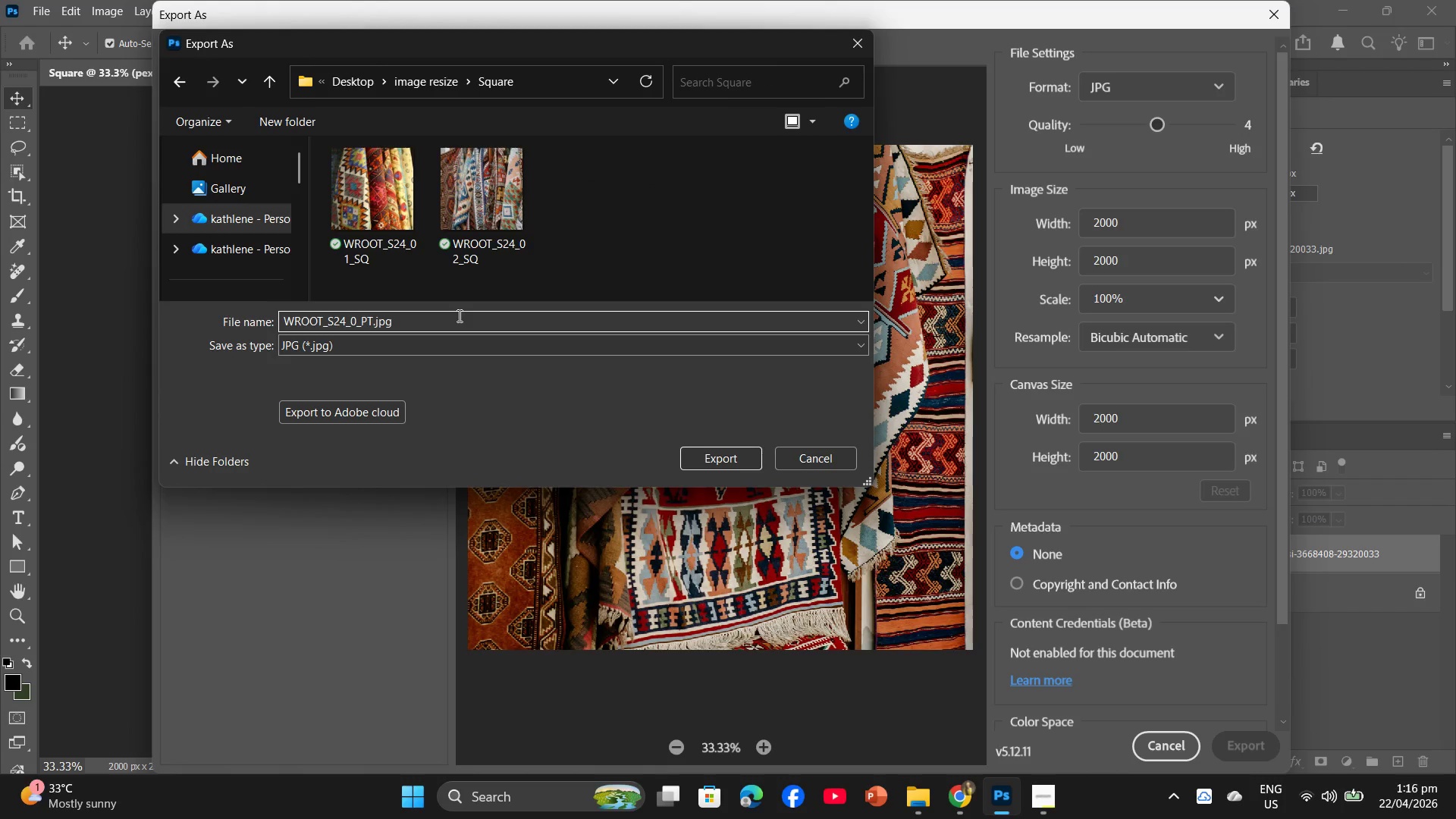 
key(3)
 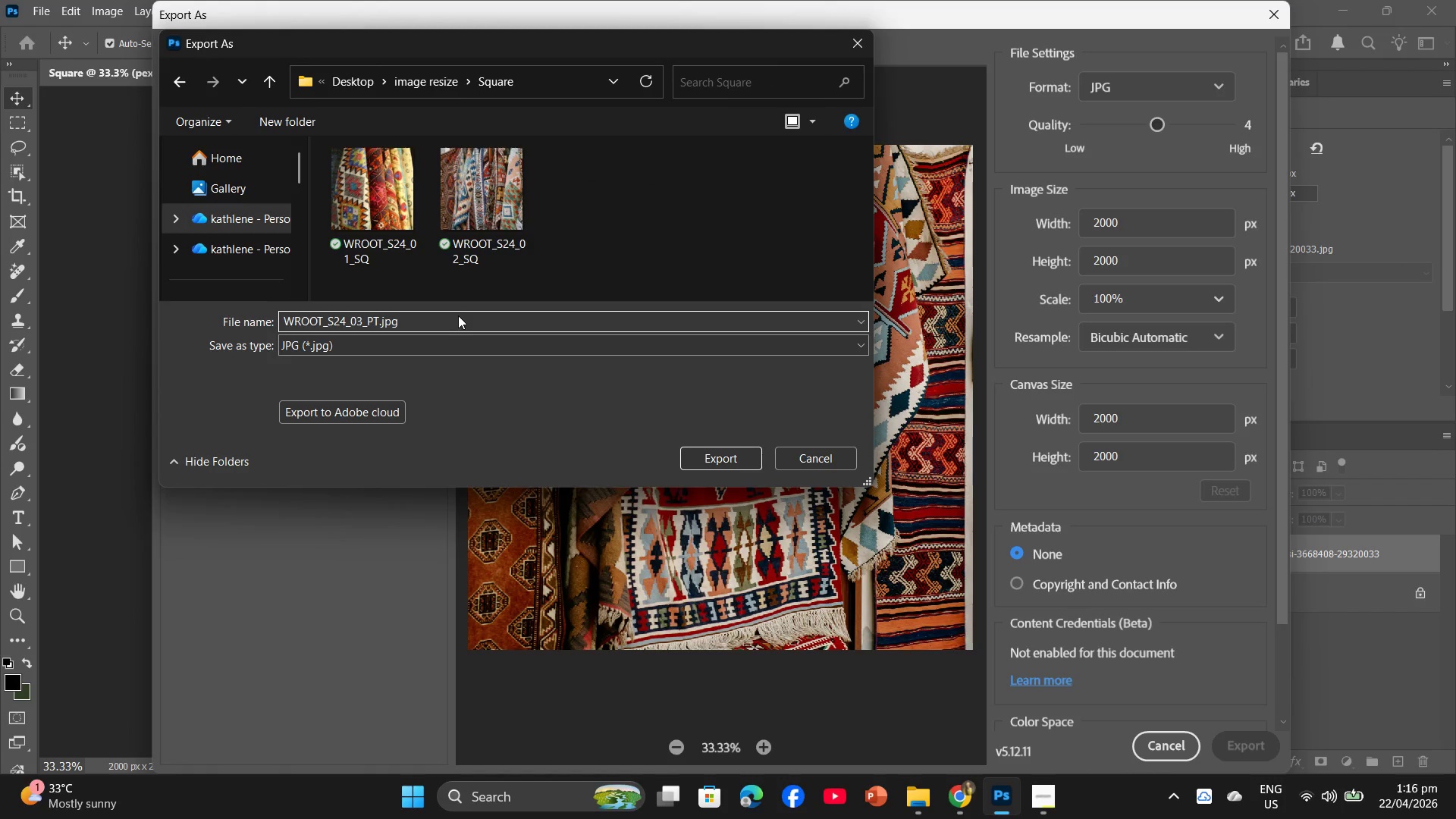 
key(ArrowRight)
 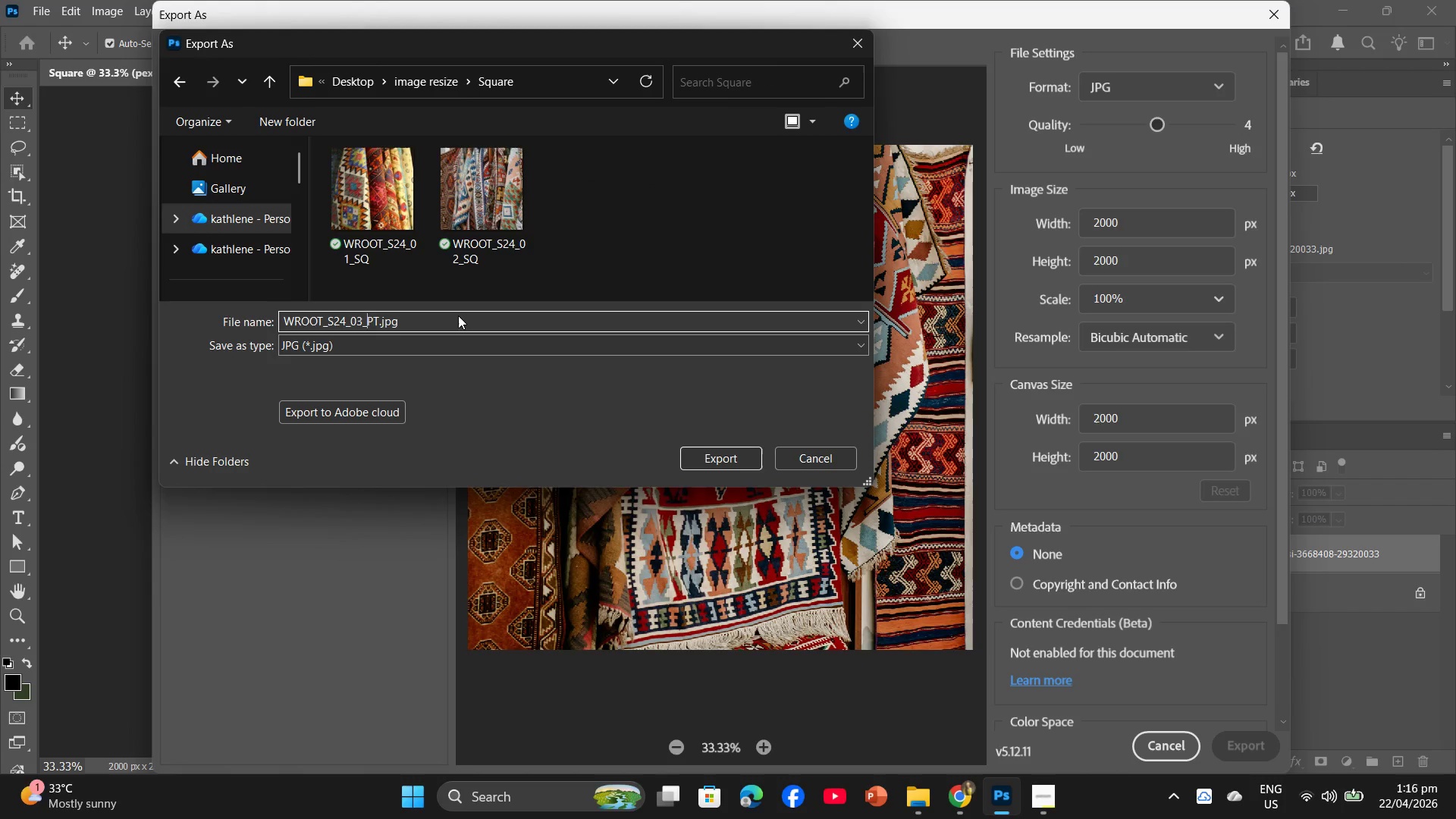 
key(ArrowRight)
 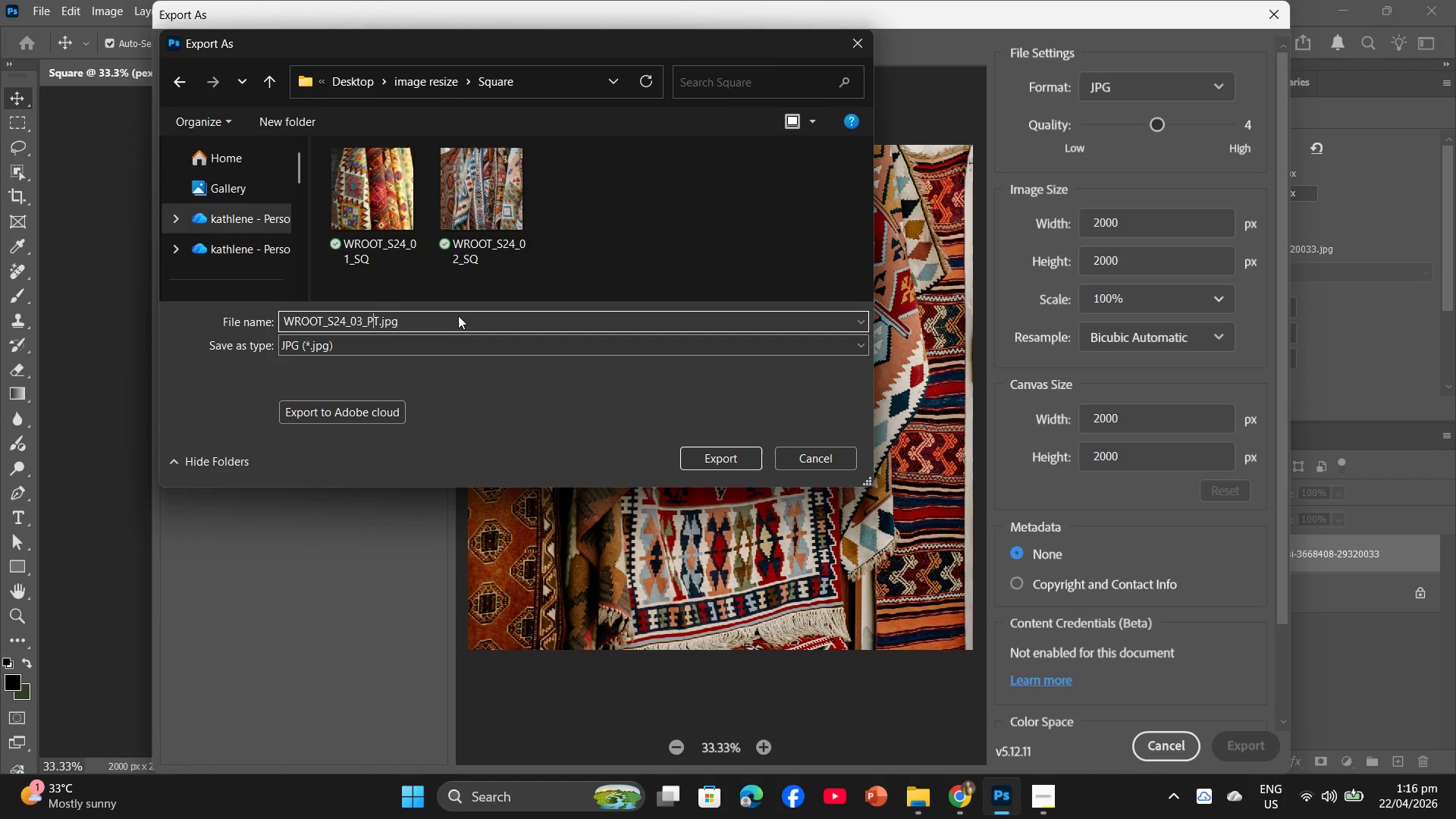 
key(ArrowRight)
 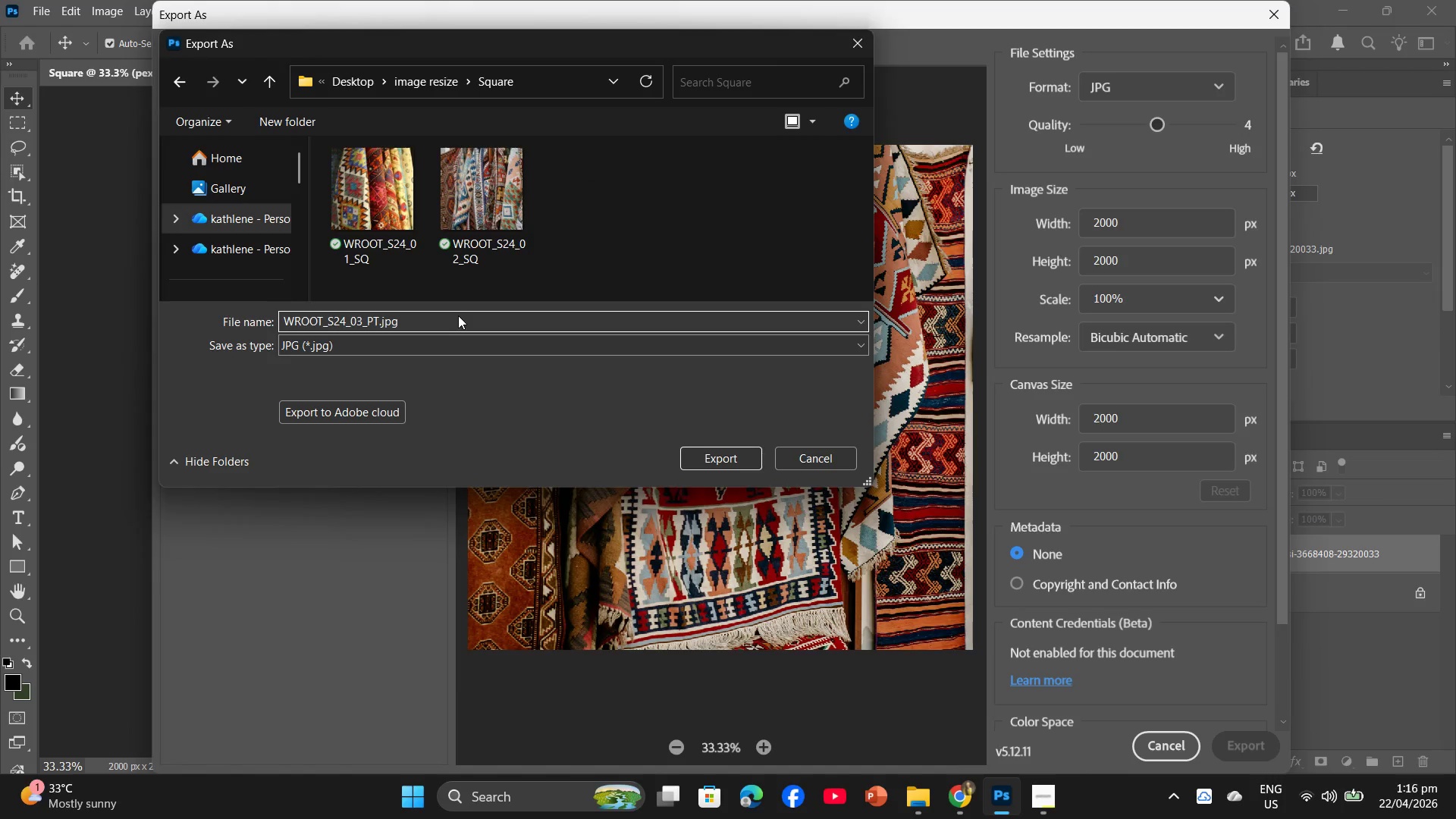 
key(Backspace)
key(Backspace)
type(SQ)
 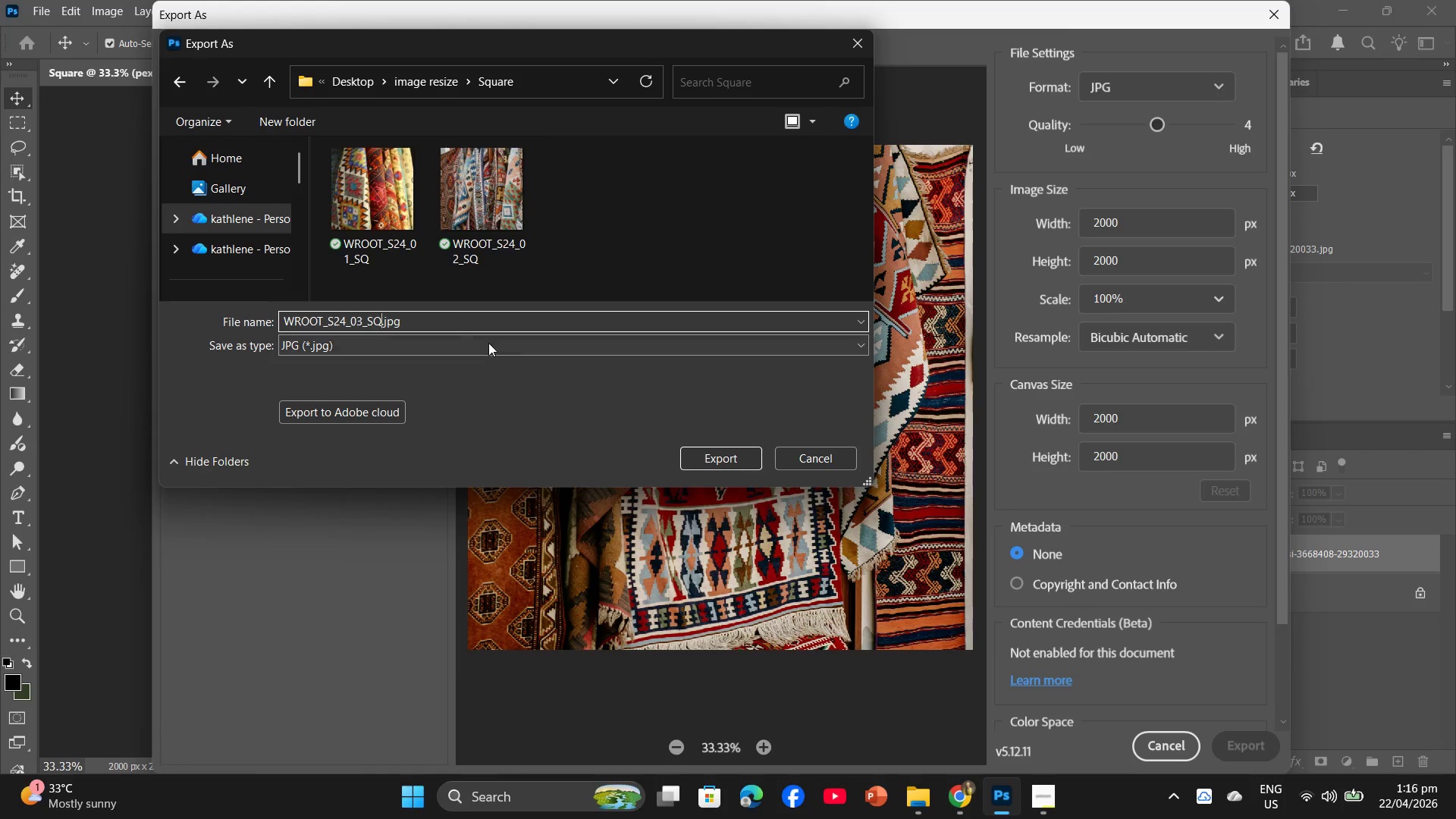 
left_click_drag(start_coordinate=[439, 314], to_coordinate=[248, 334])
 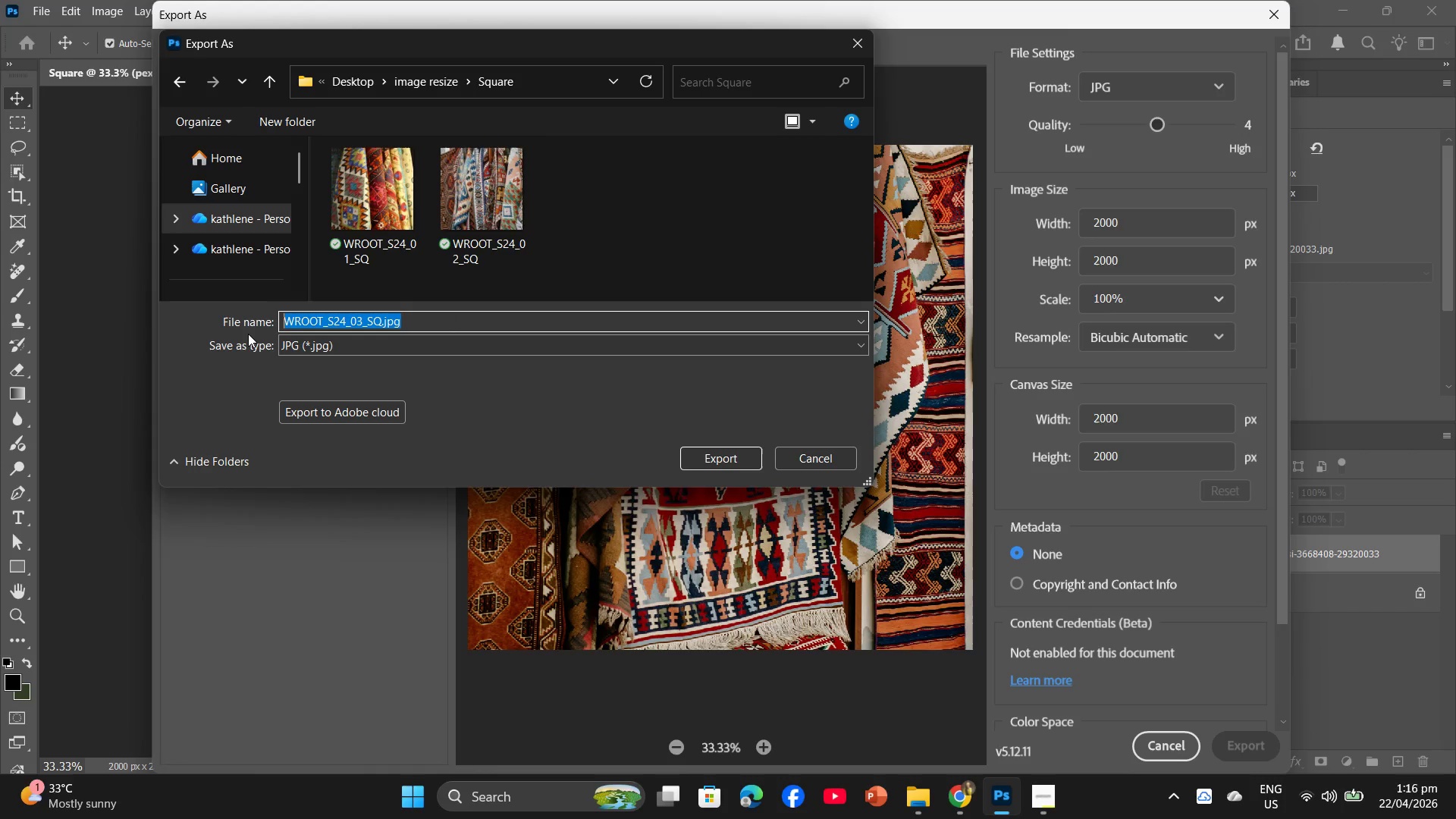 
key(Control+C)
 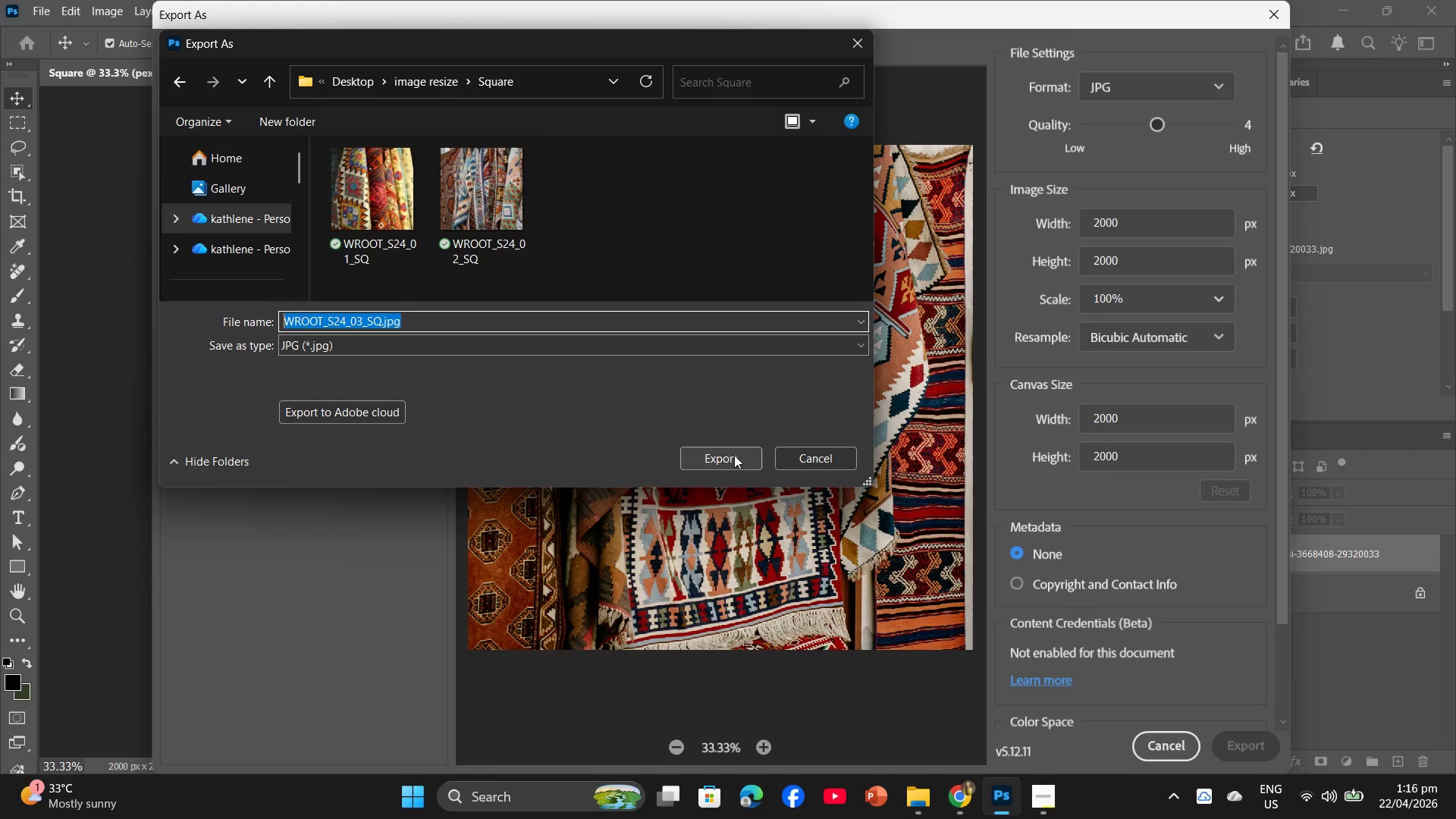 
left_click([734, 455])
 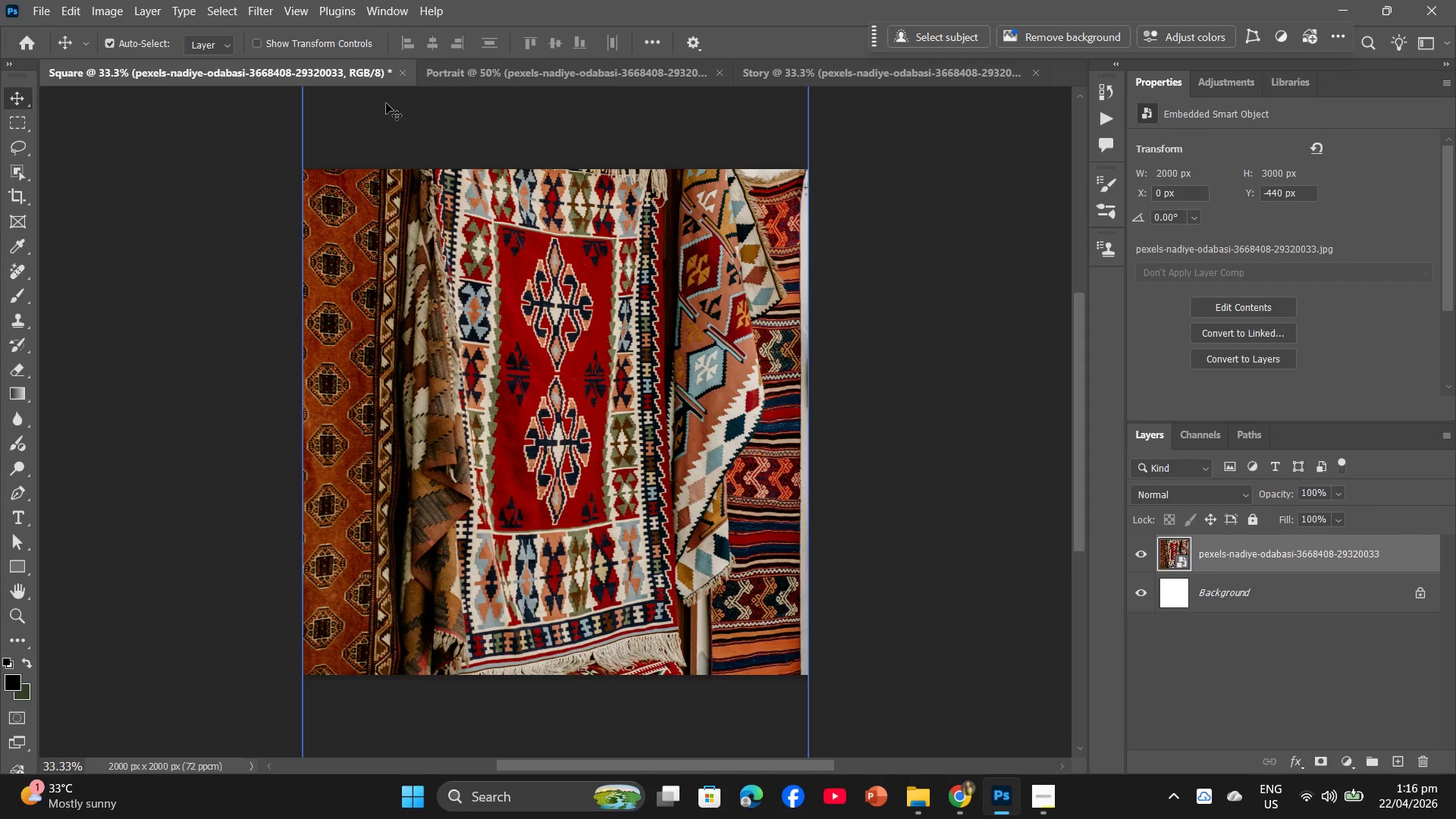 
wait(9.39)
 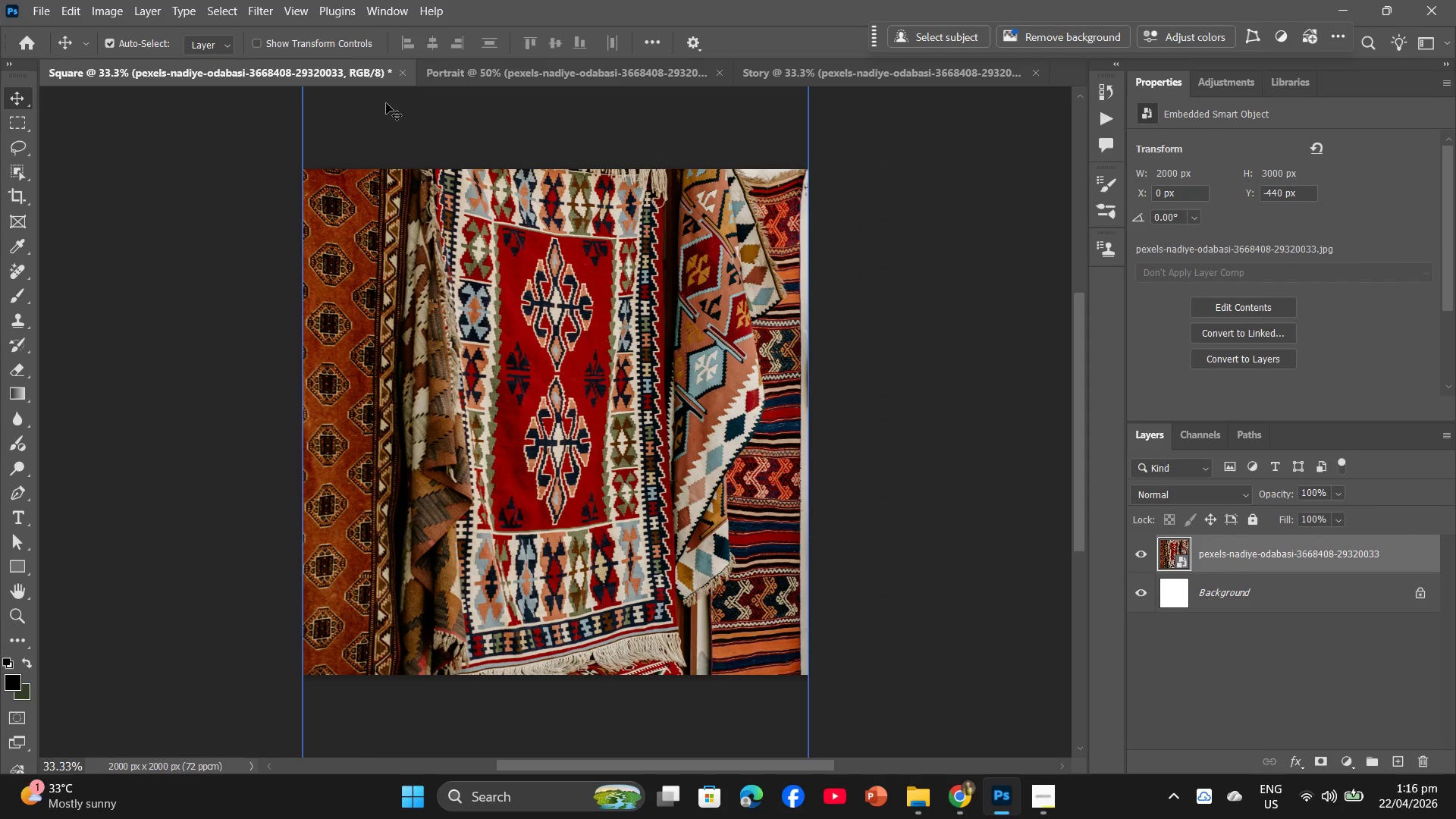 
left_click([475, 69])
 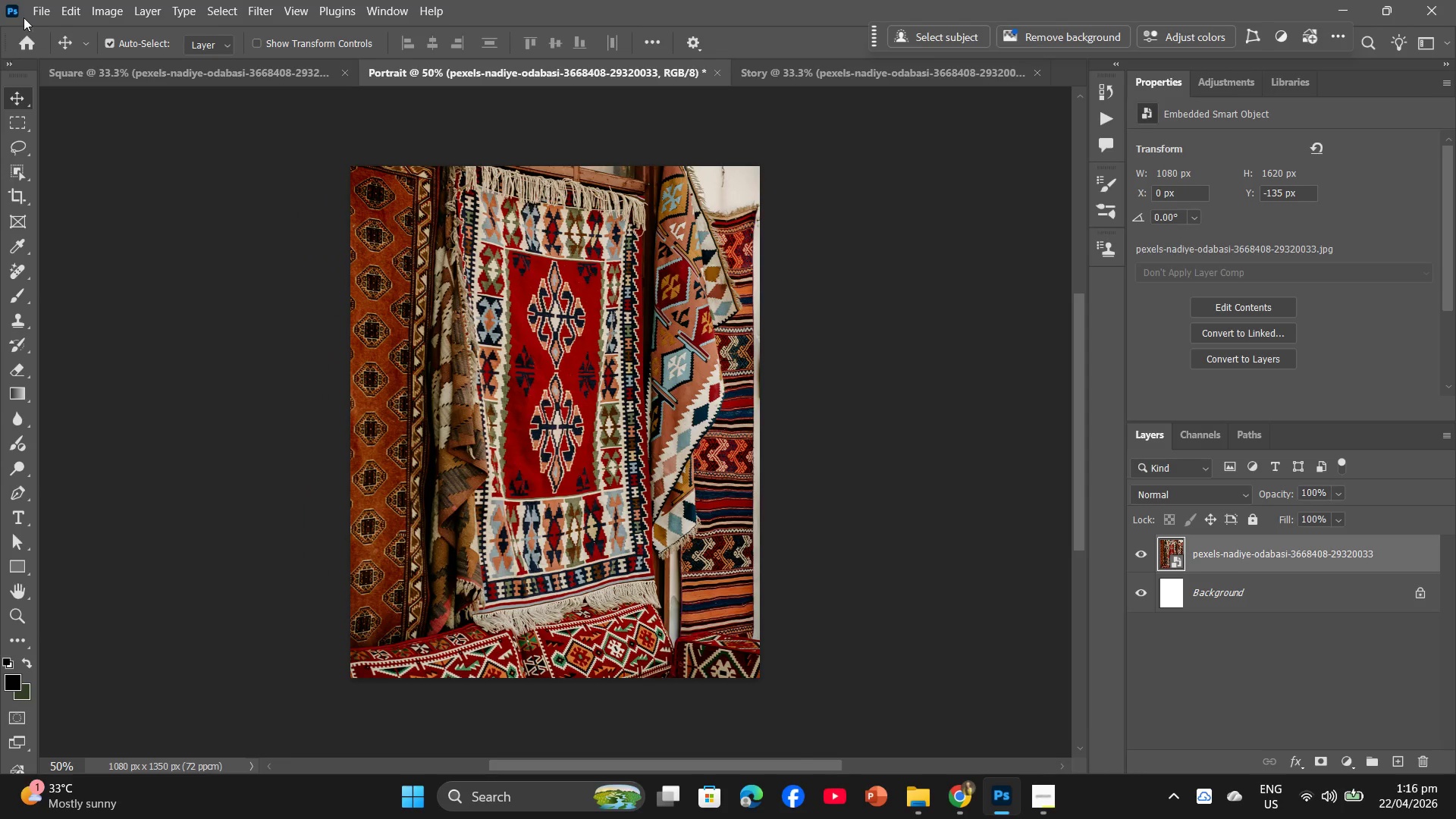 
left_click([33, 9])
 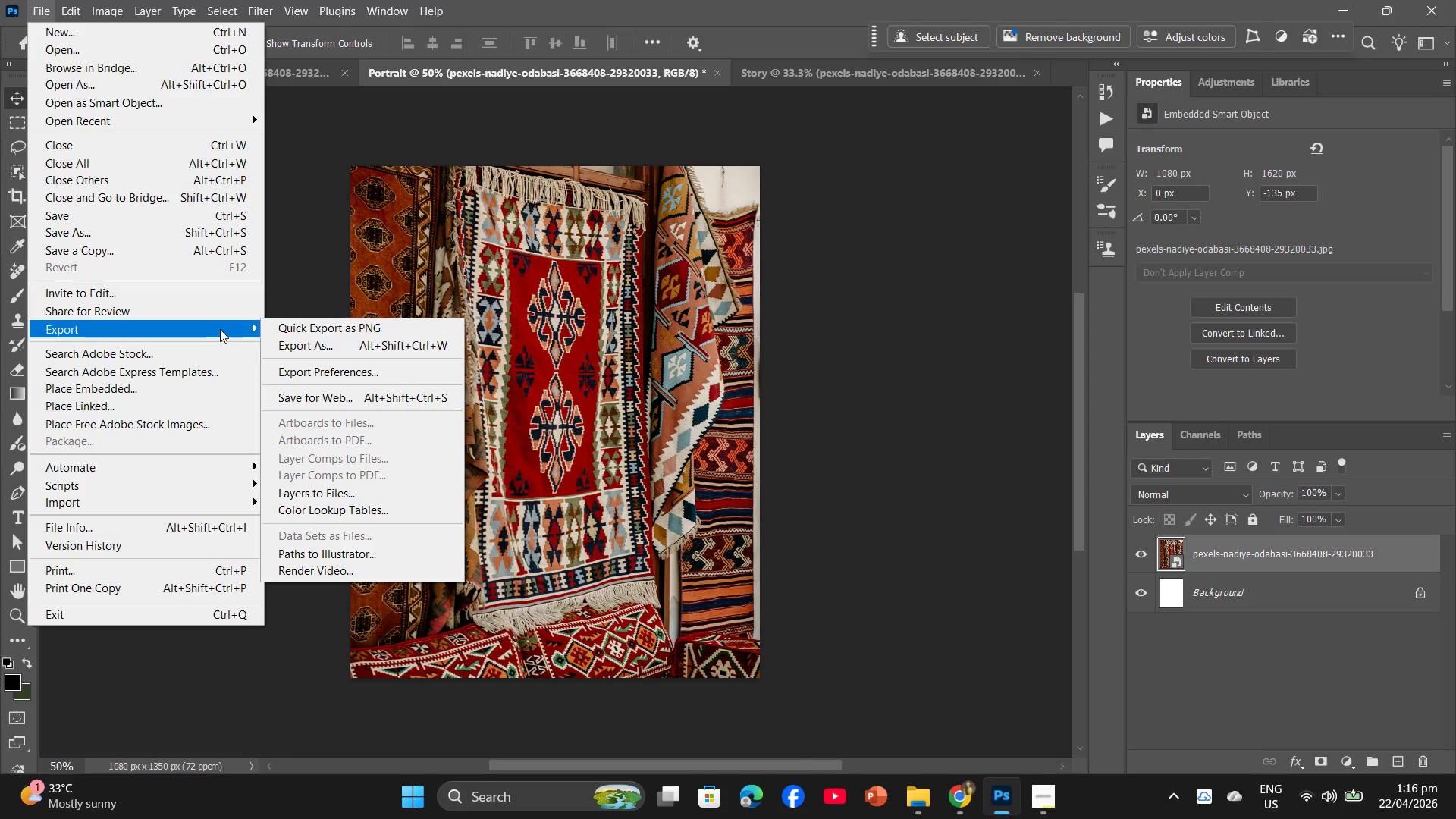 
left_click([318, 340])
 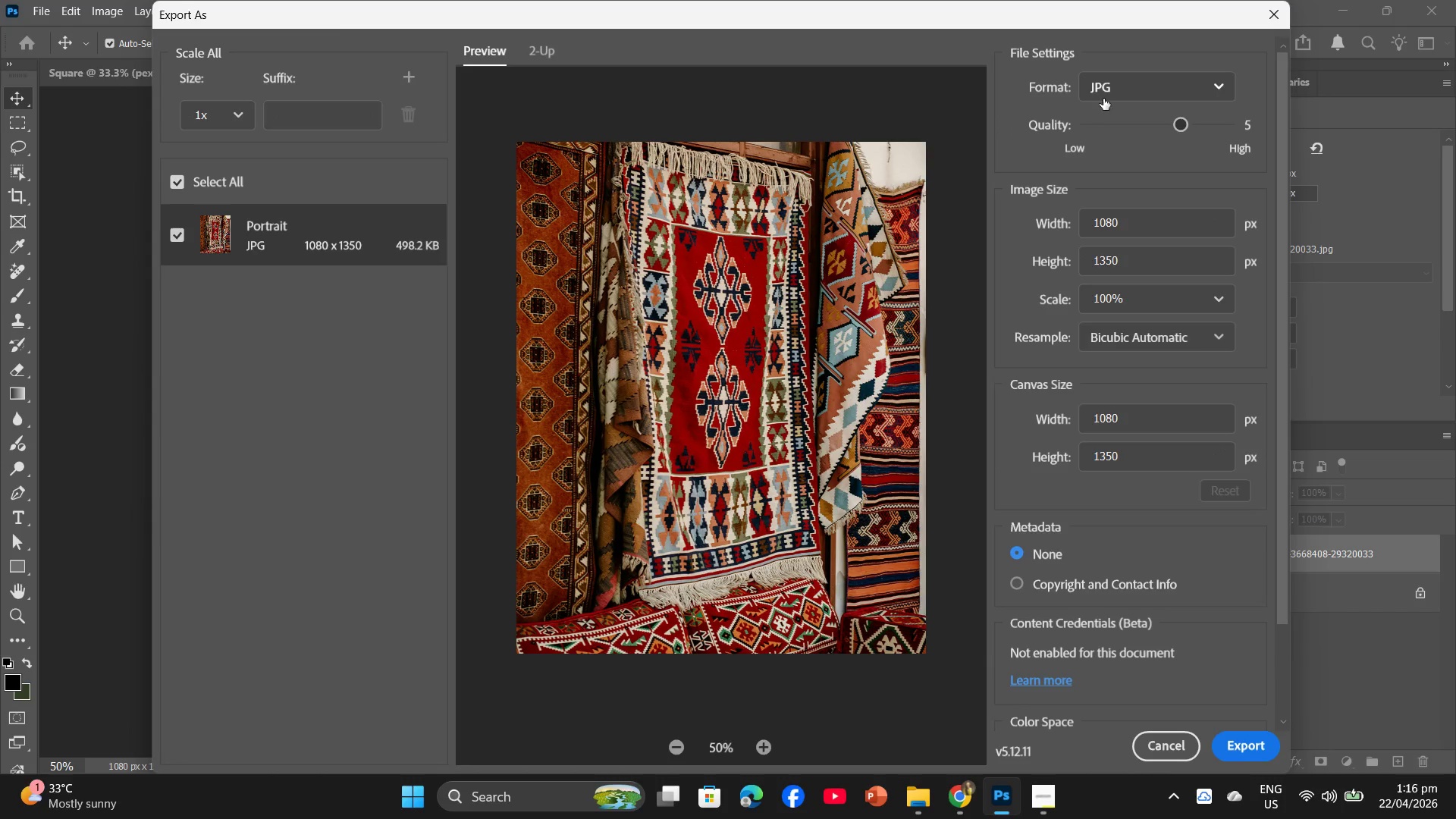 
left_click_drag(start_coordinate=[1181, 123], to_coordinate=[1201, 124])
 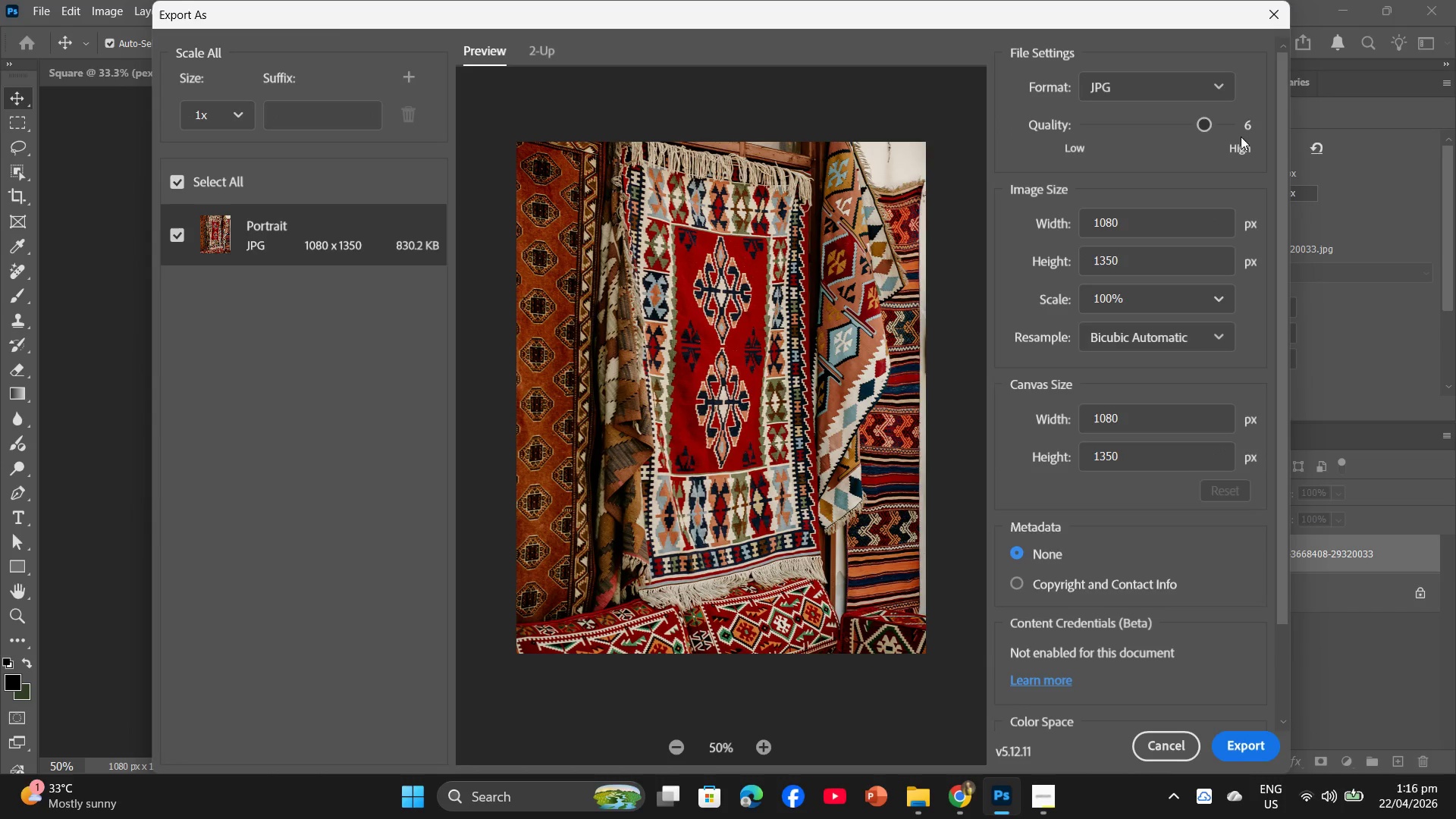 
left_click_drag(start_coordinate=[1205, 127], to_coordinate=[1188, 123])
 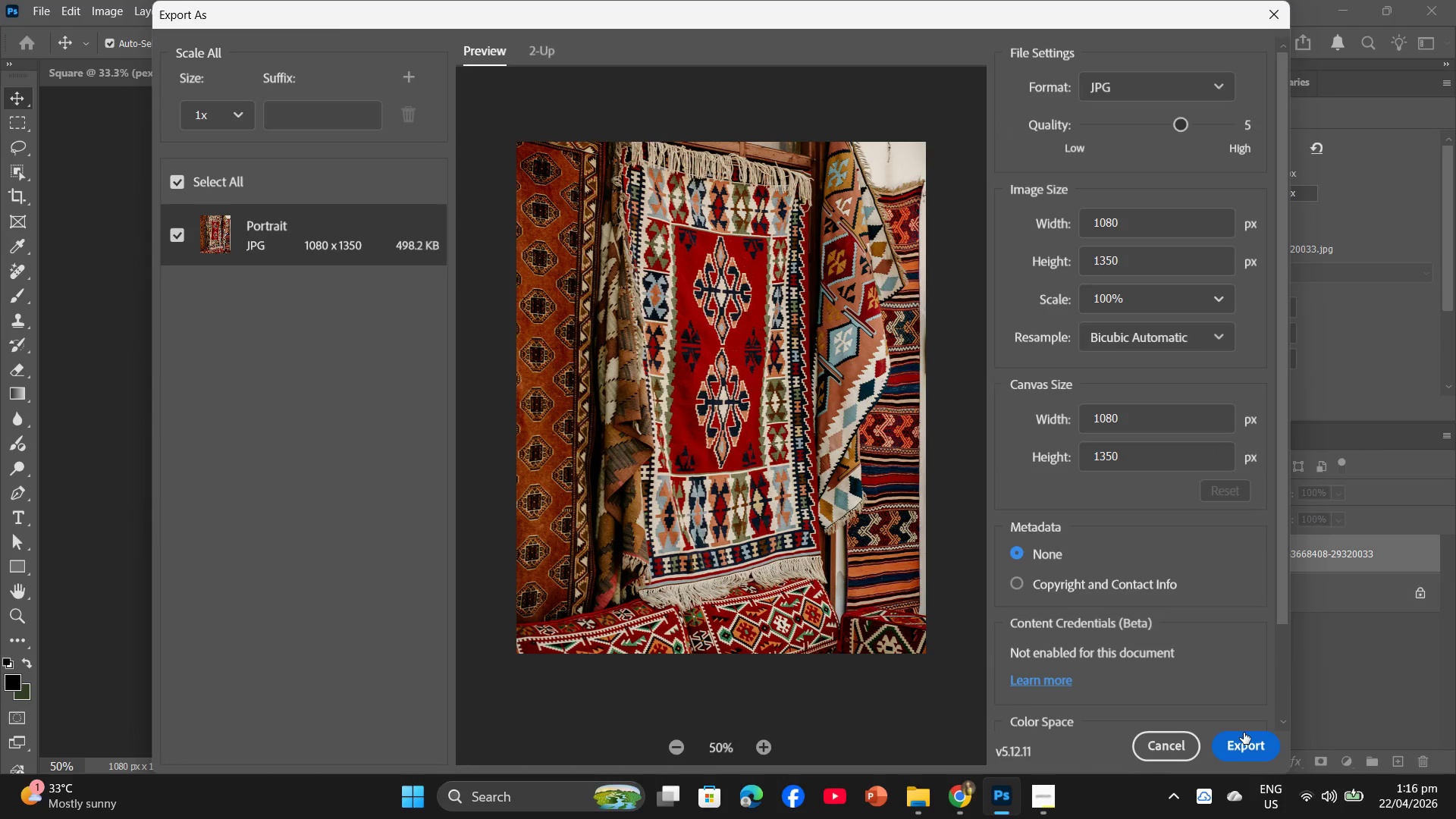 
left_click([1244, 741])
 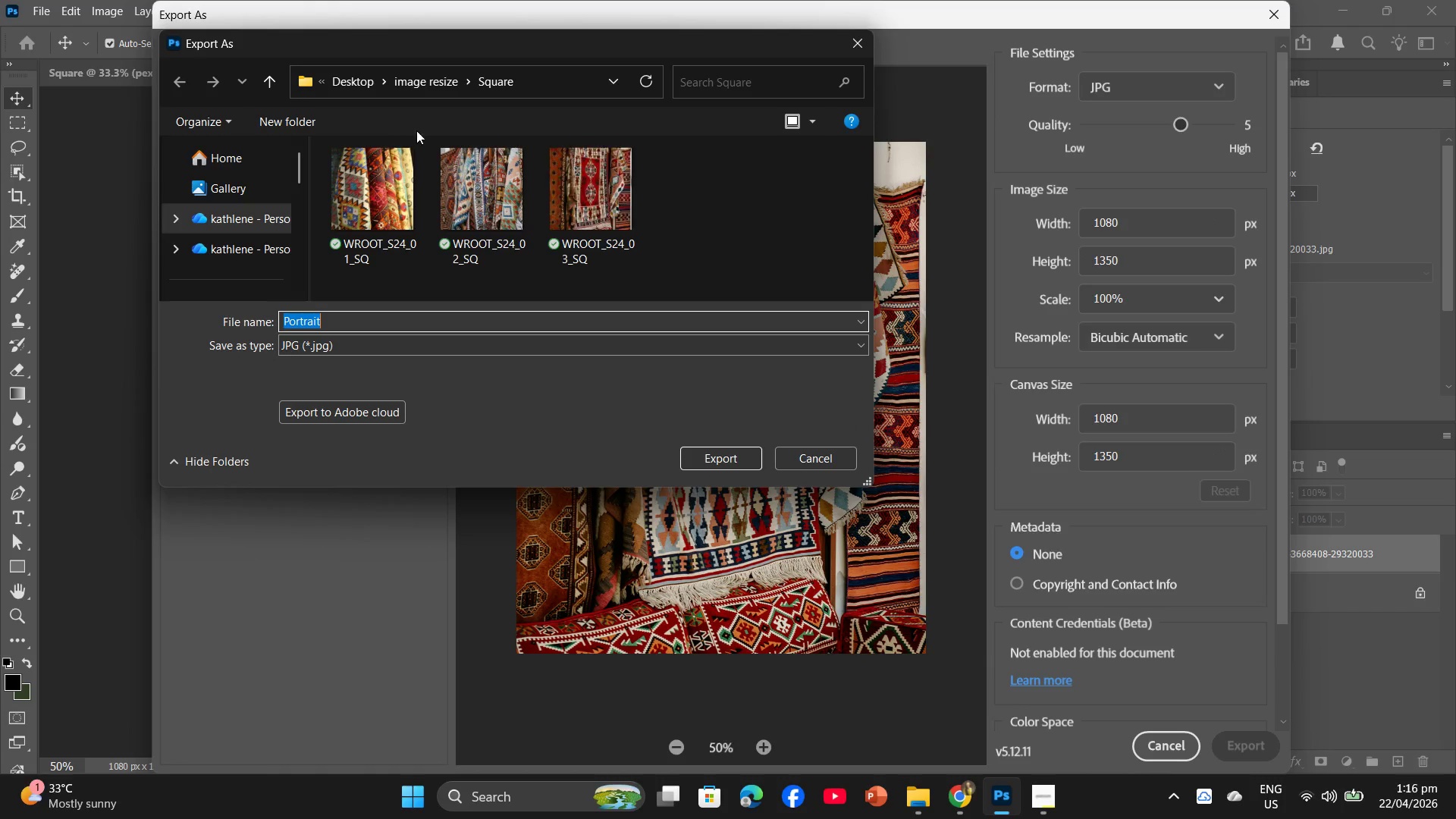 
left_click([435, 85])
 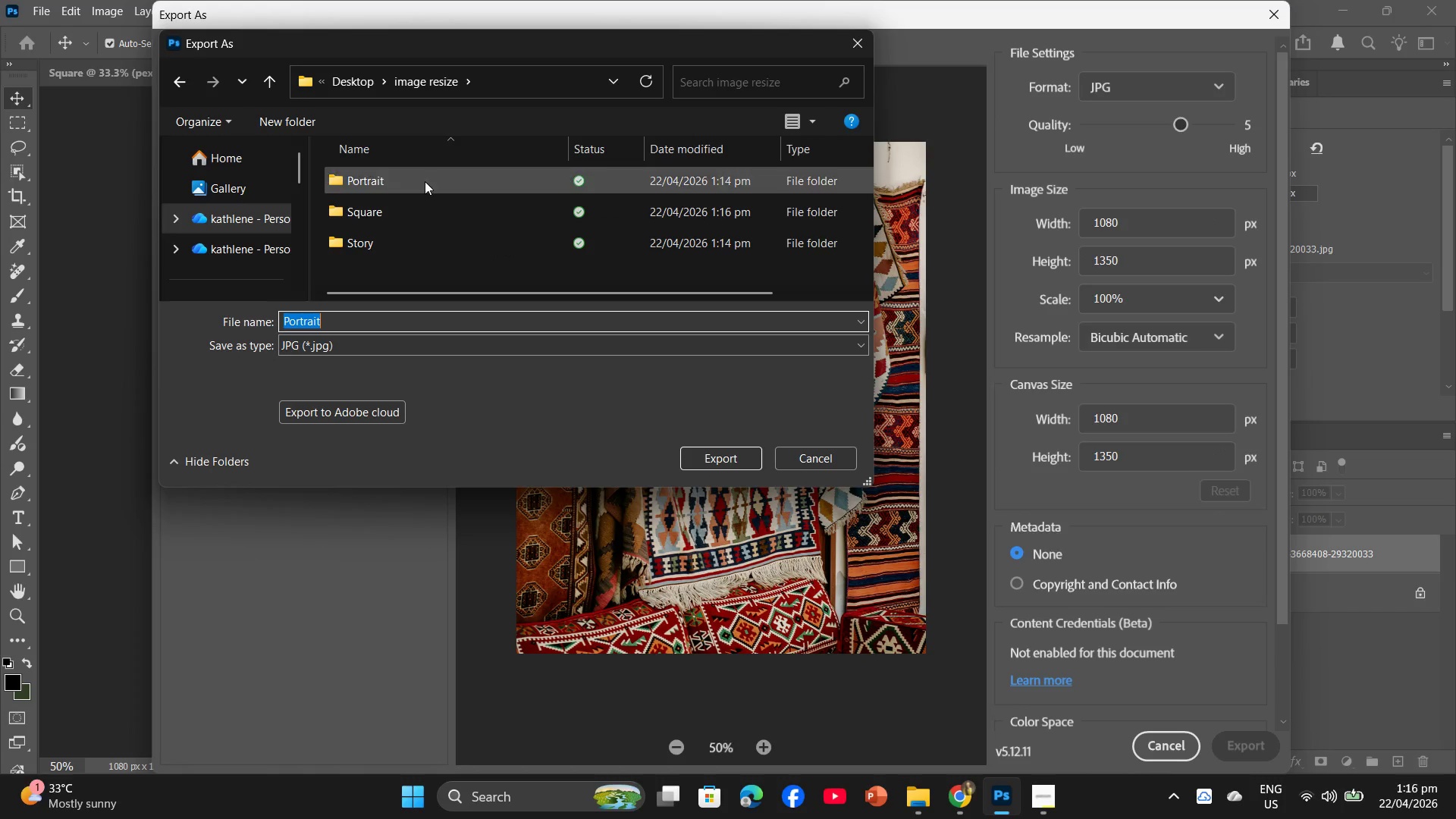 
double_click([425, 181])
 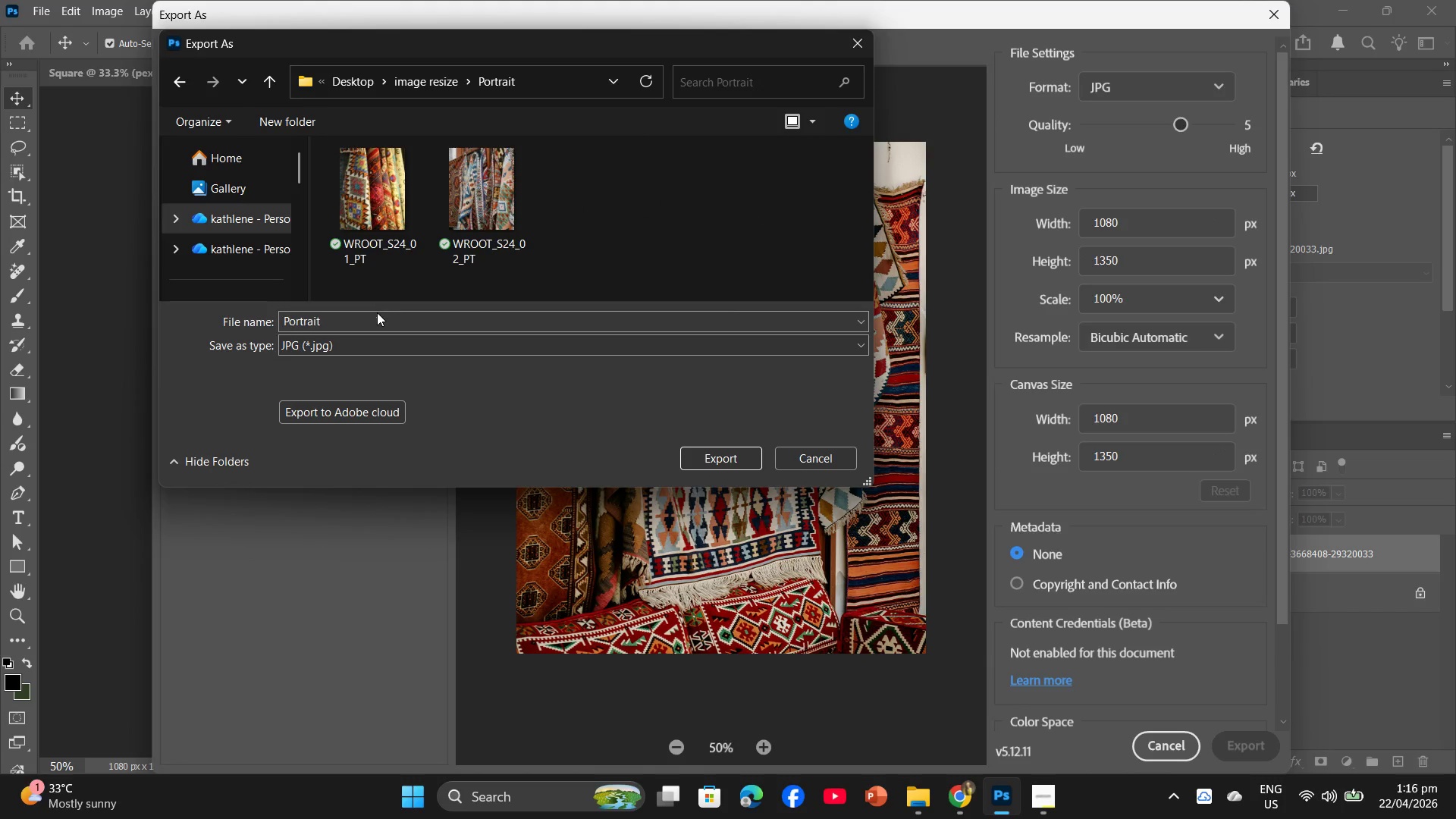 
left_click([369, 318])
 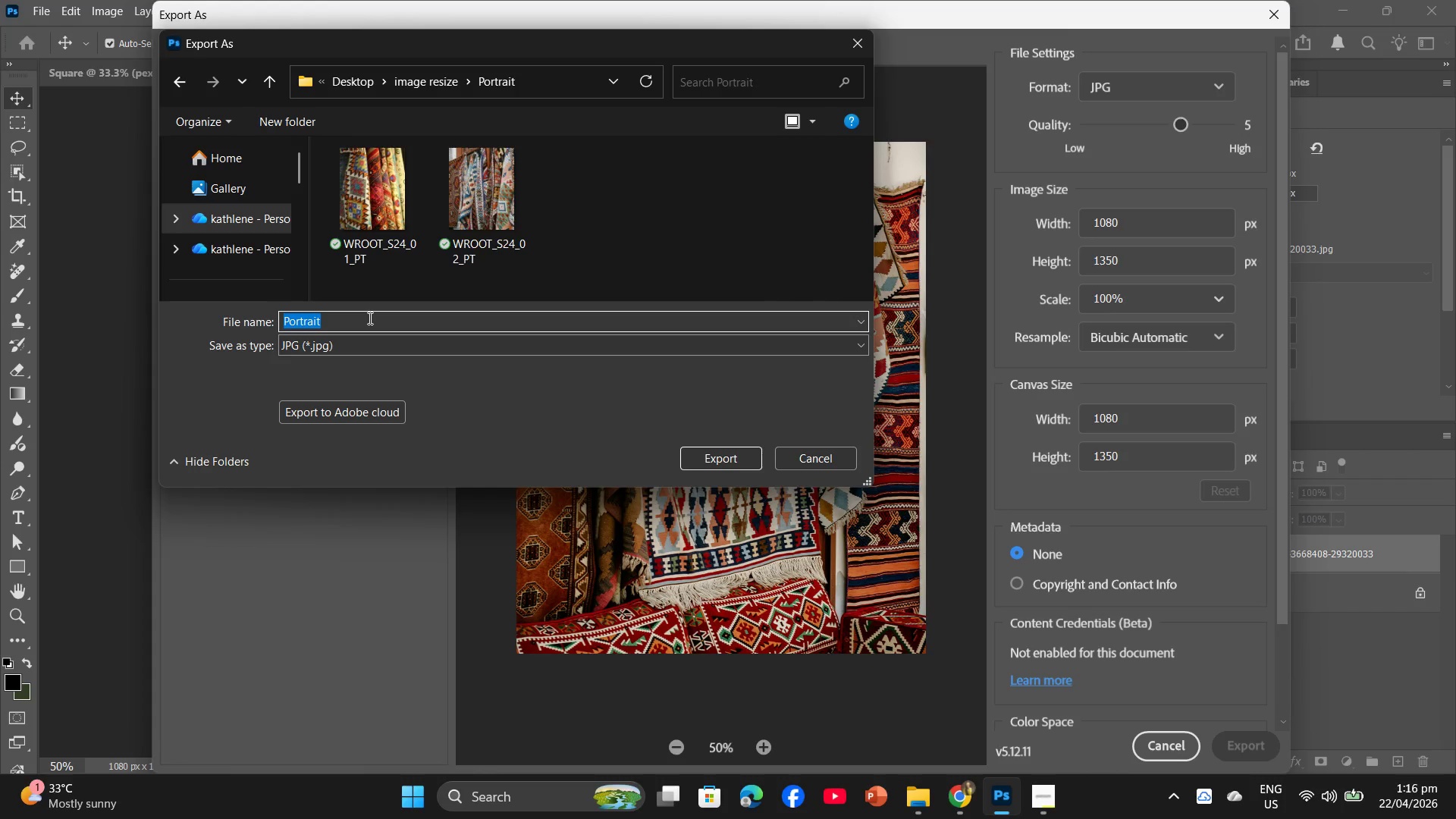 
key(Control+V)
 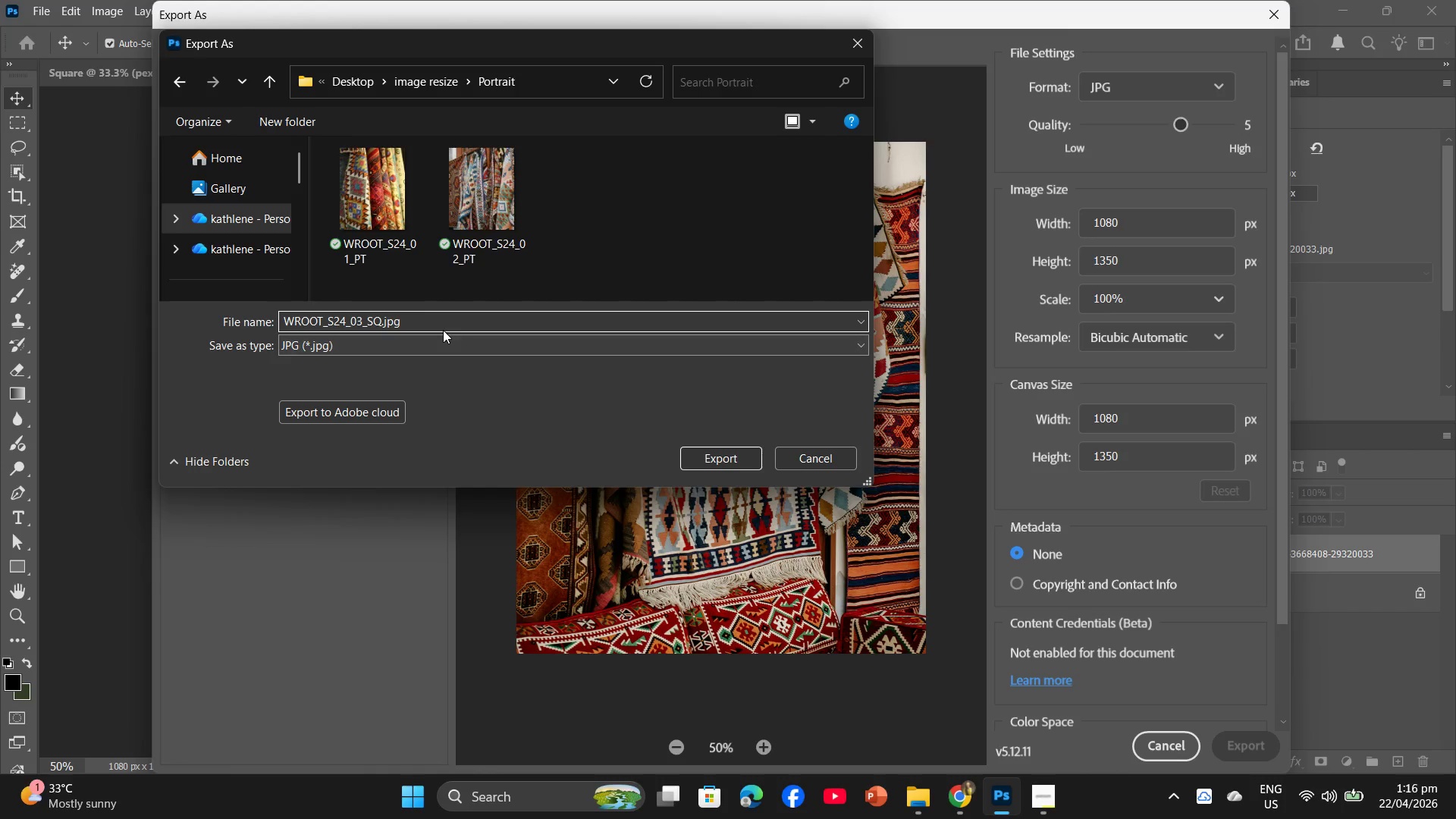 
key(ArrowLeft)
 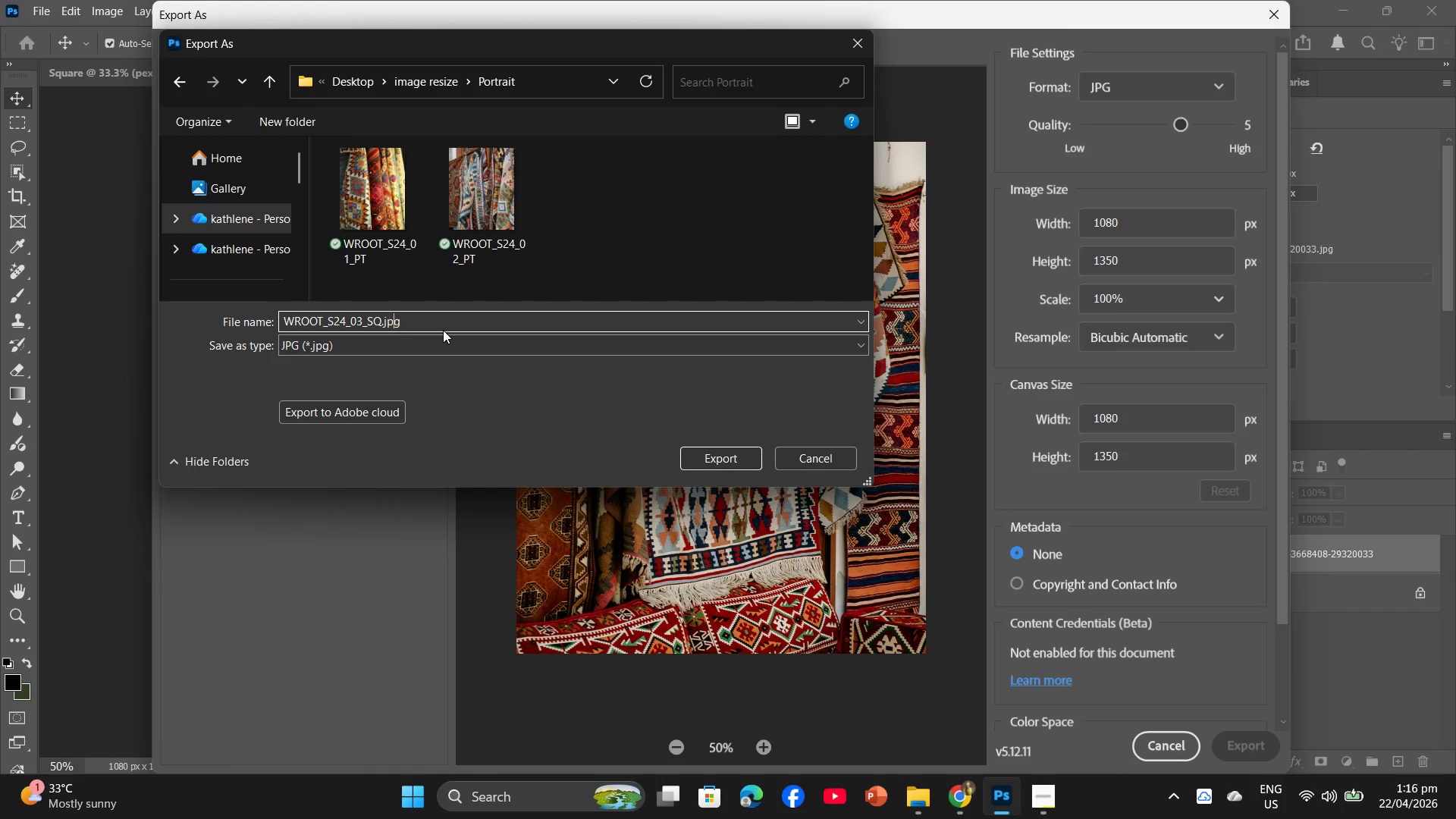 
key(ArrowLeft)
 